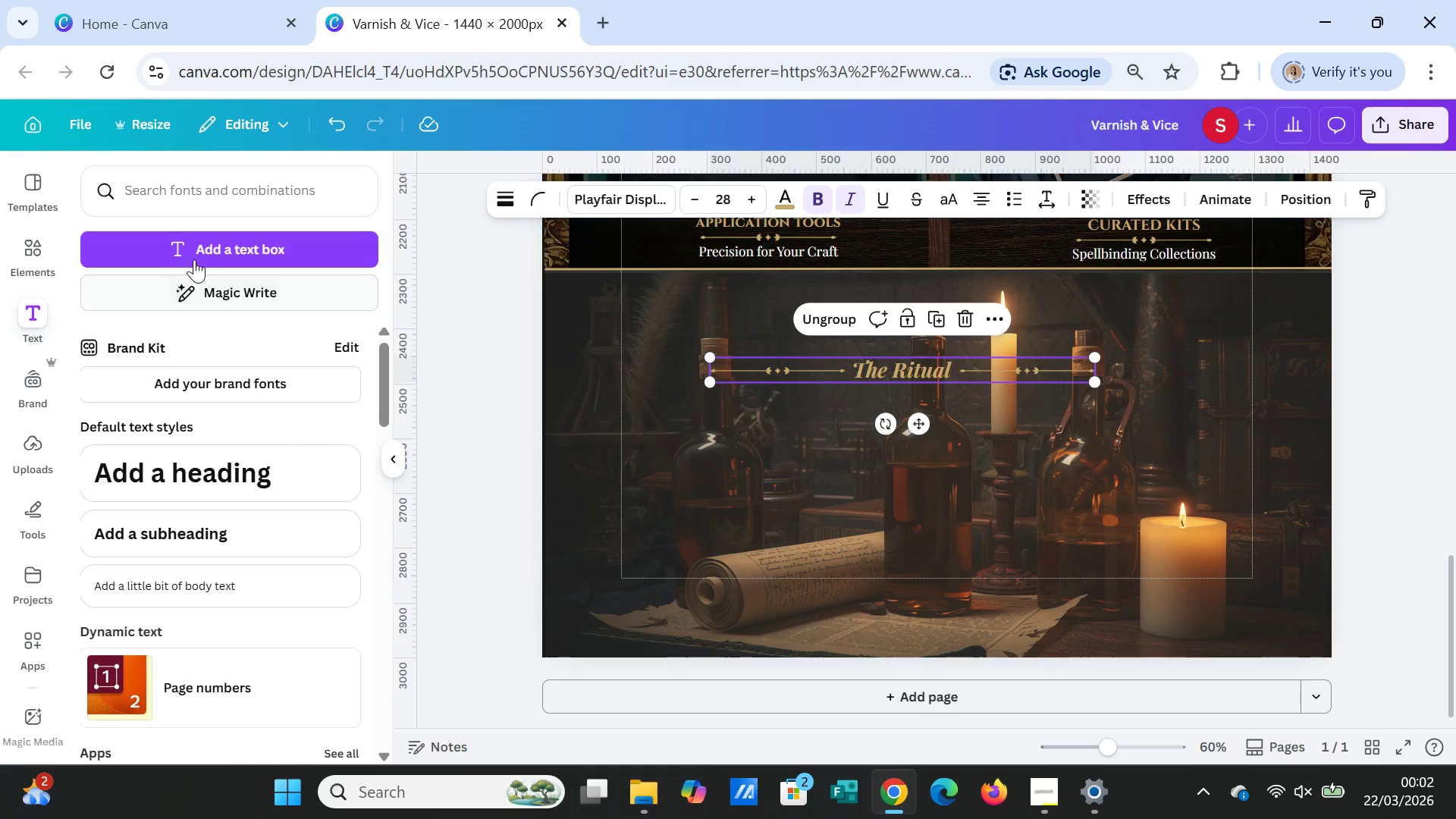 
left_click([197, 251])
 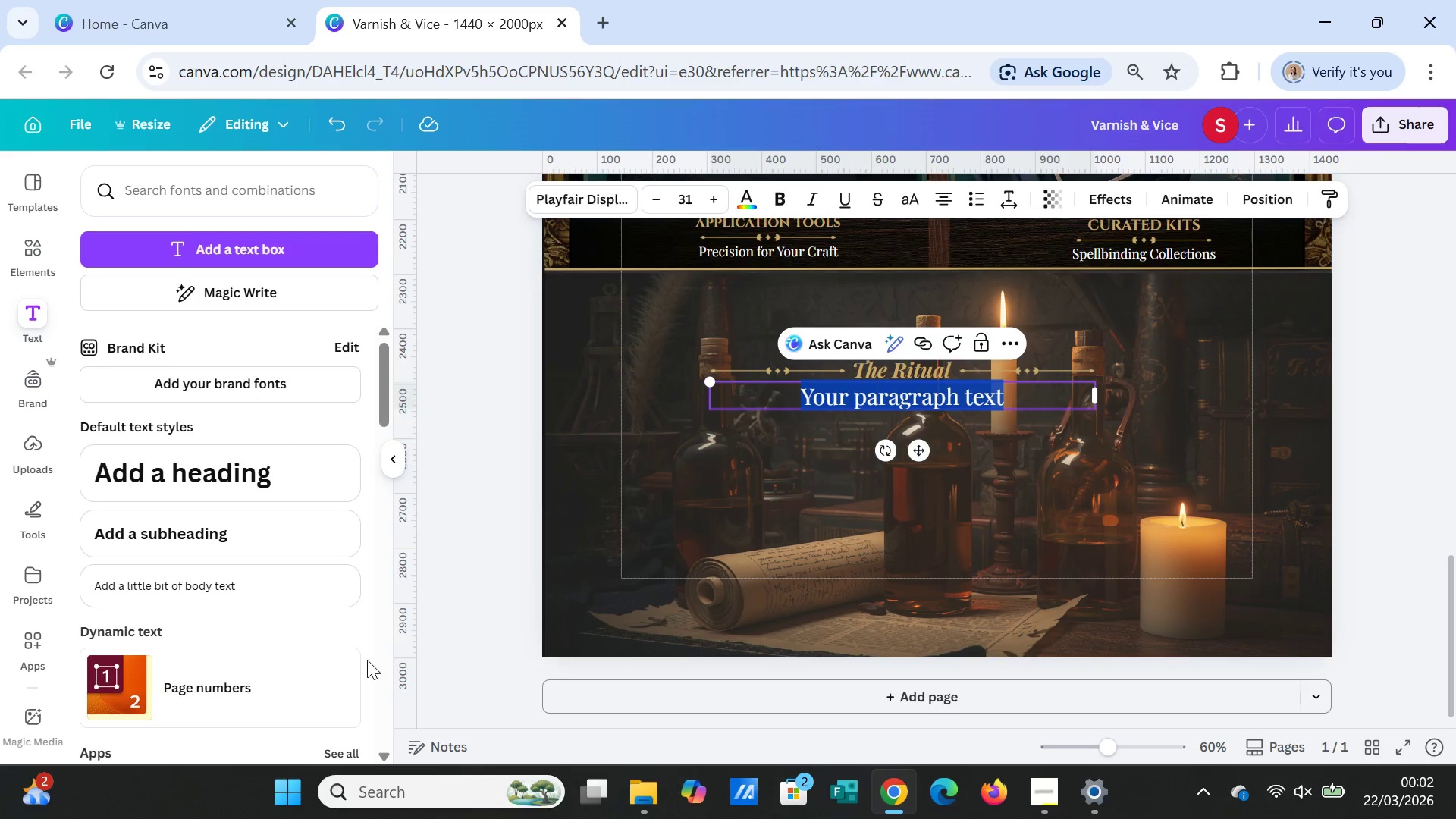 
type(Craft Your Potion of Beauty)
 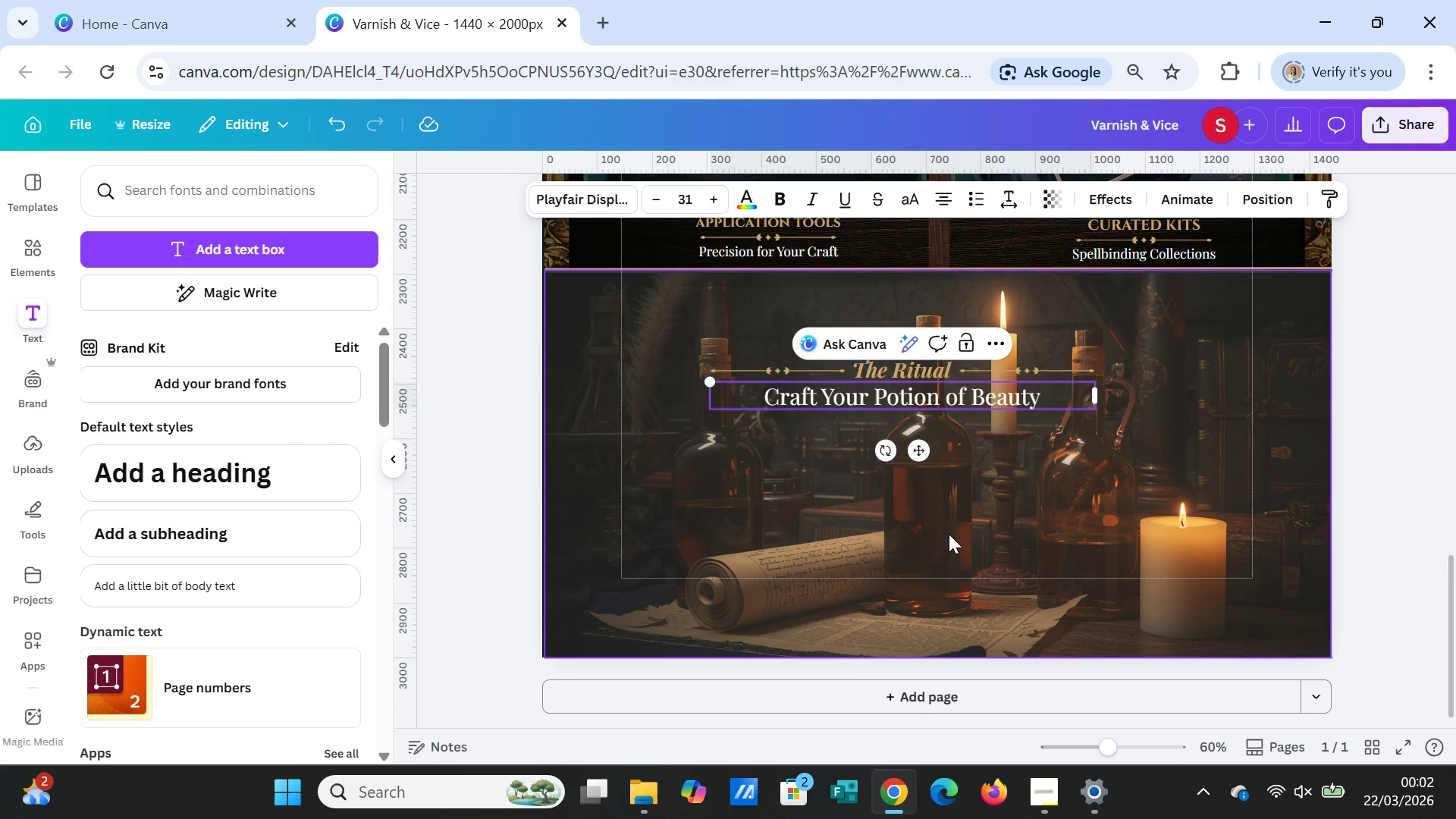 
left_click([1056, 522])
 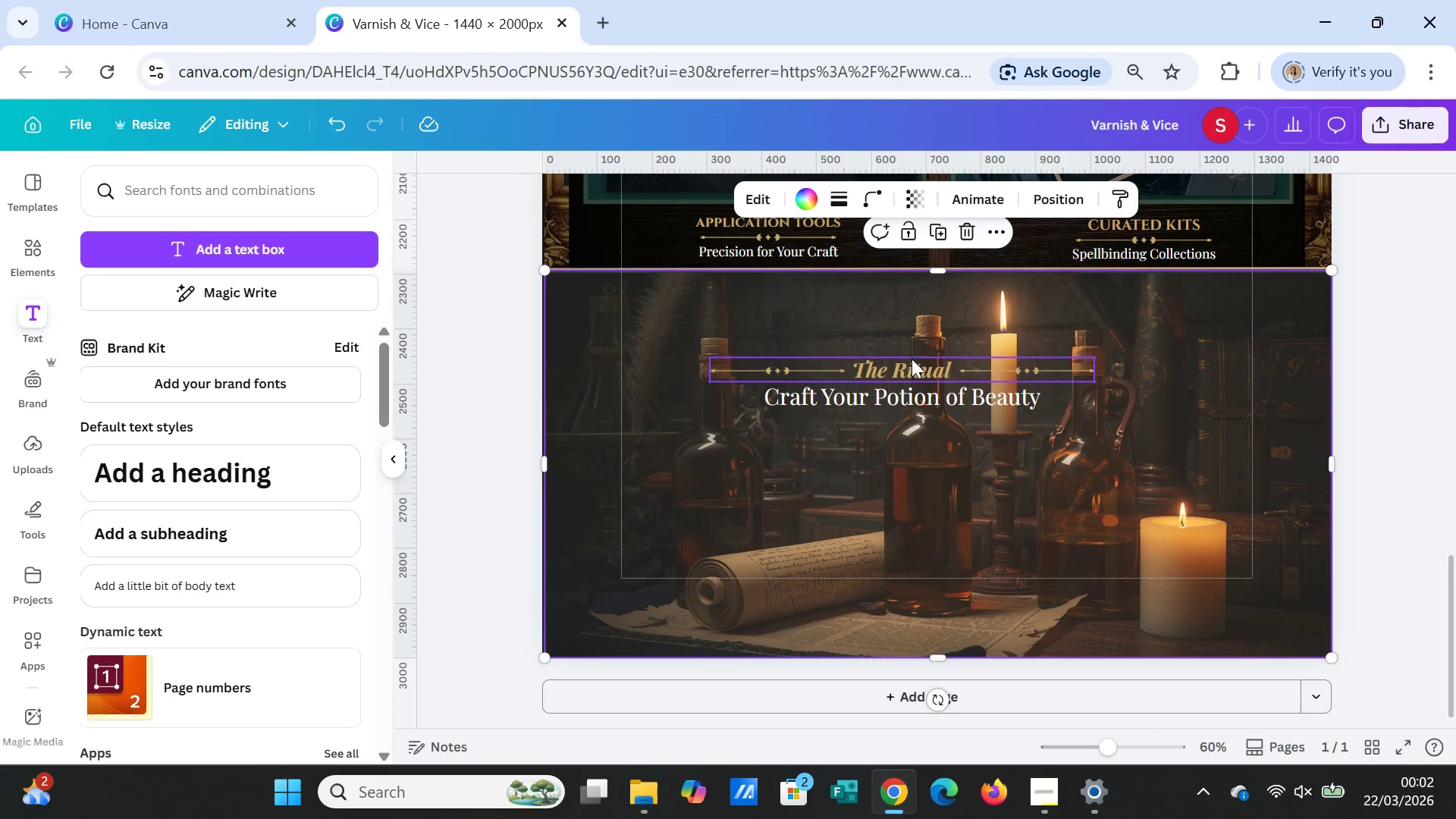 
left_click([912, 366])
 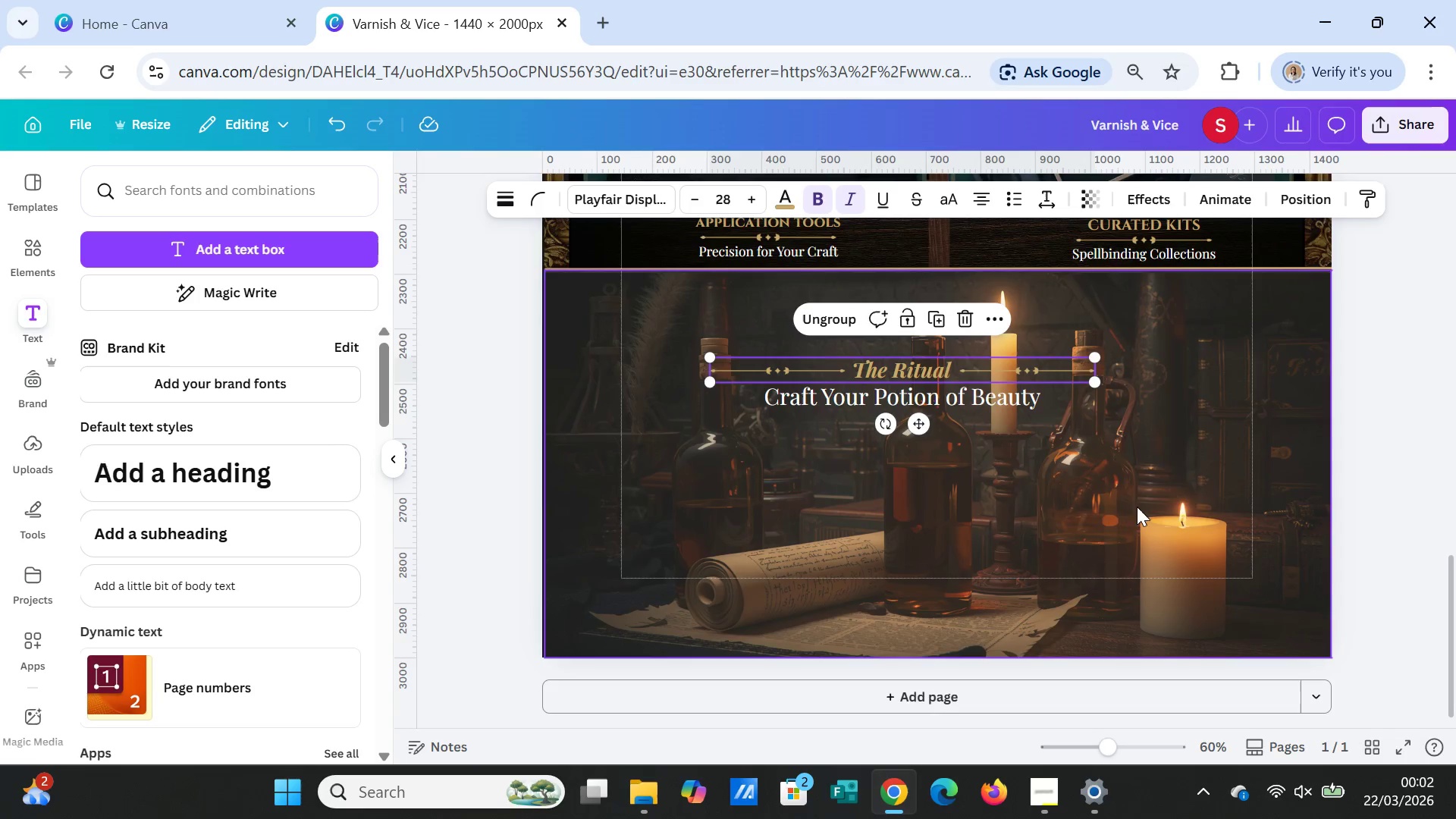 
scroll: coordinate [1138, 515], scroll_direction: up, amount: 6.0
 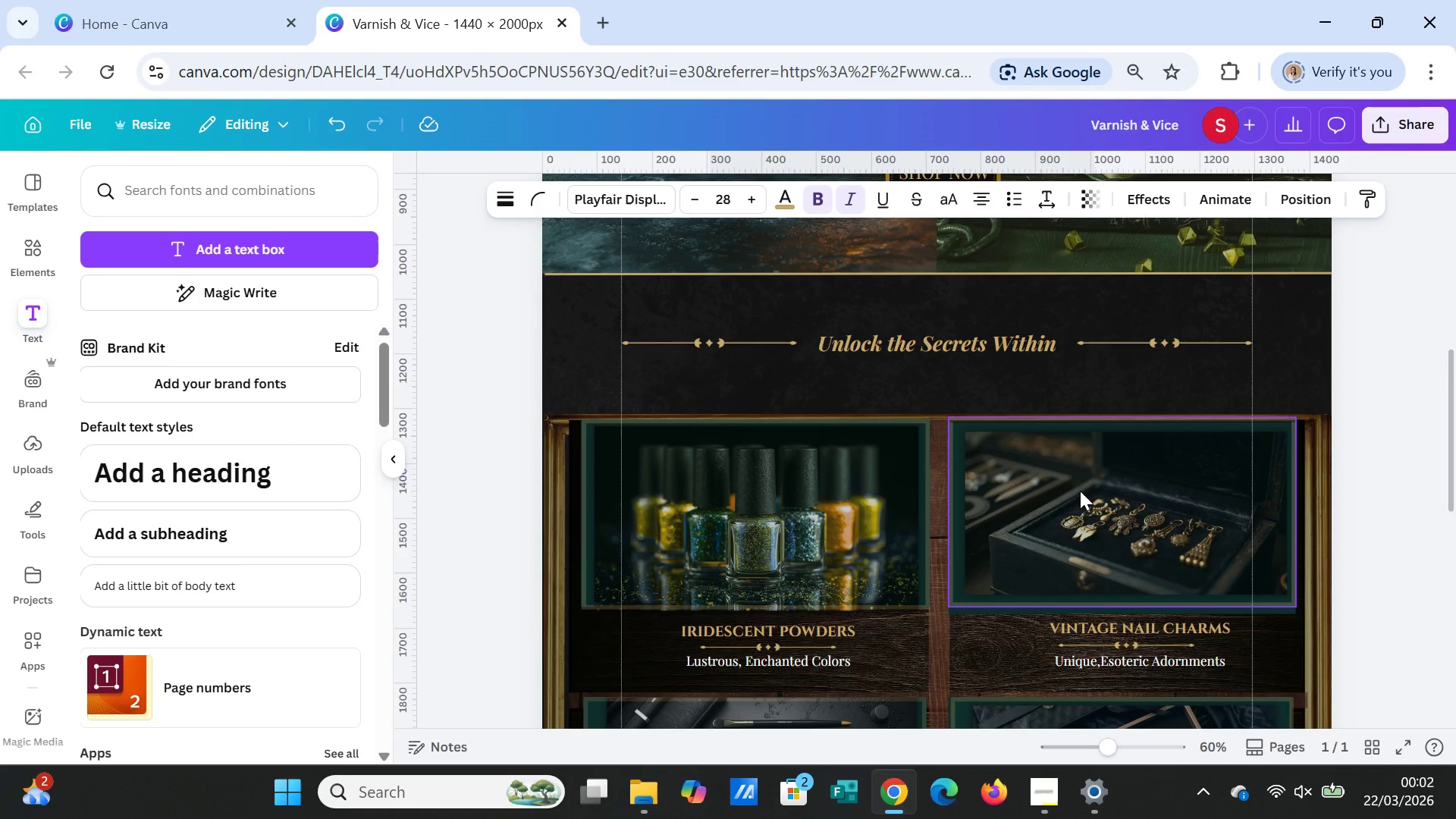 
scroll: coordinate [1009, 535], scroll_direction: down, amount: 8.0
 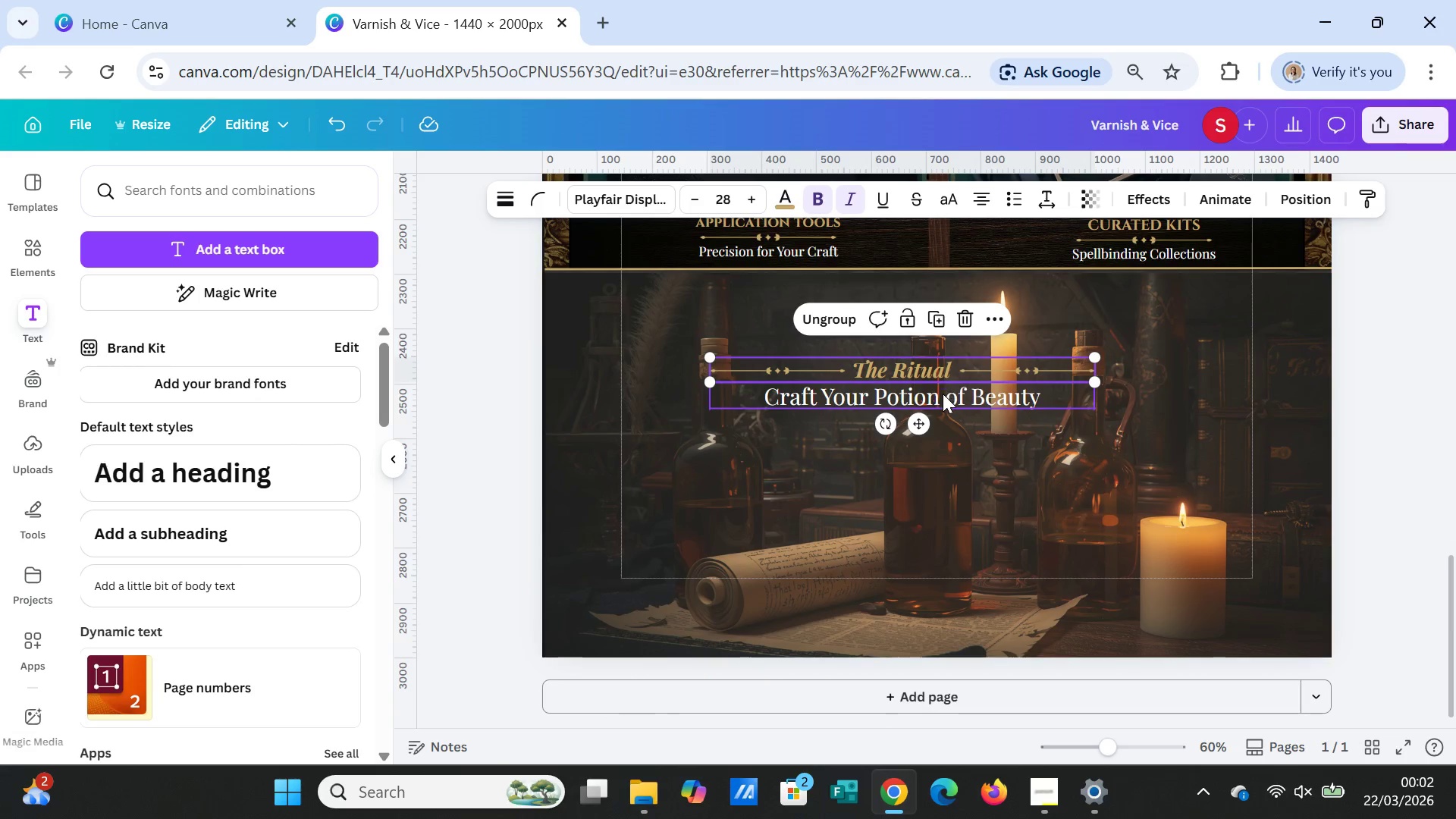 
left_click([943, 394])
 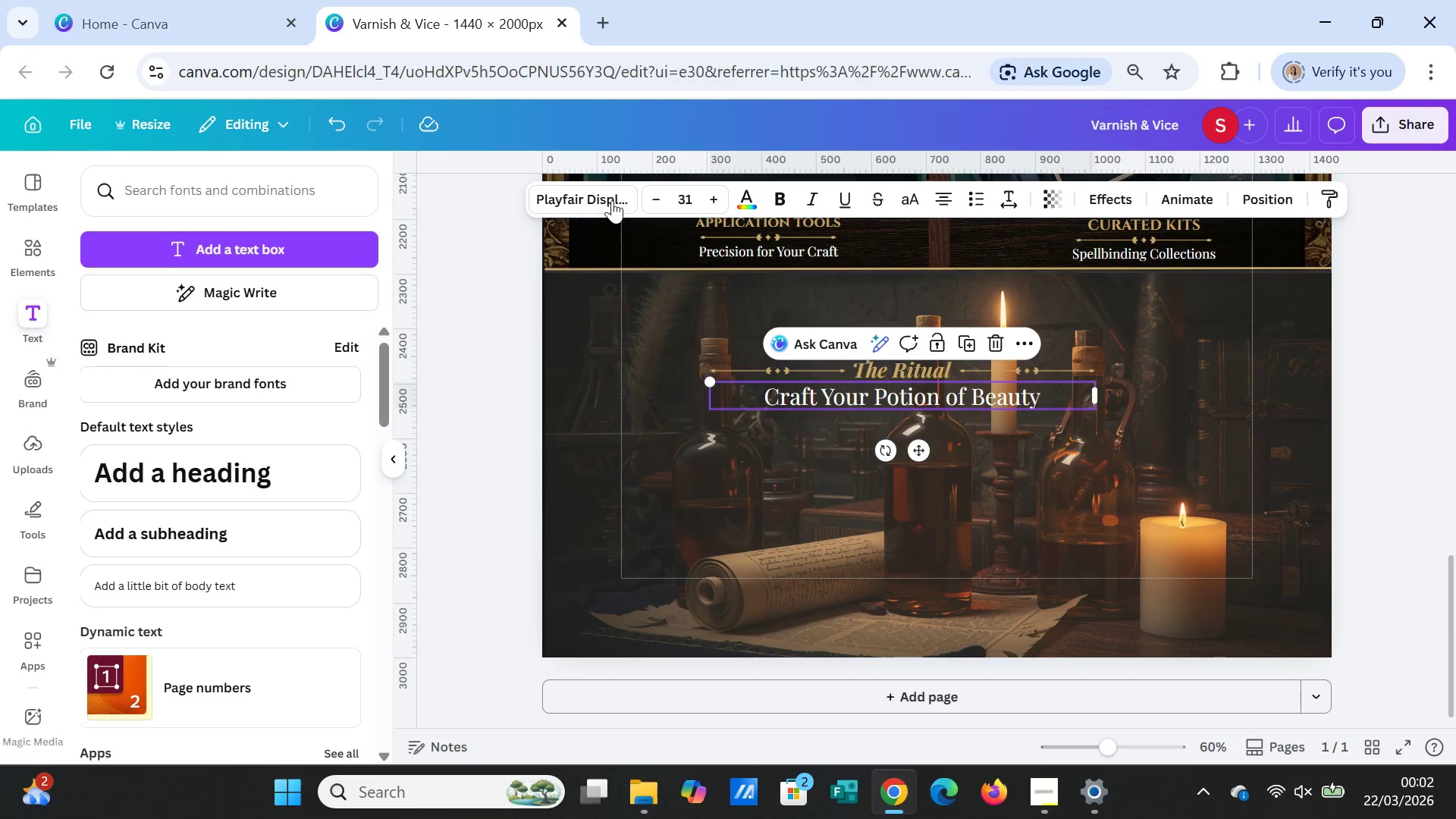 
left_click([612, 196])
 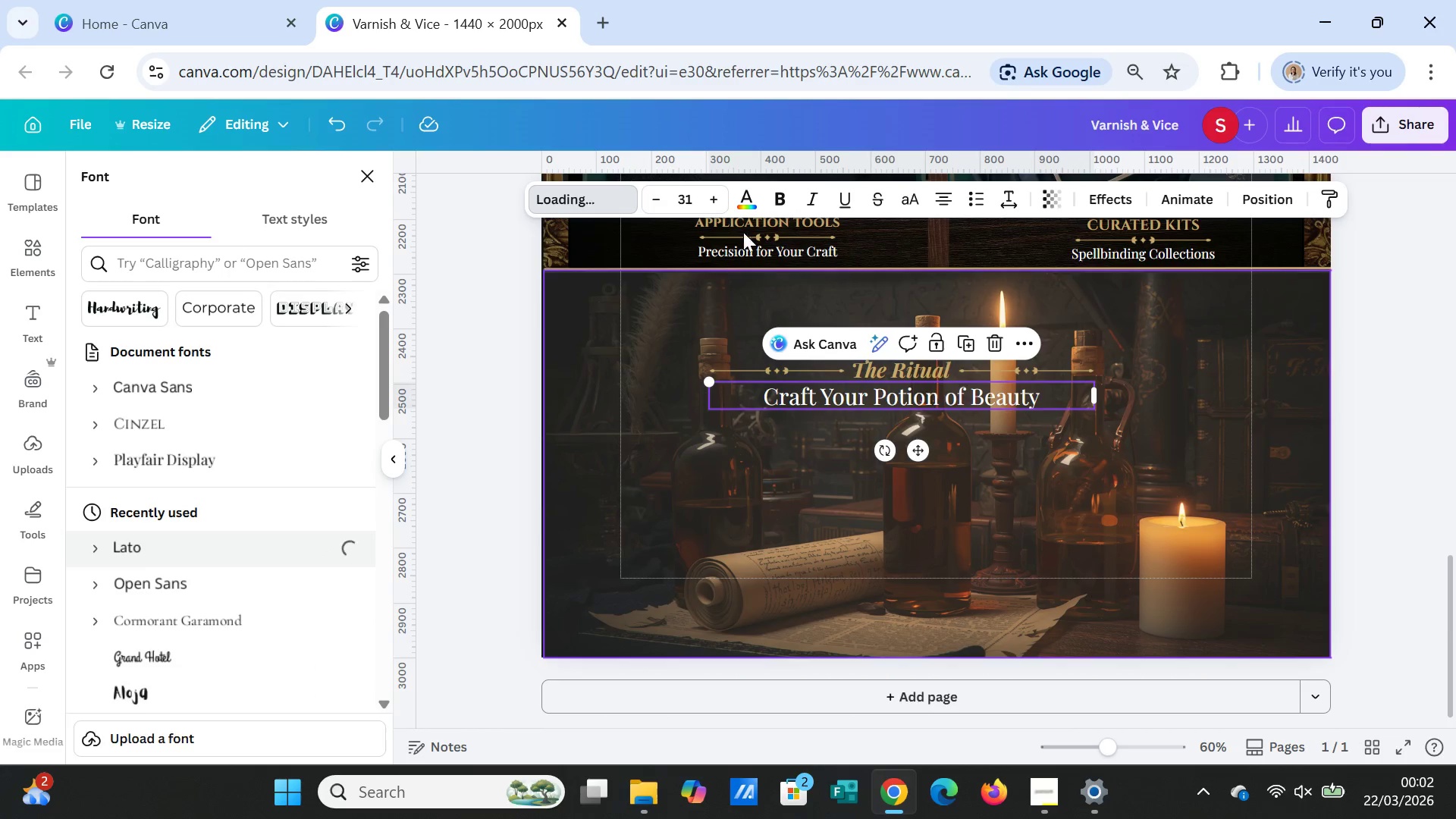 
wait(6.06)
 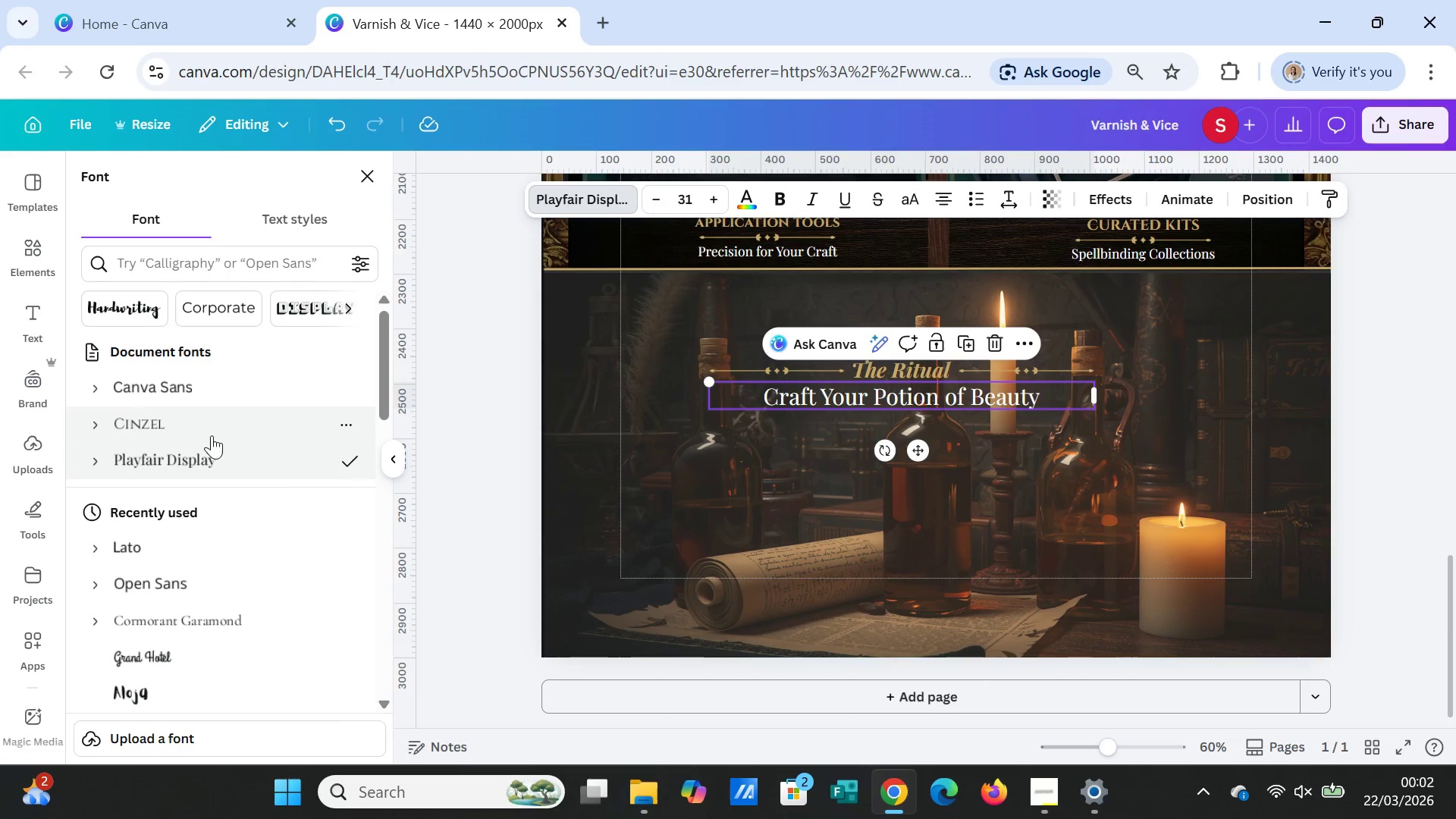 
left_click([663, 197])
 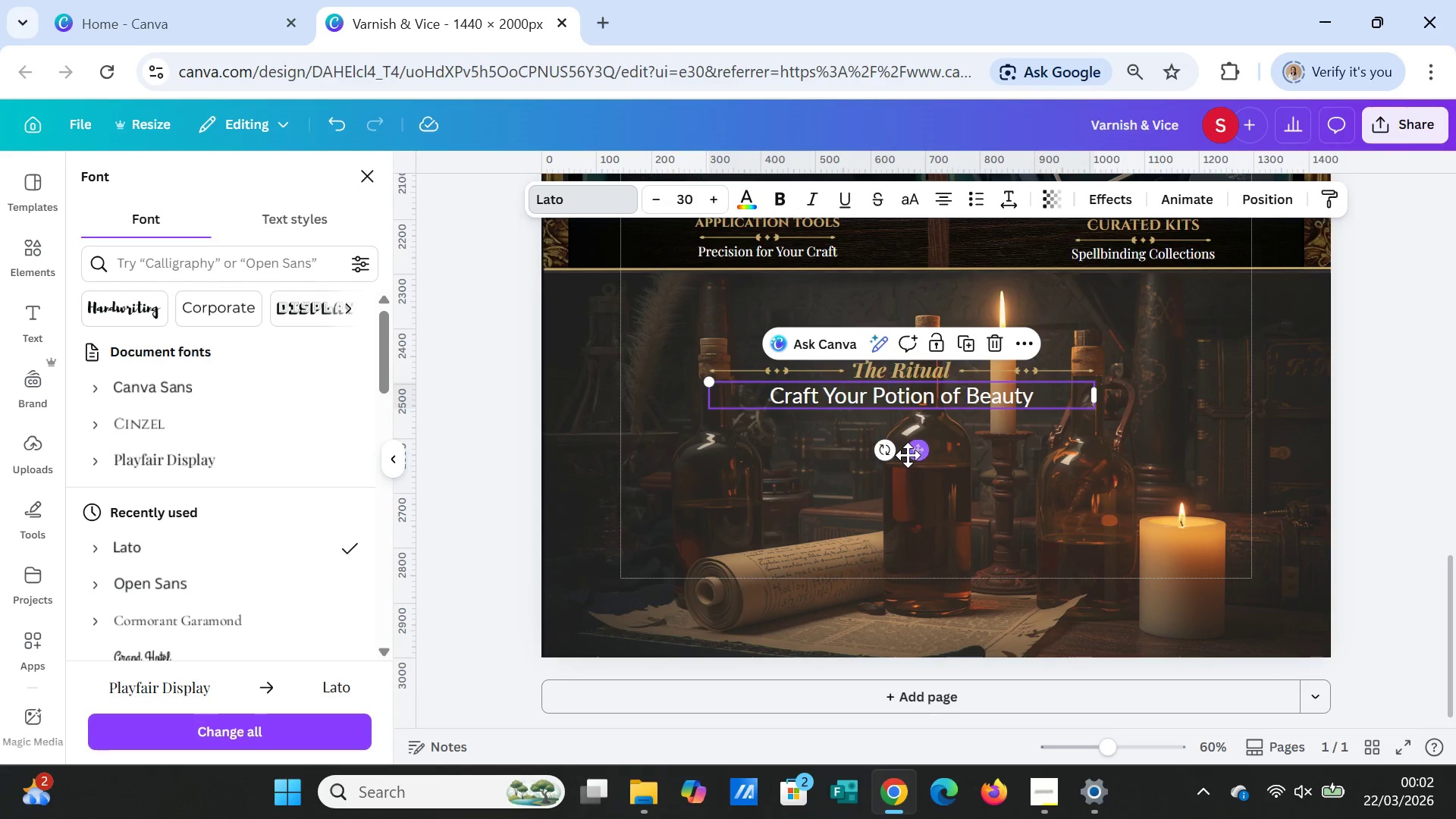 
left_click_drag(start_coordinate=[918, 455], to_coordinate=[926, 472])
 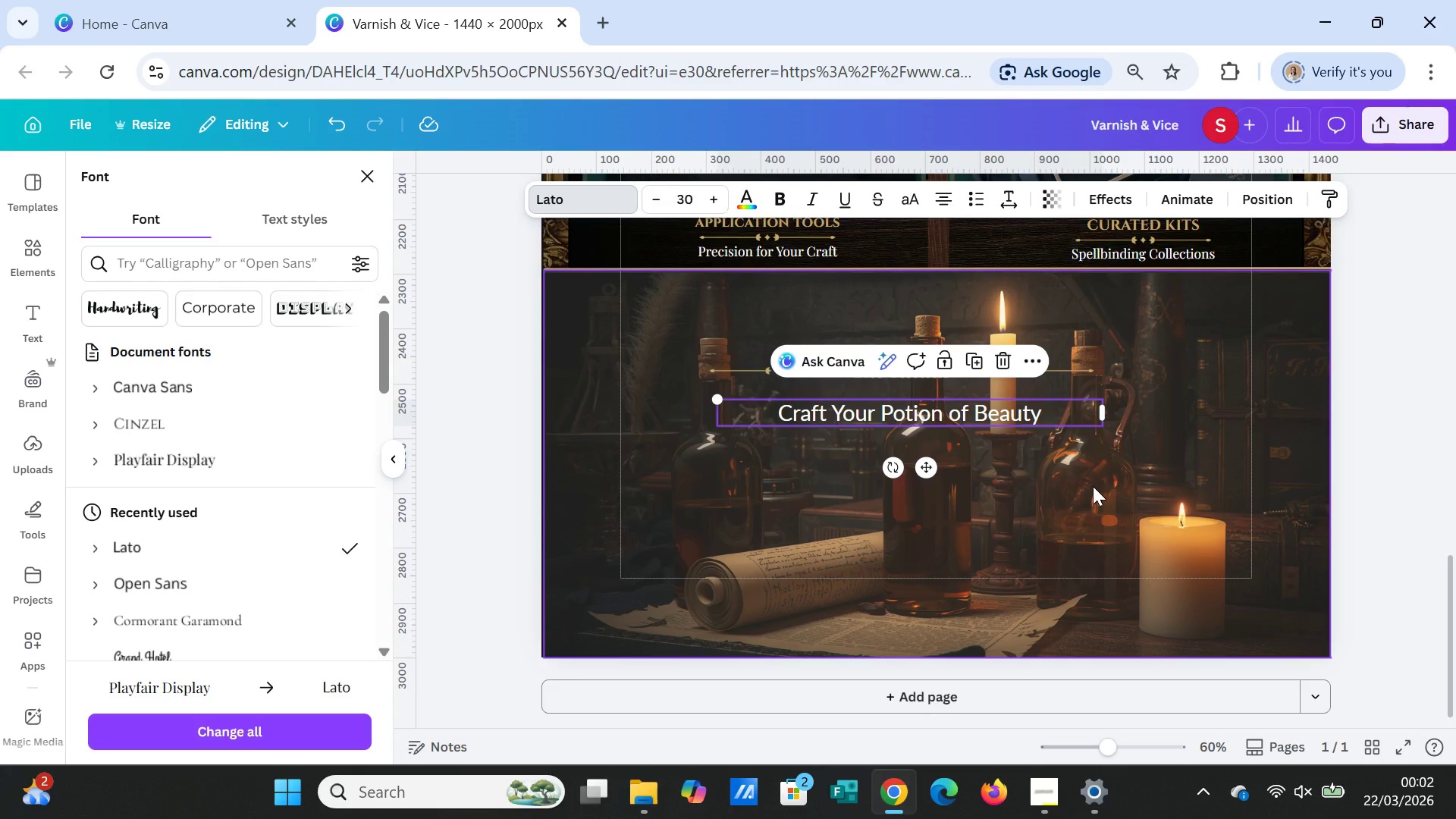 
left_click([1164, 529])
 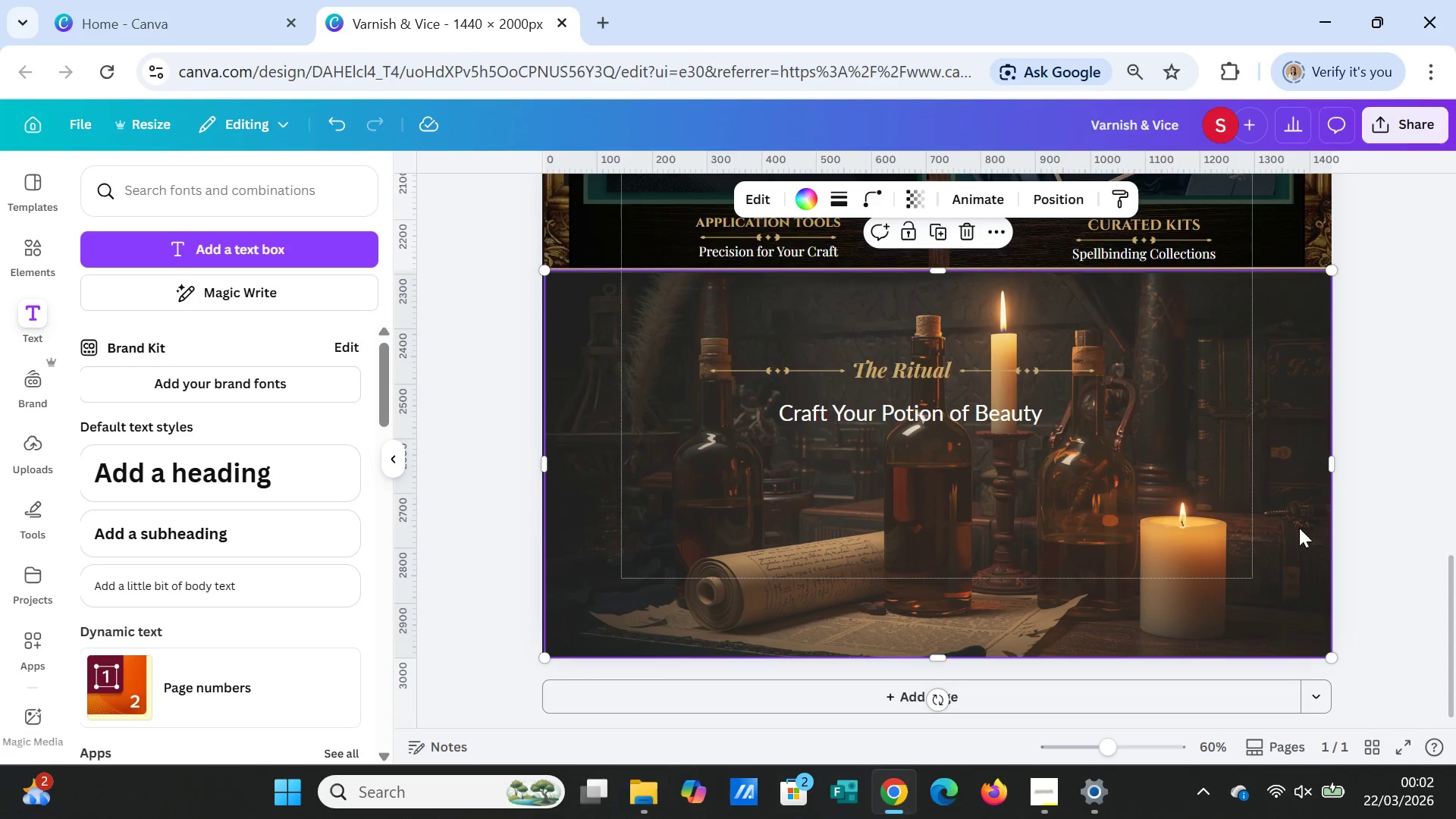 
left_click([1381, 531])
 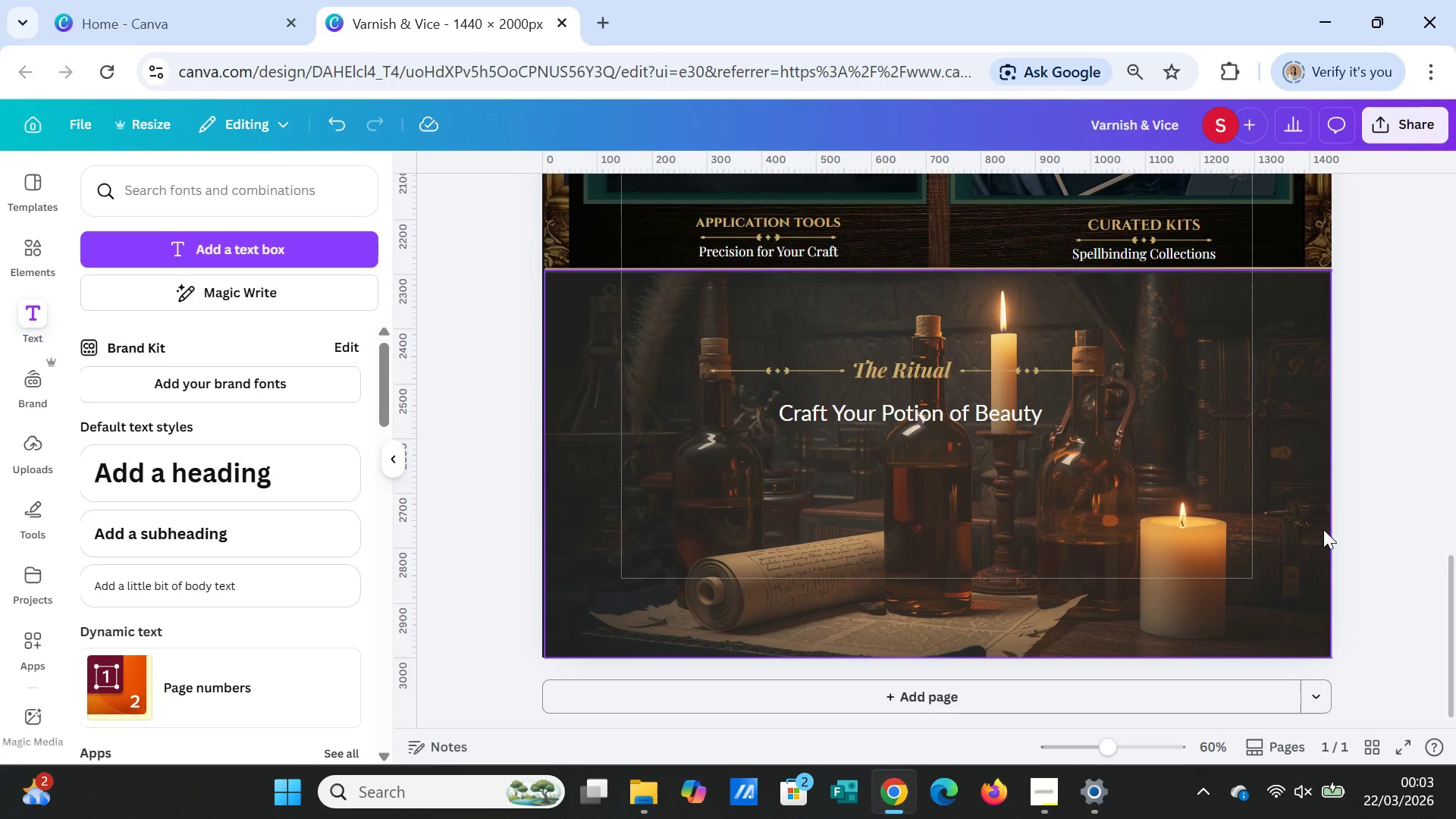 
wait(5.24)
 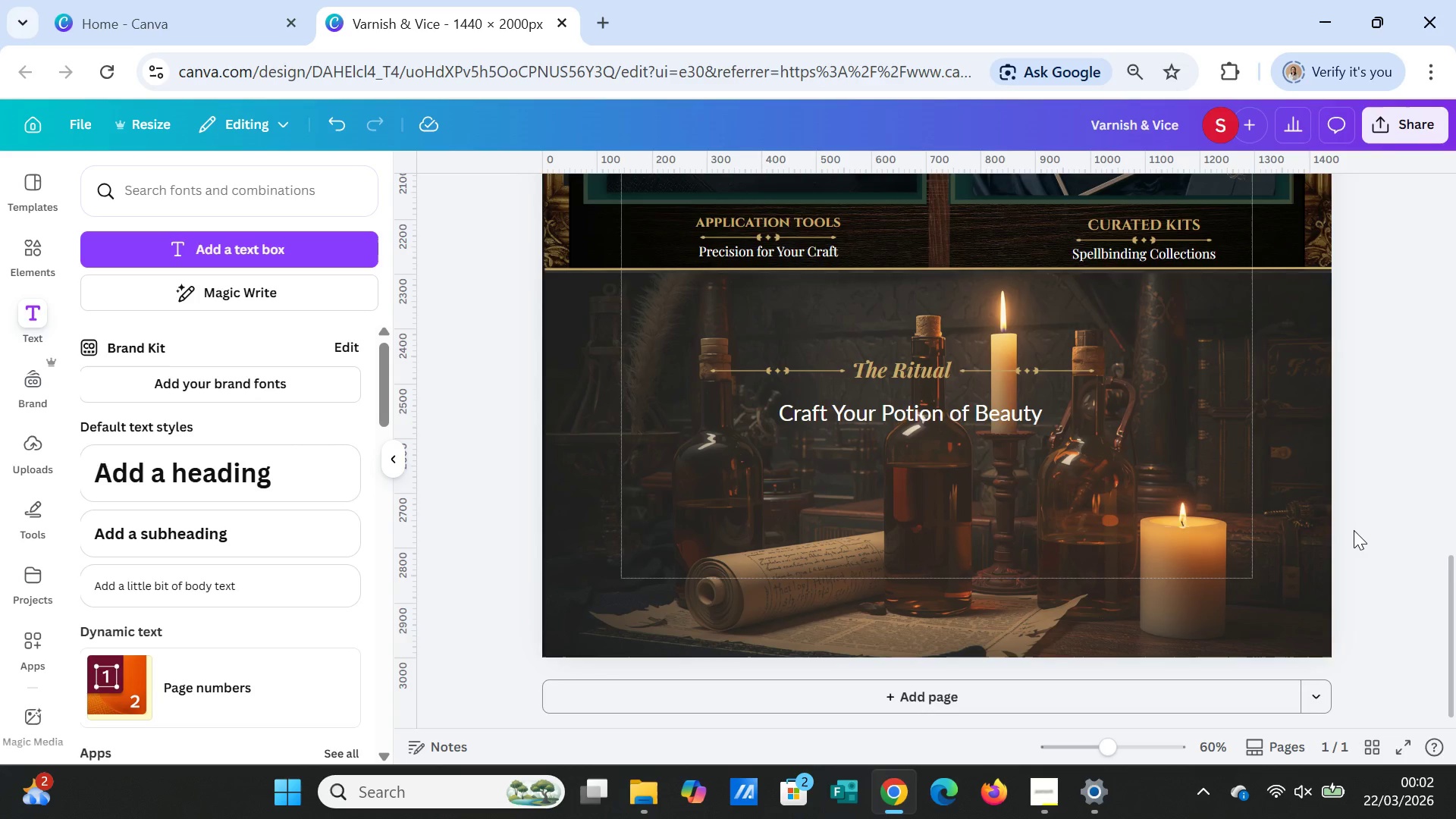 
left_click([938, 370])
 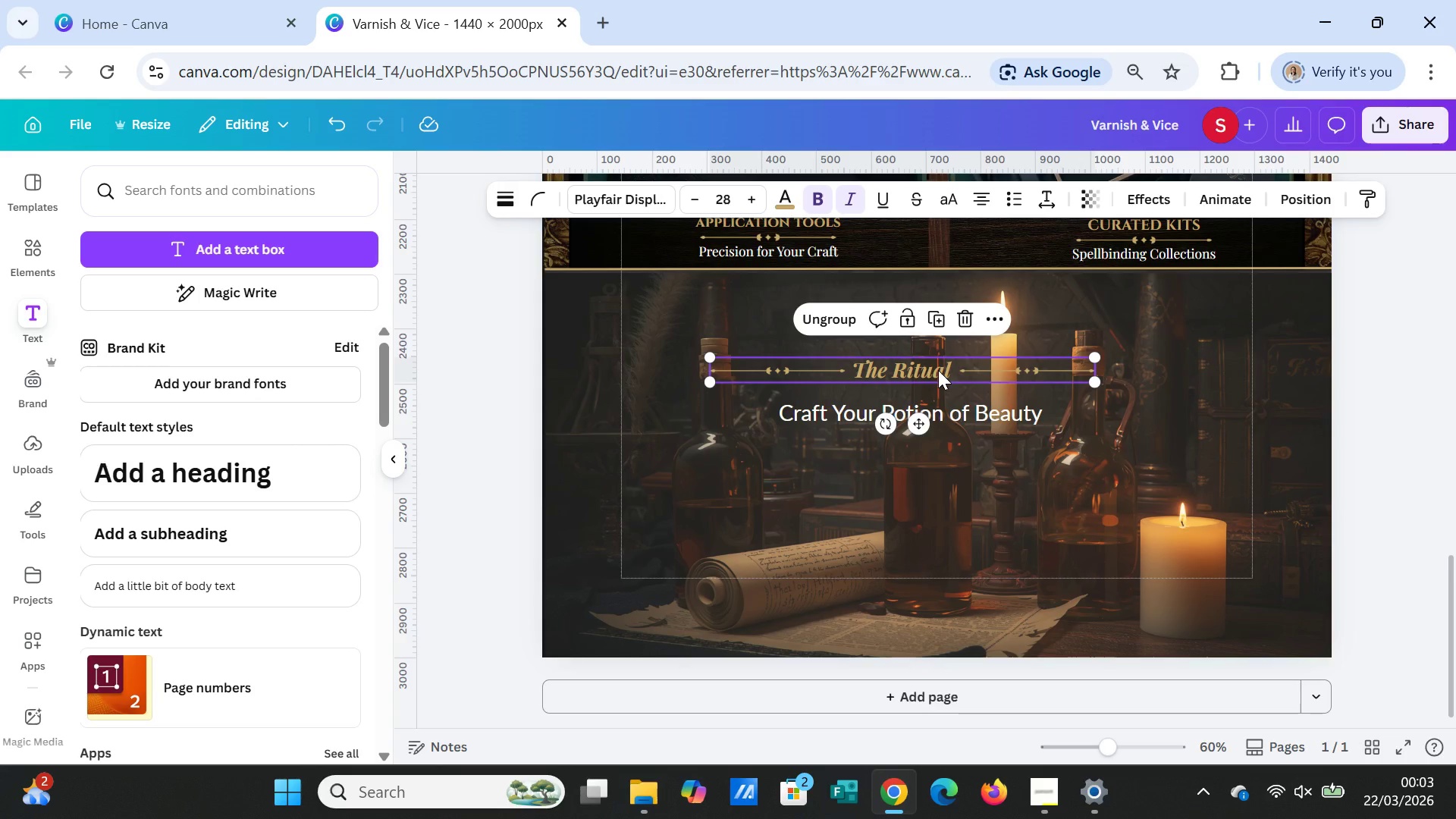 
left_click([938, 370])
 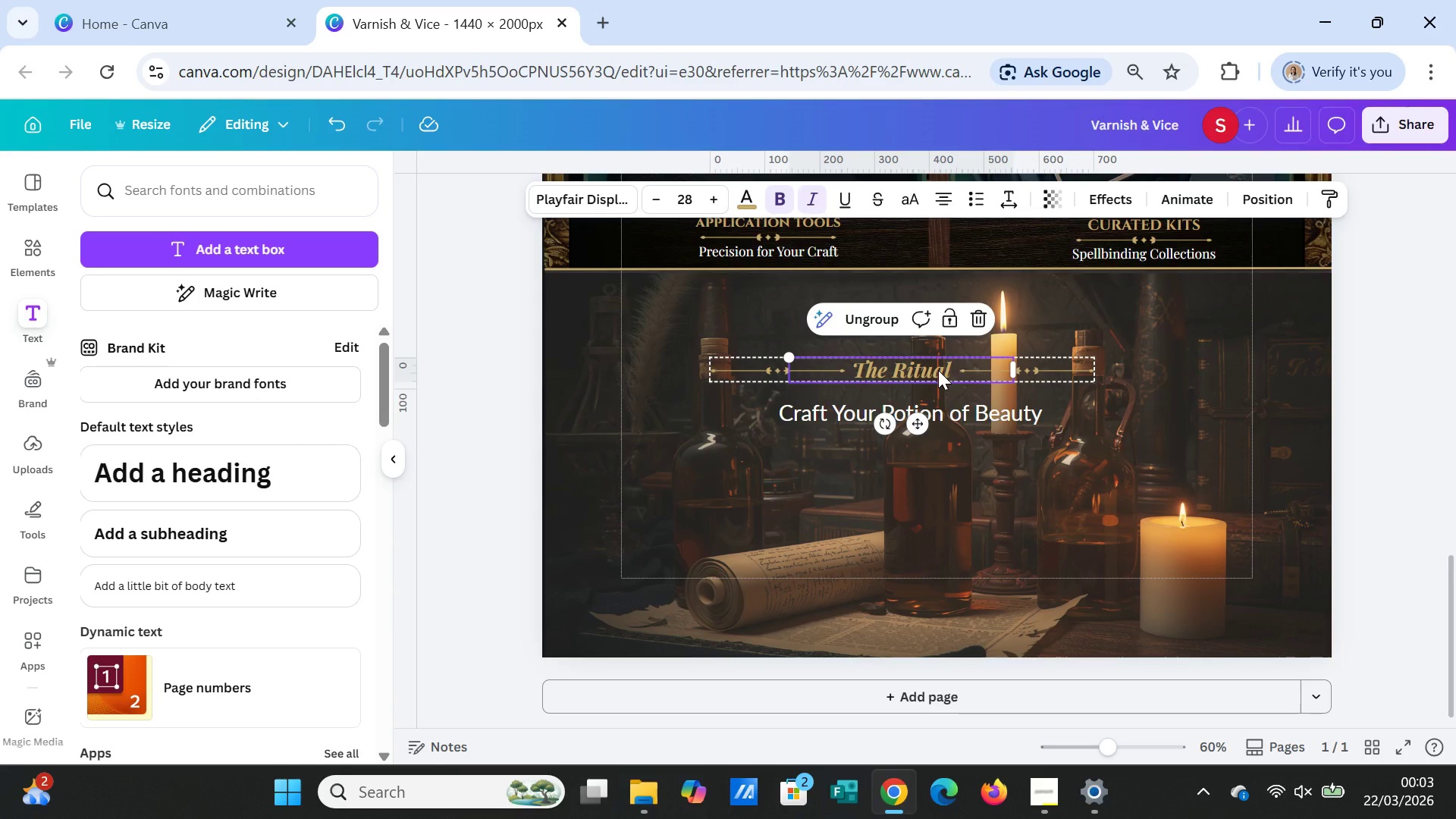 
double_click([938, 370])
 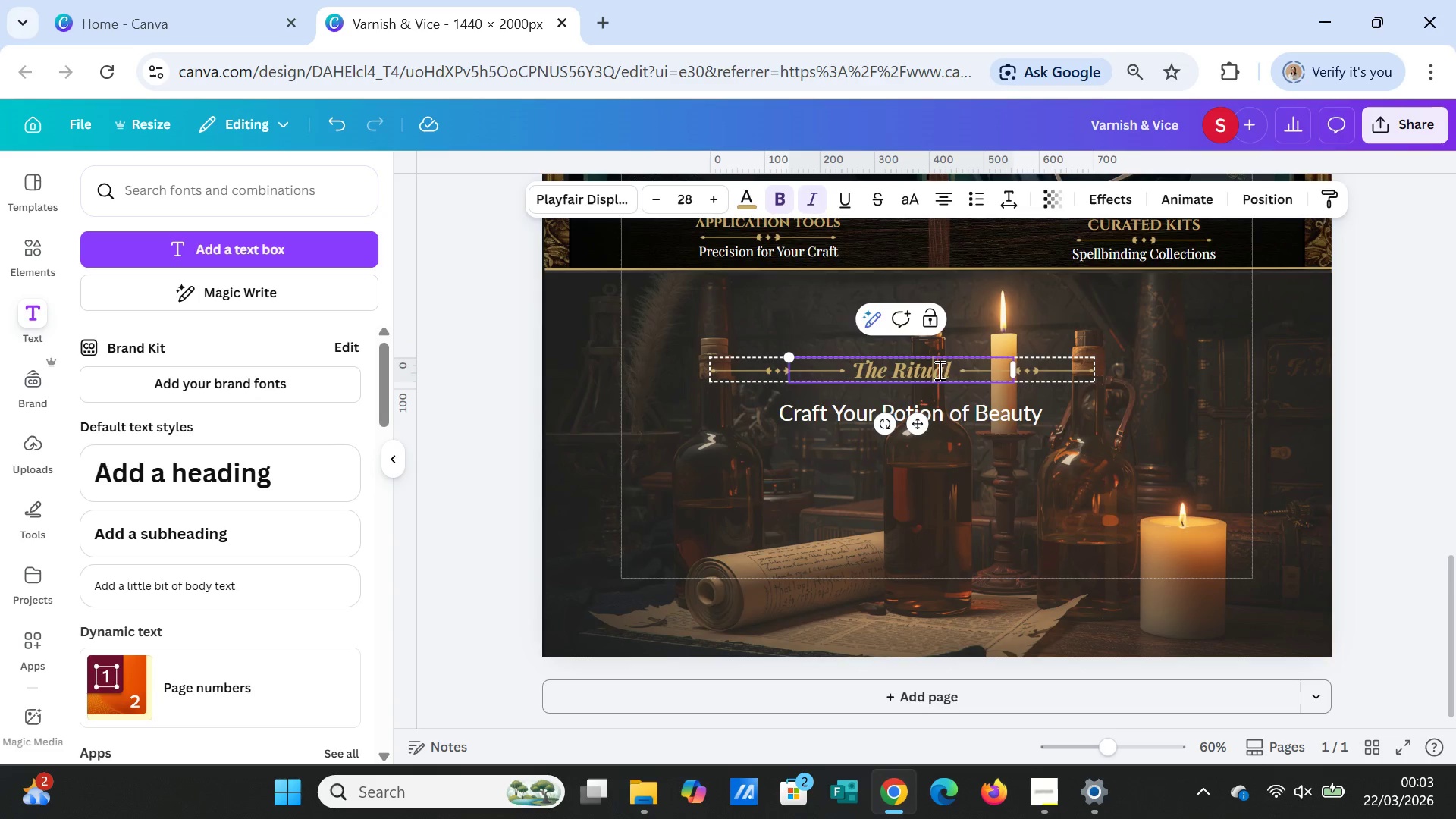 
double_click([938, 370])
 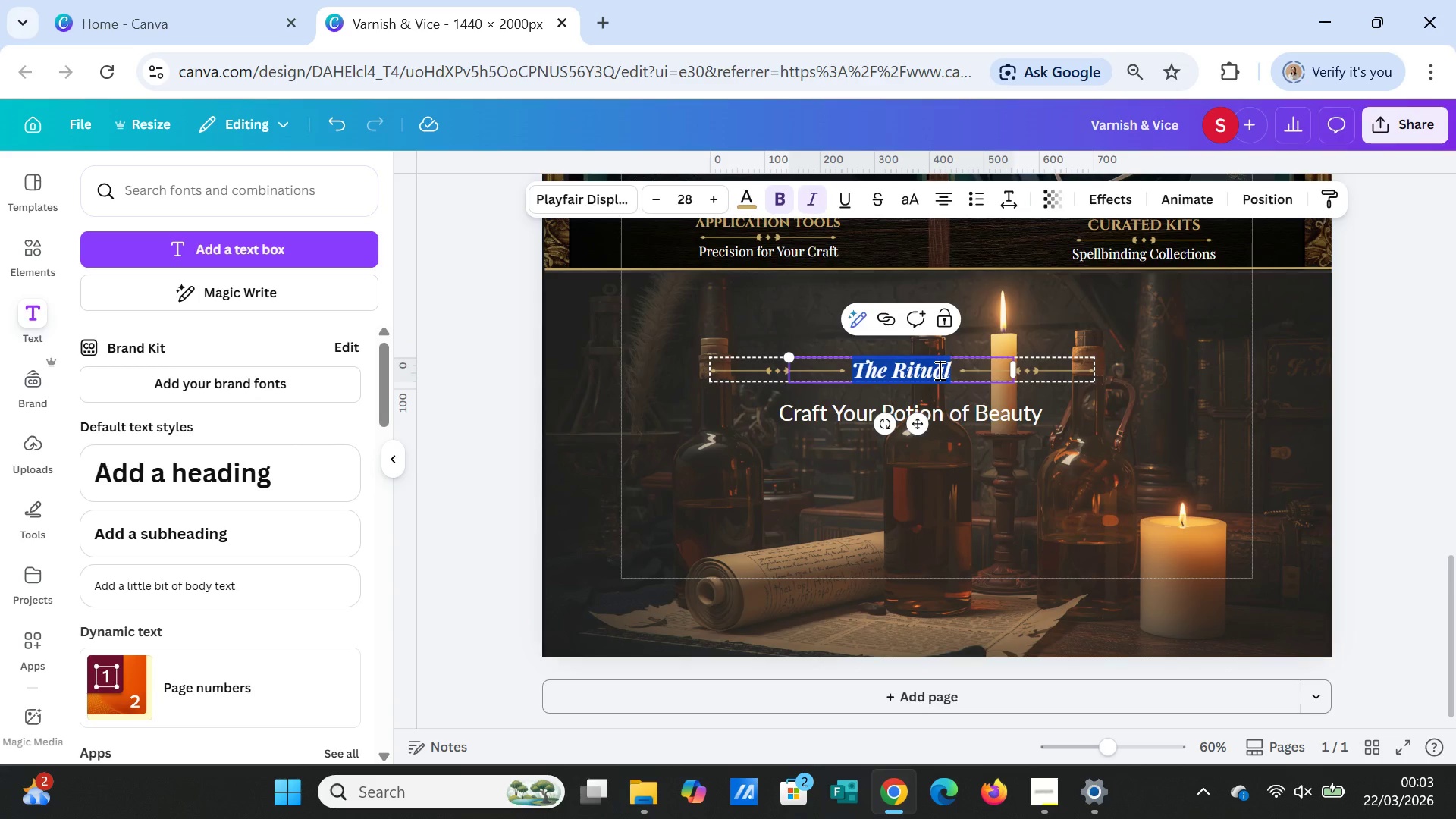 
triple_click([938, 370])
 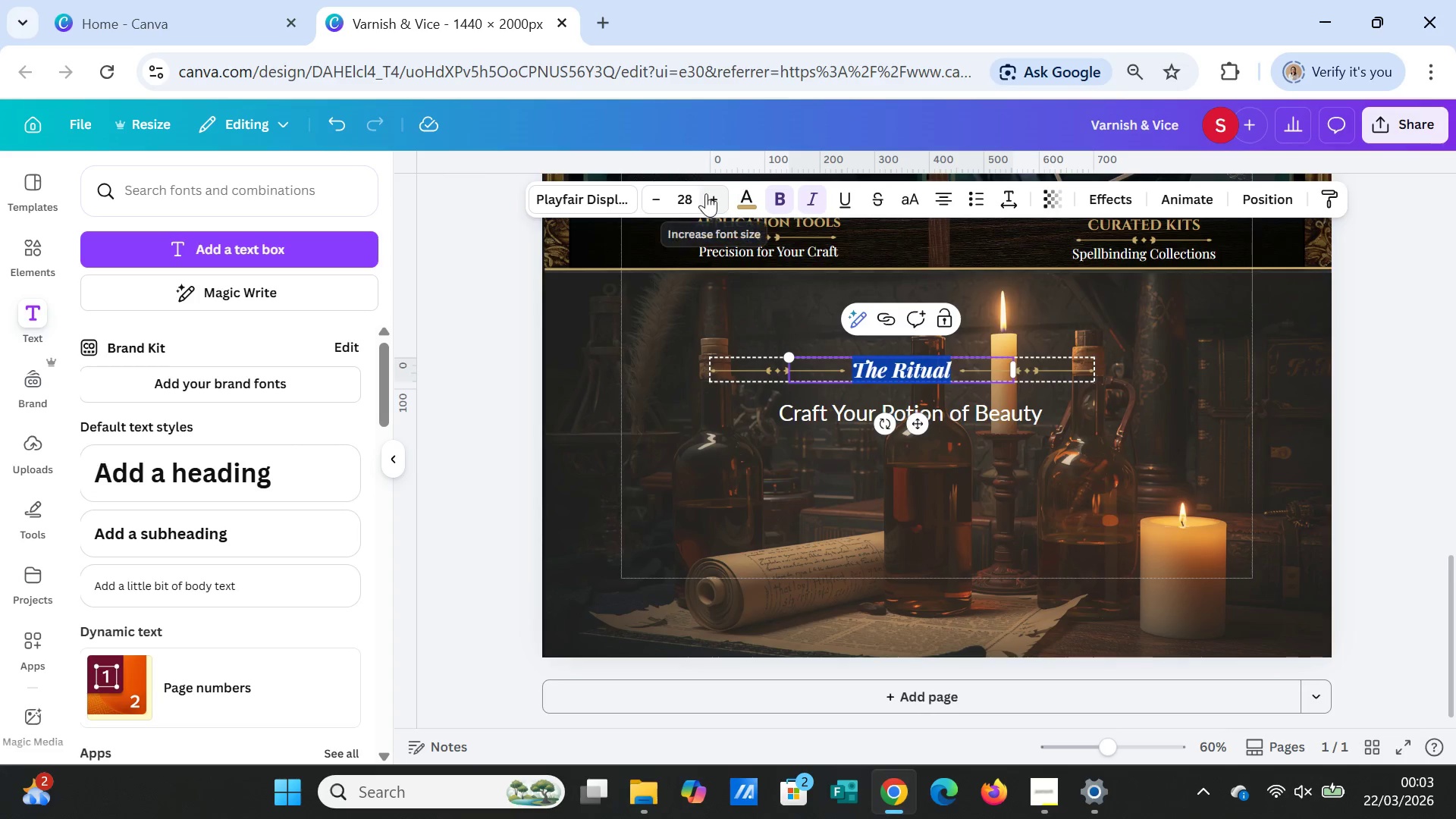 
double_click([706, 193])
 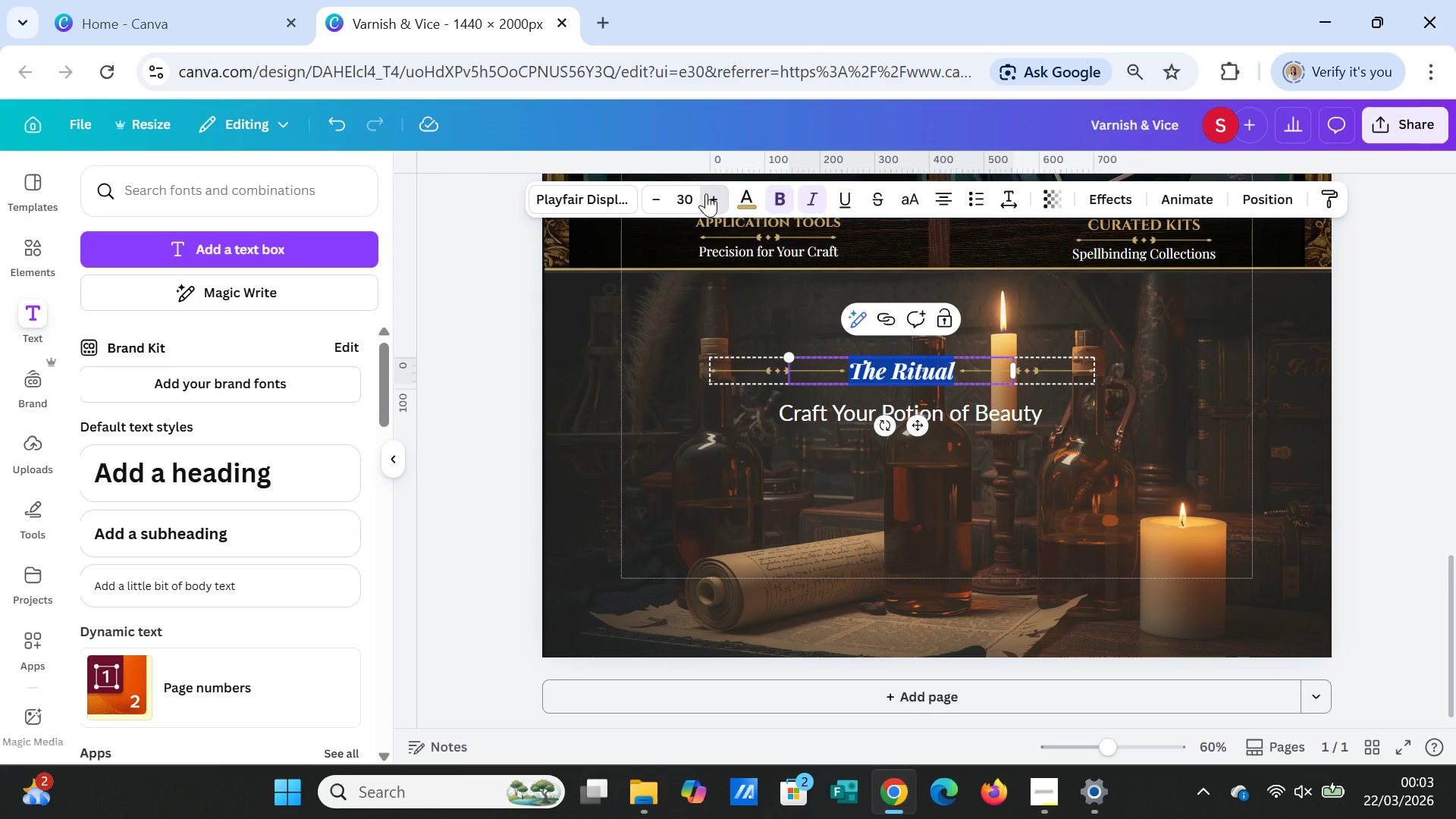 
triple_click([706, 193])
 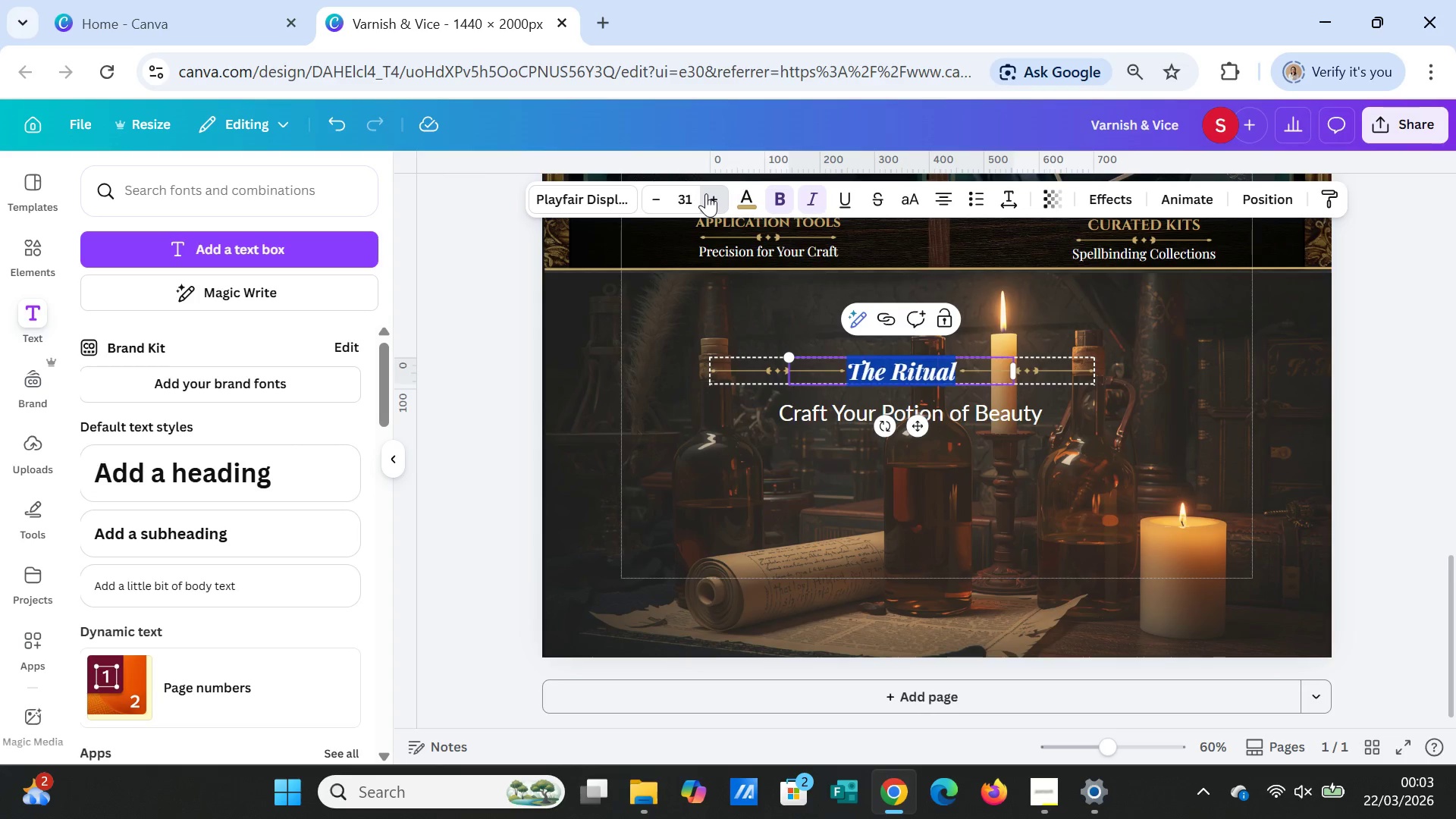 
triple_click([706, 193])
 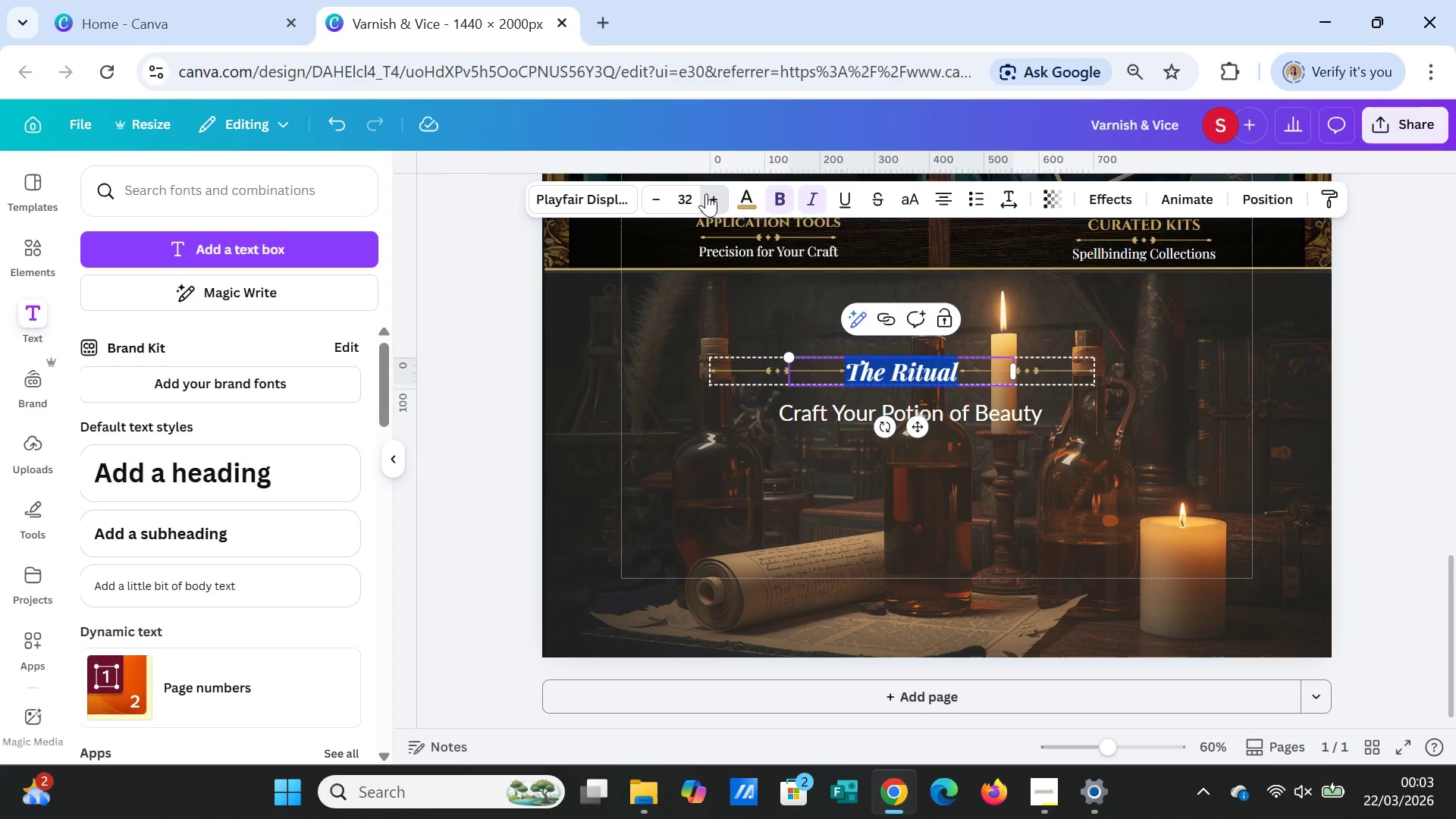 
triple_click([706, 193])
 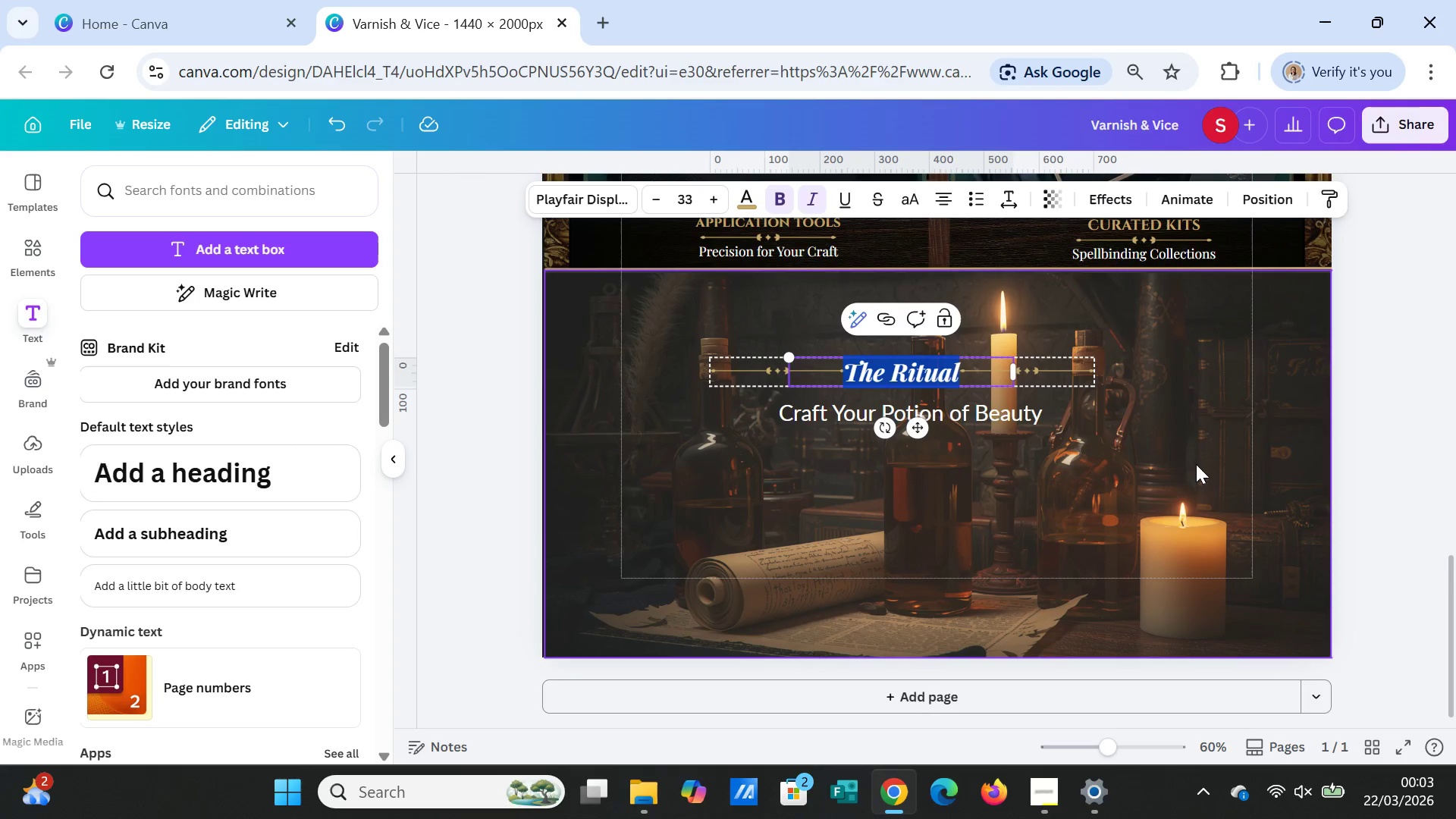 
left_click([1188, 467])
 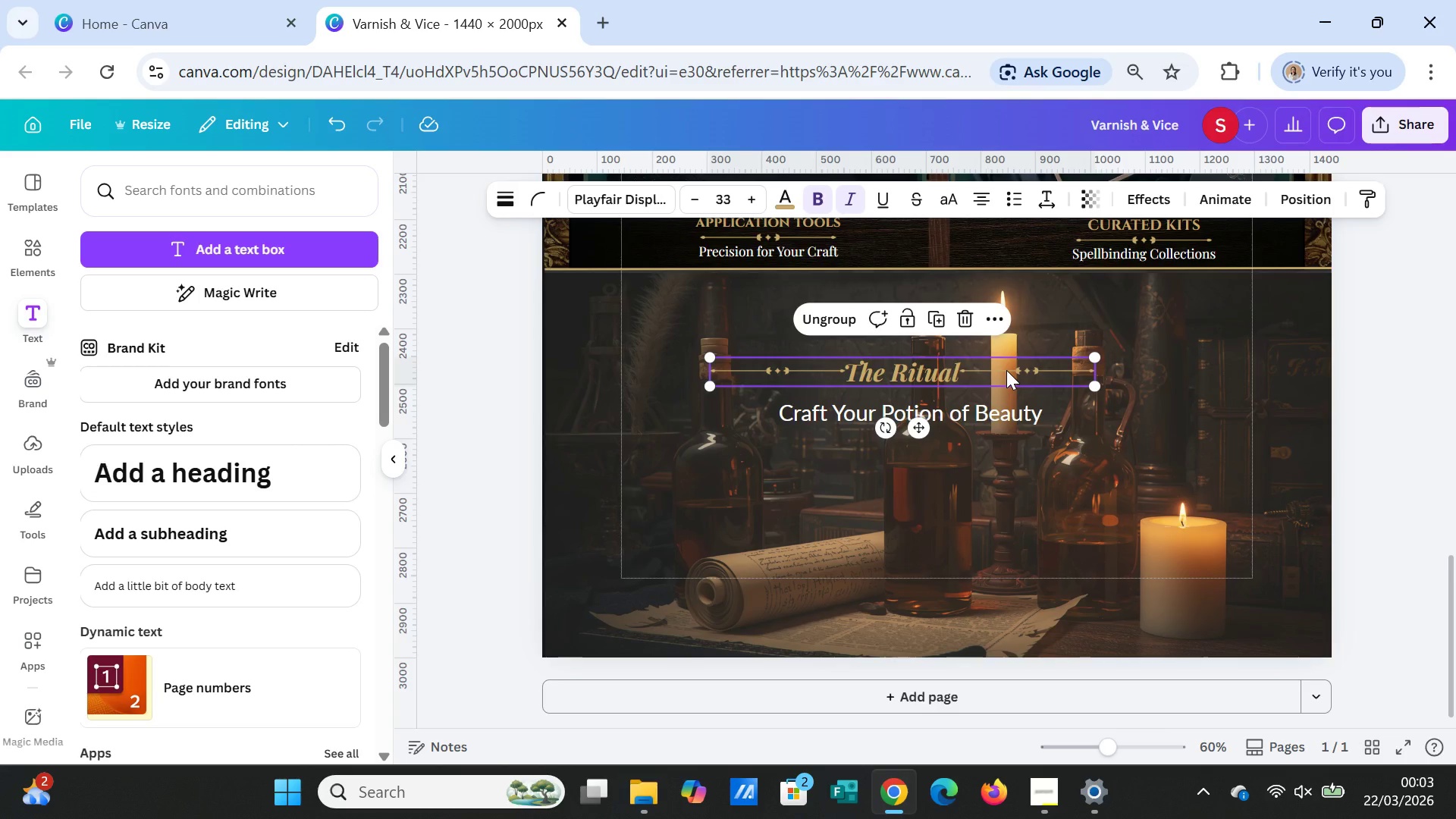 
double_click([1006, 370])
 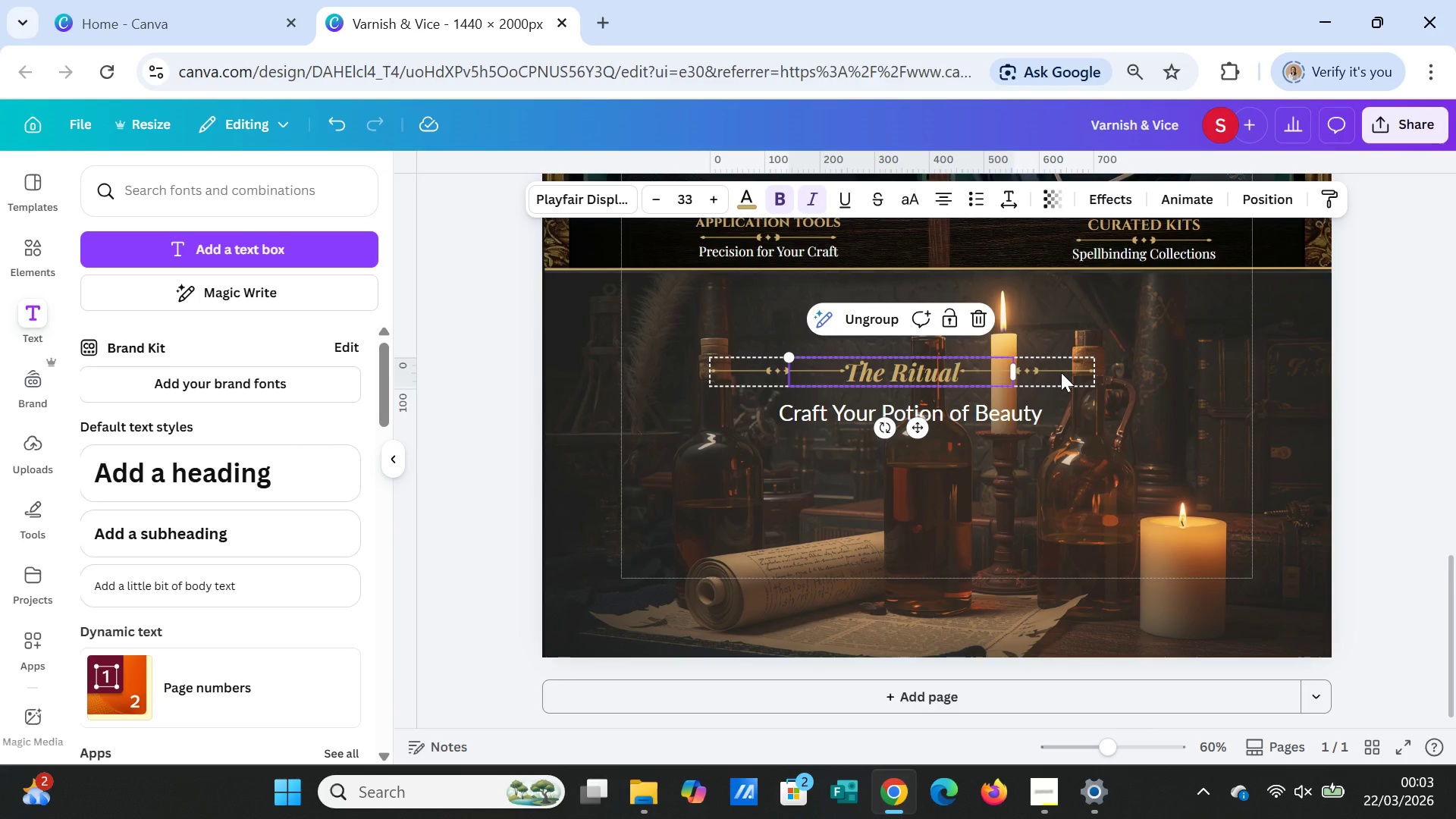 
left_click([1061, 372])
 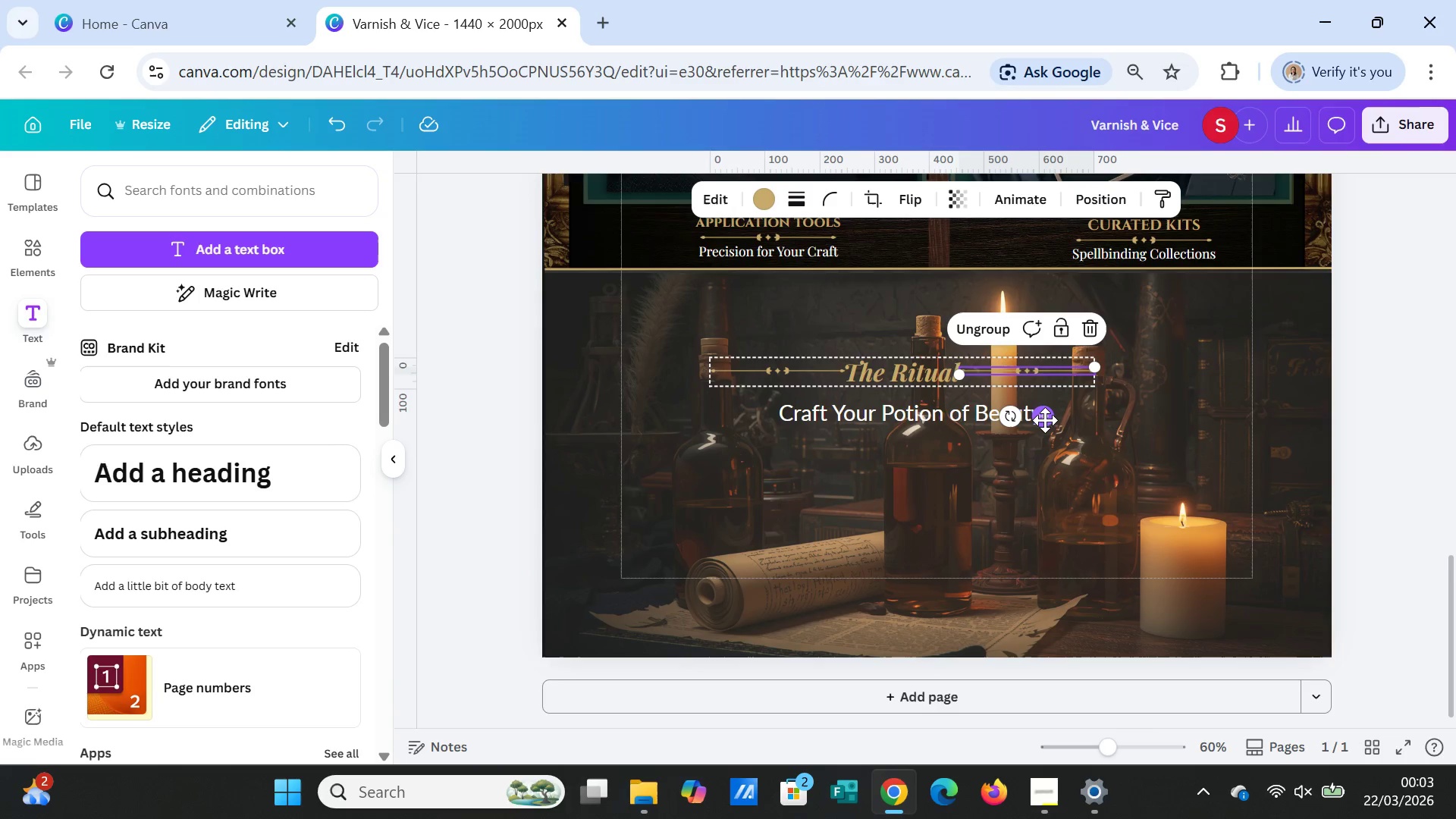 
left_click_drag(start_coordinate=[1046, 419], to_coordinate=[1055, 419])
 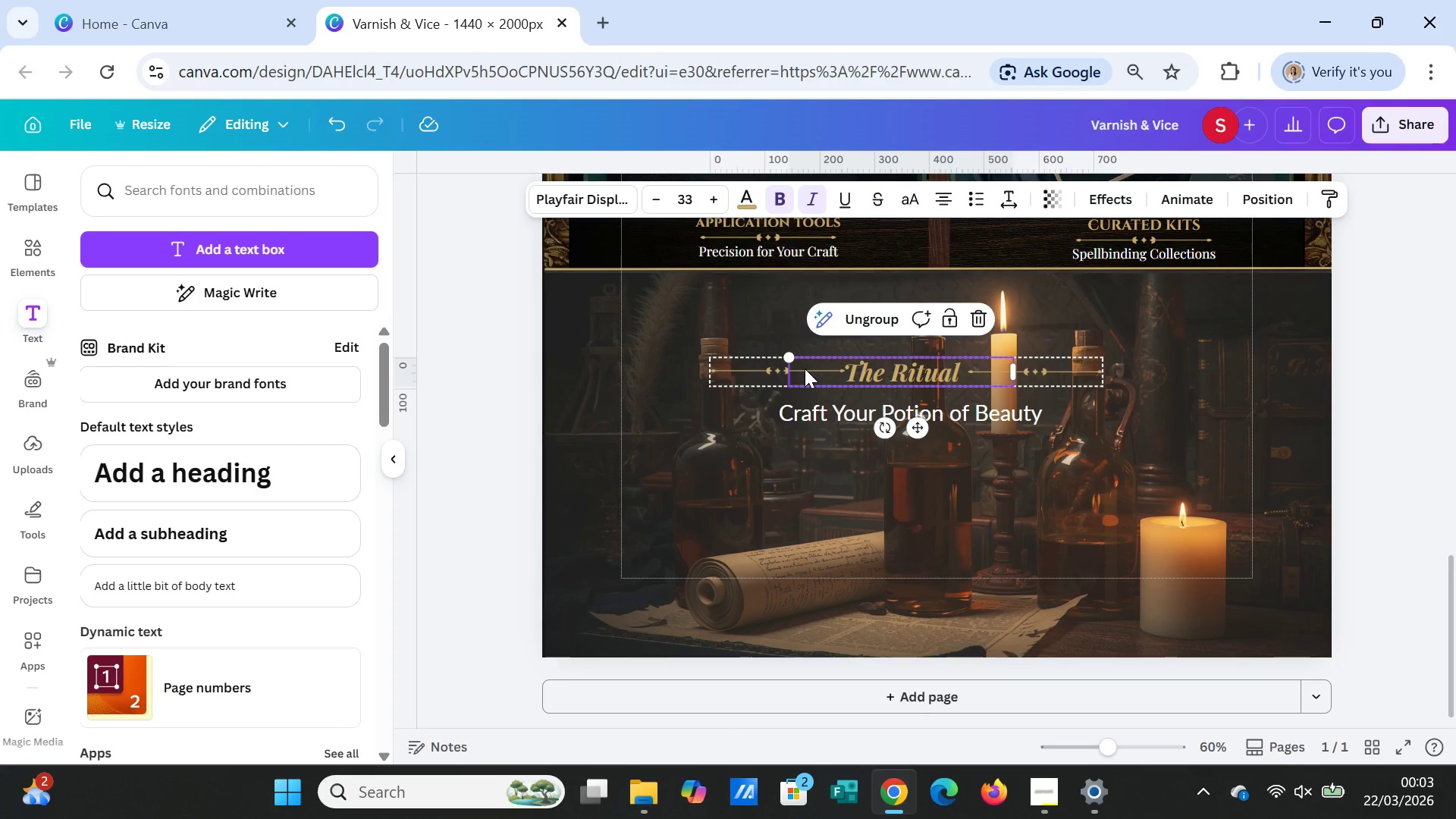 
double_click([805, 369])
 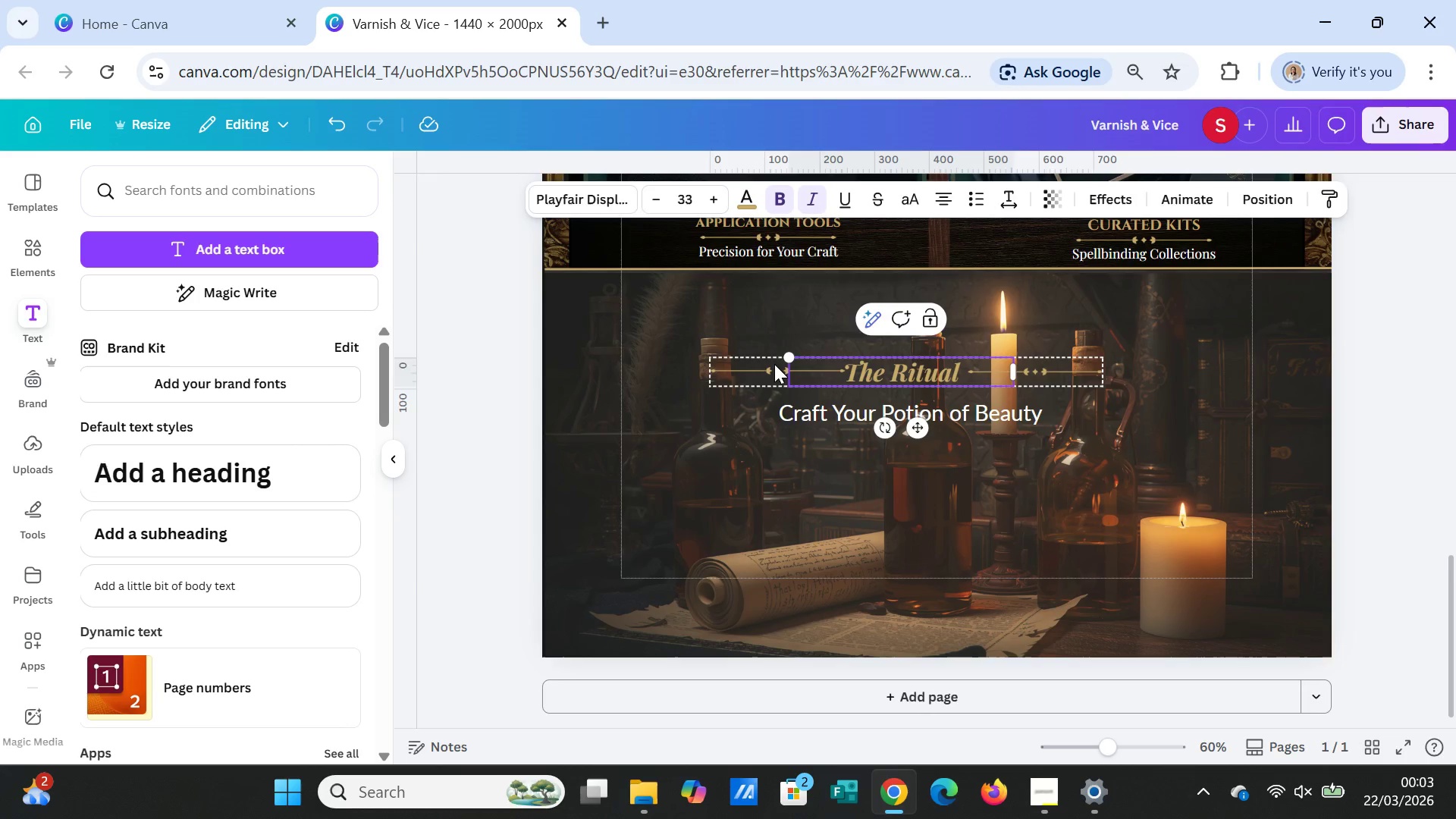 
left_click([774, 364])
 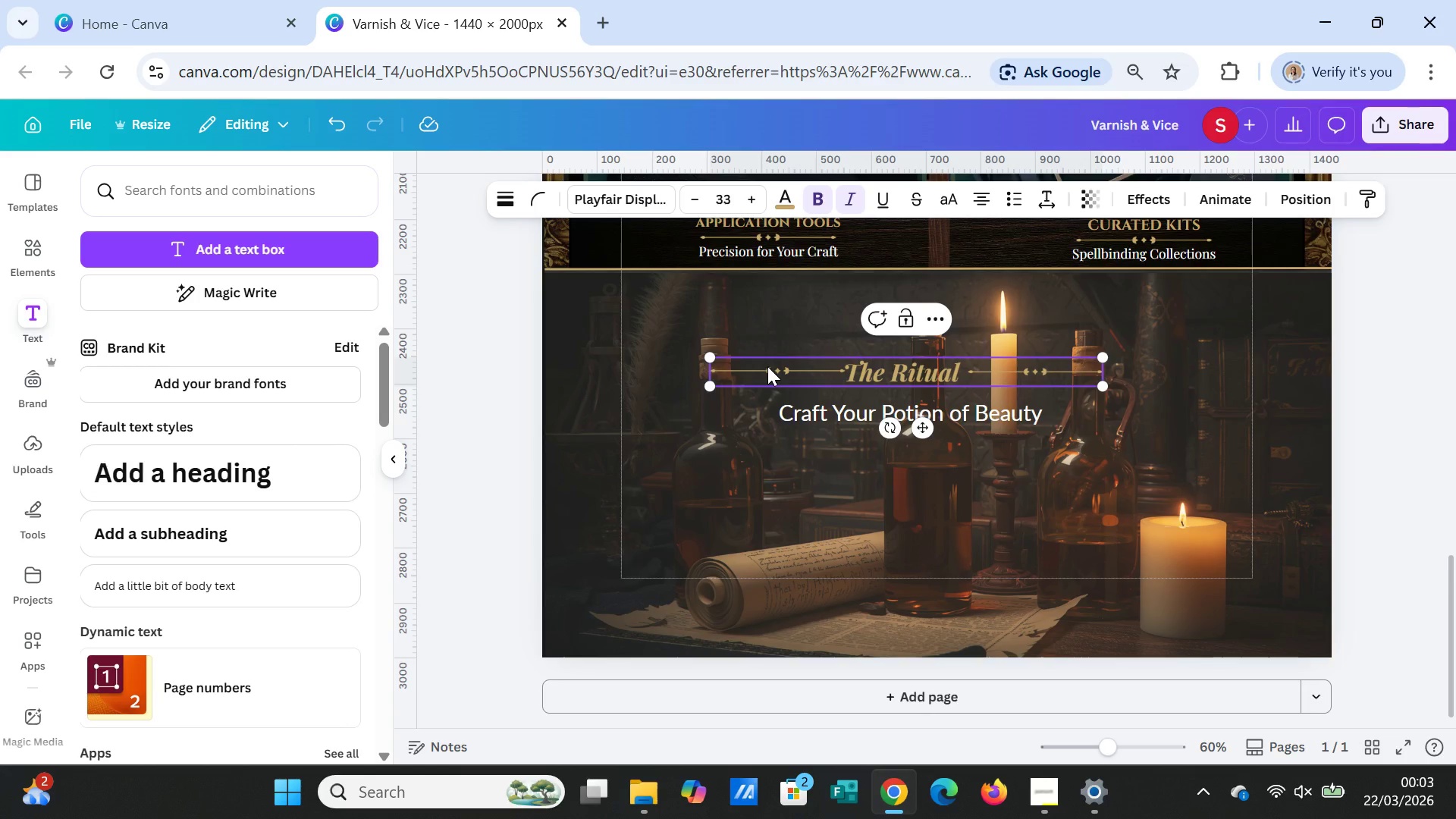 
left_click([767, 366])
 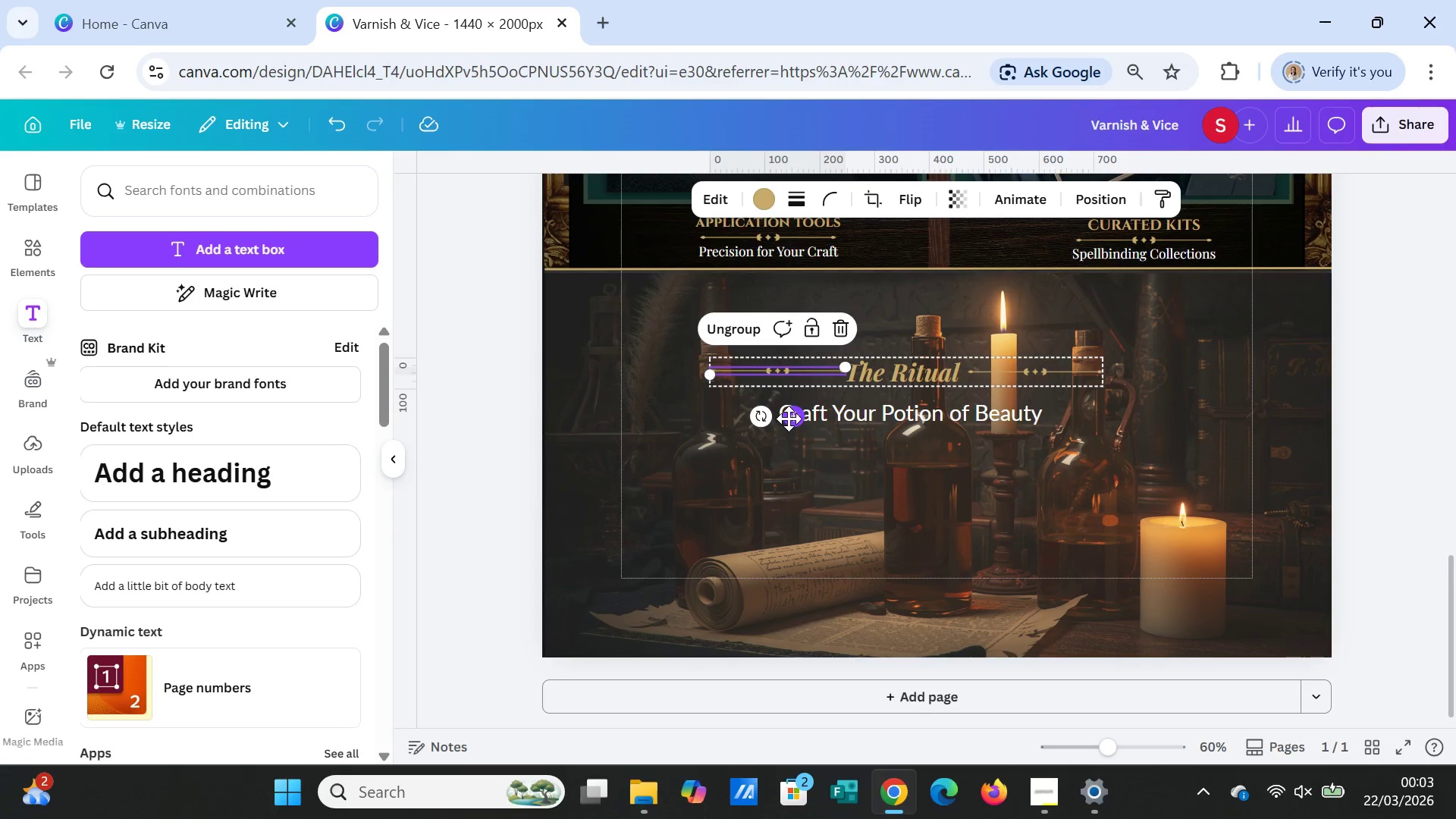 
left_click_drag(start_coordinate=[791, 419], to_coordinate=[774, 419])
 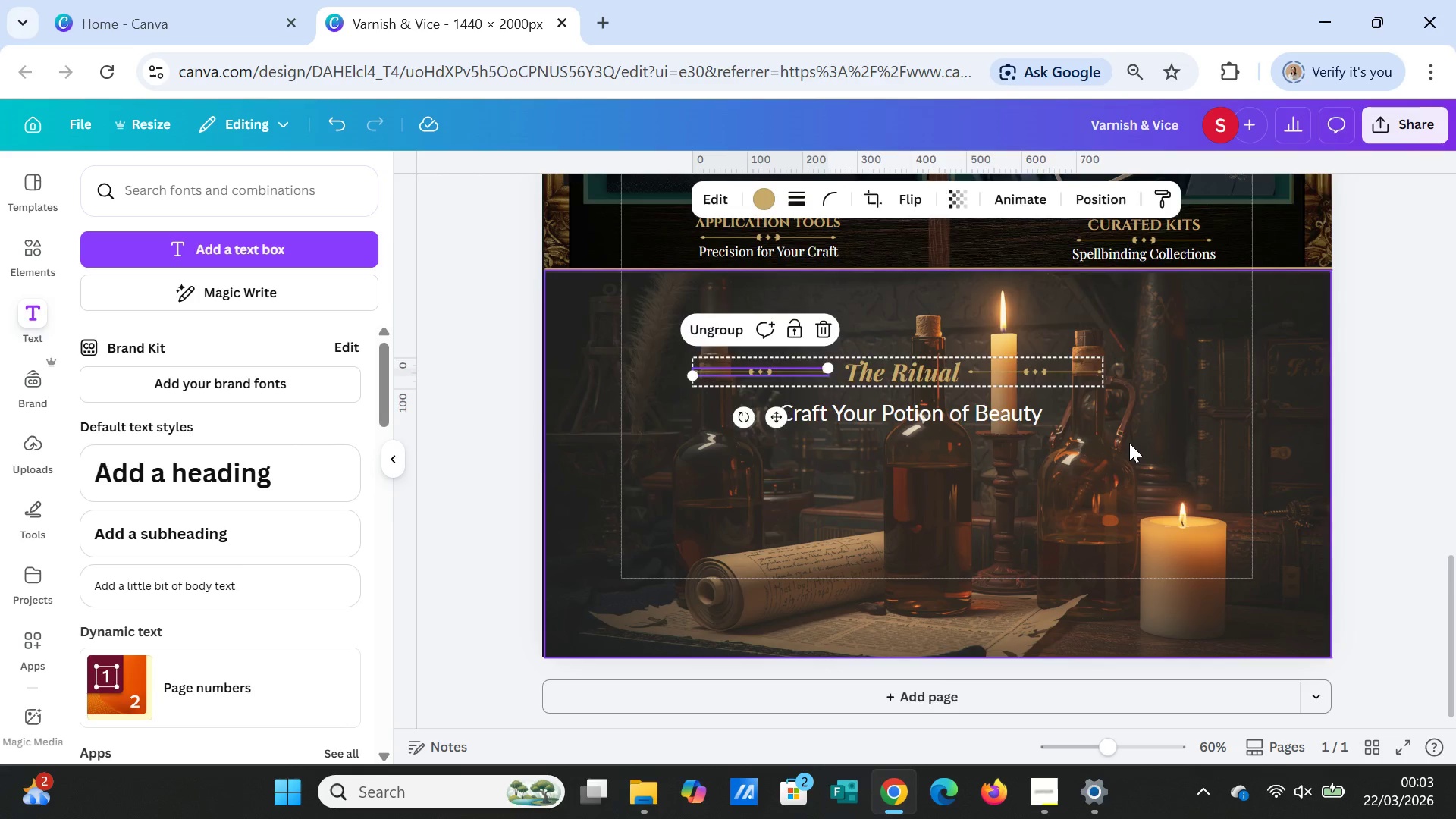 
left_click([1129, 443])
 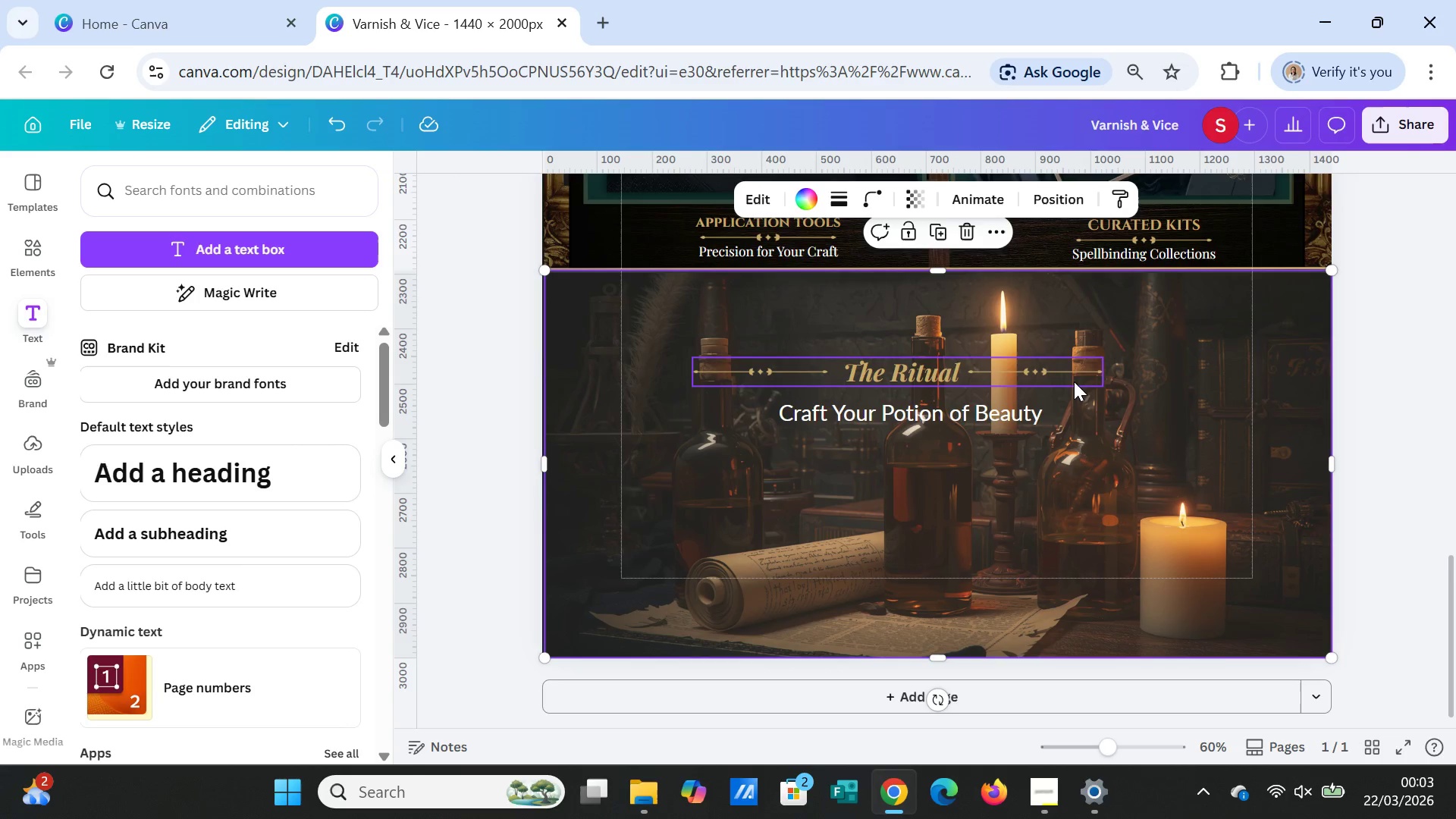 
double_click([1070, 376])
 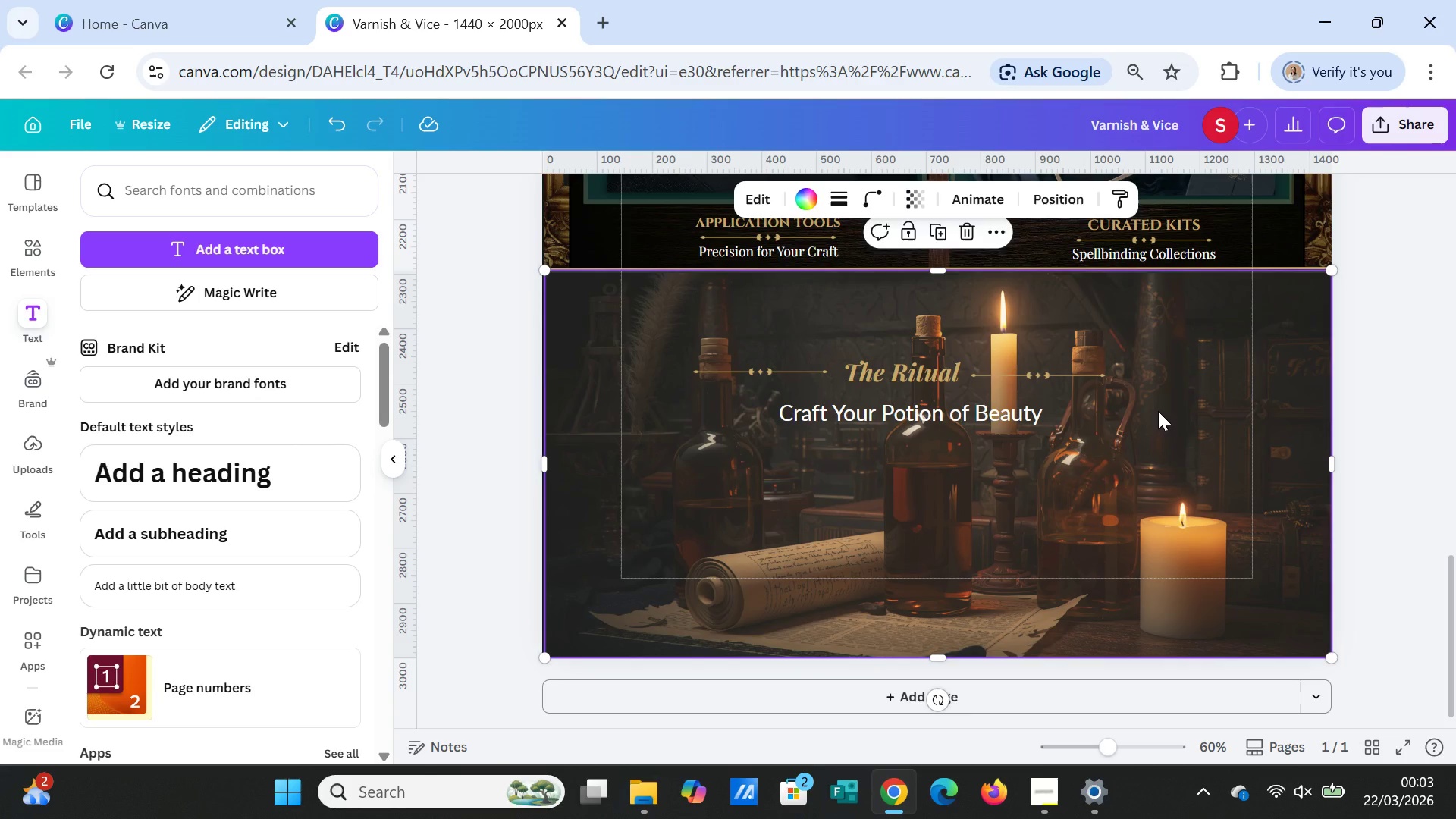 
wait(7.01)
 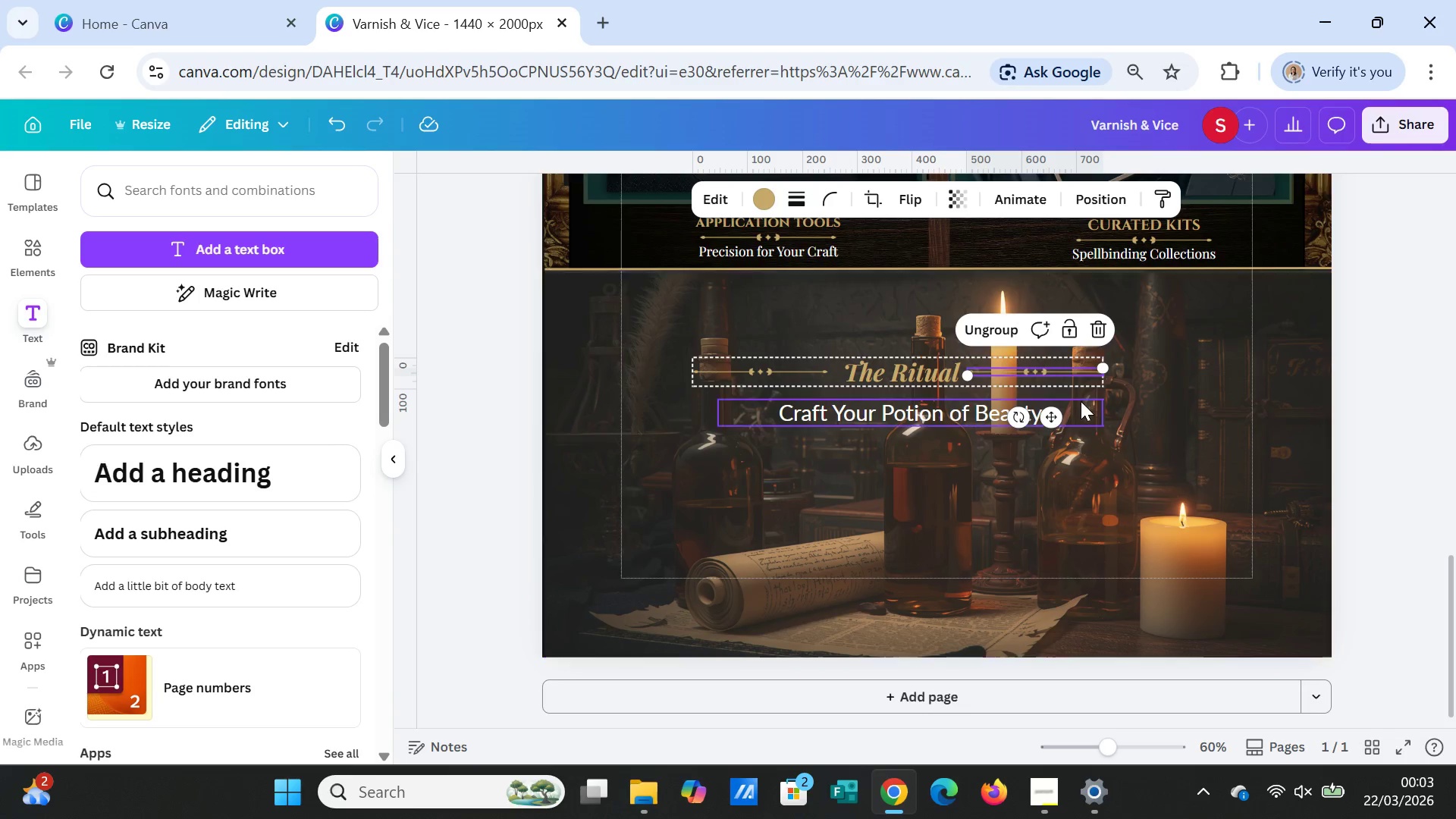 
double_click([1015, 371])
 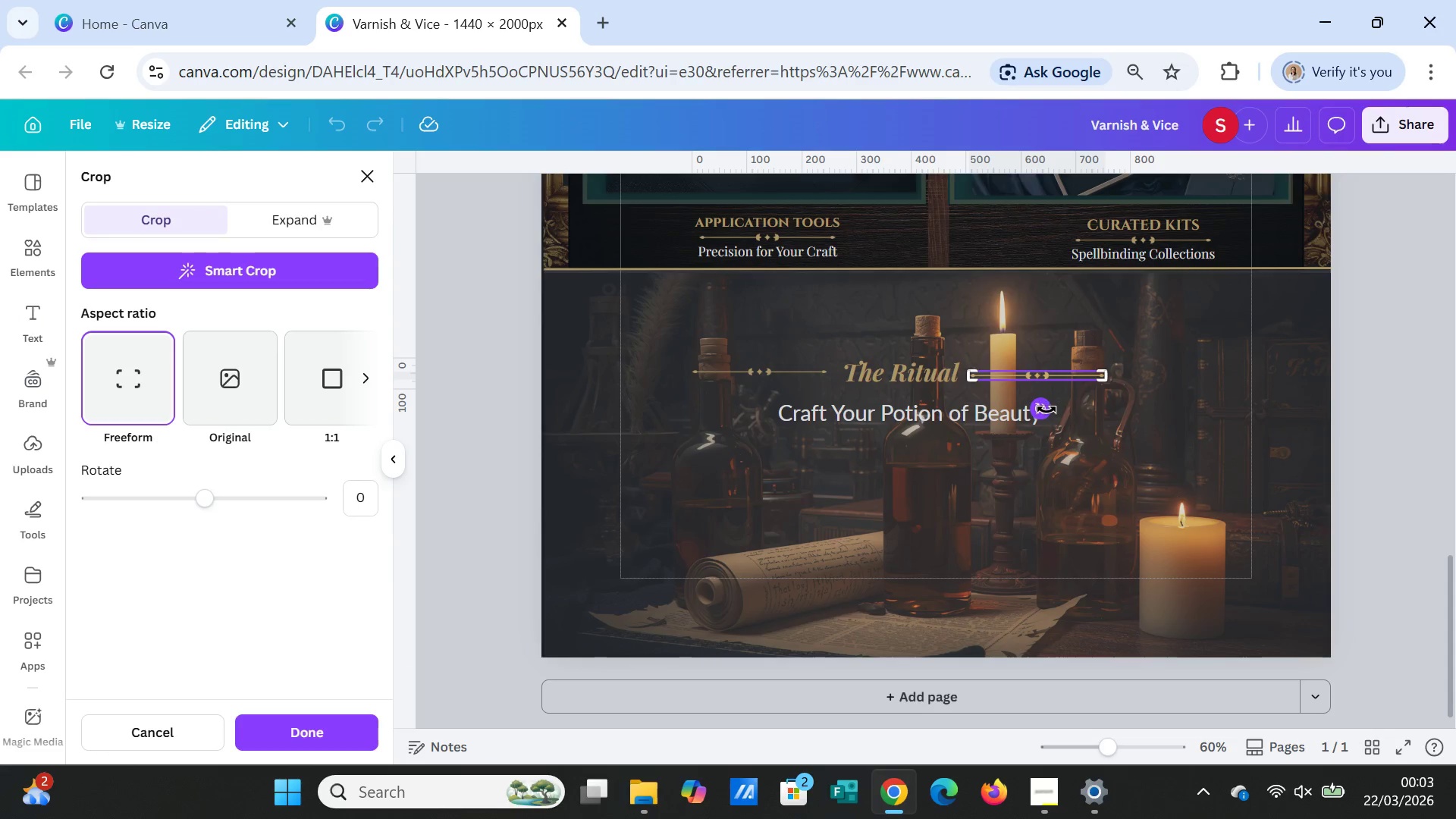 
left_click([1046, 410])
 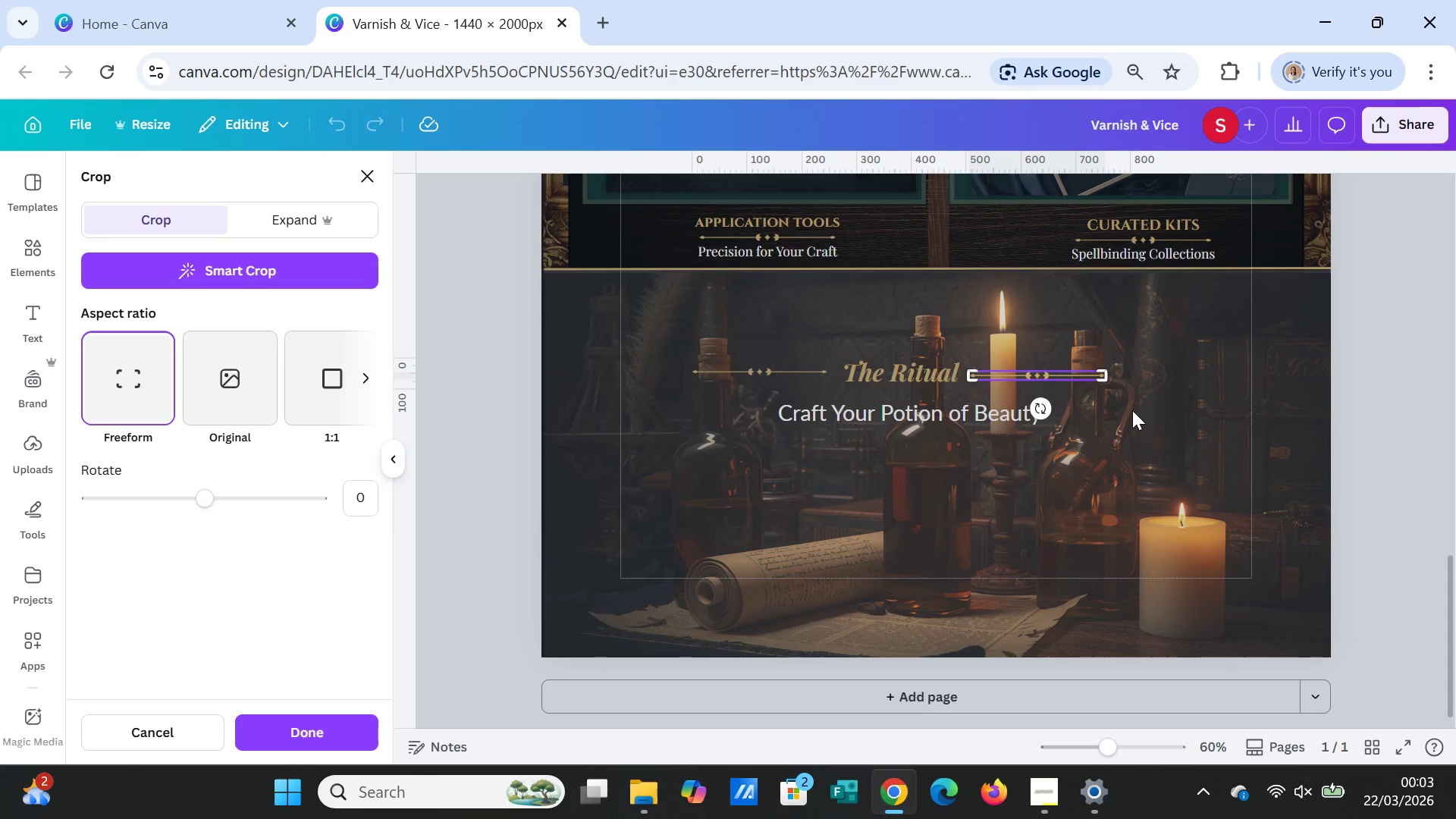 
left_click([1132, 410])
 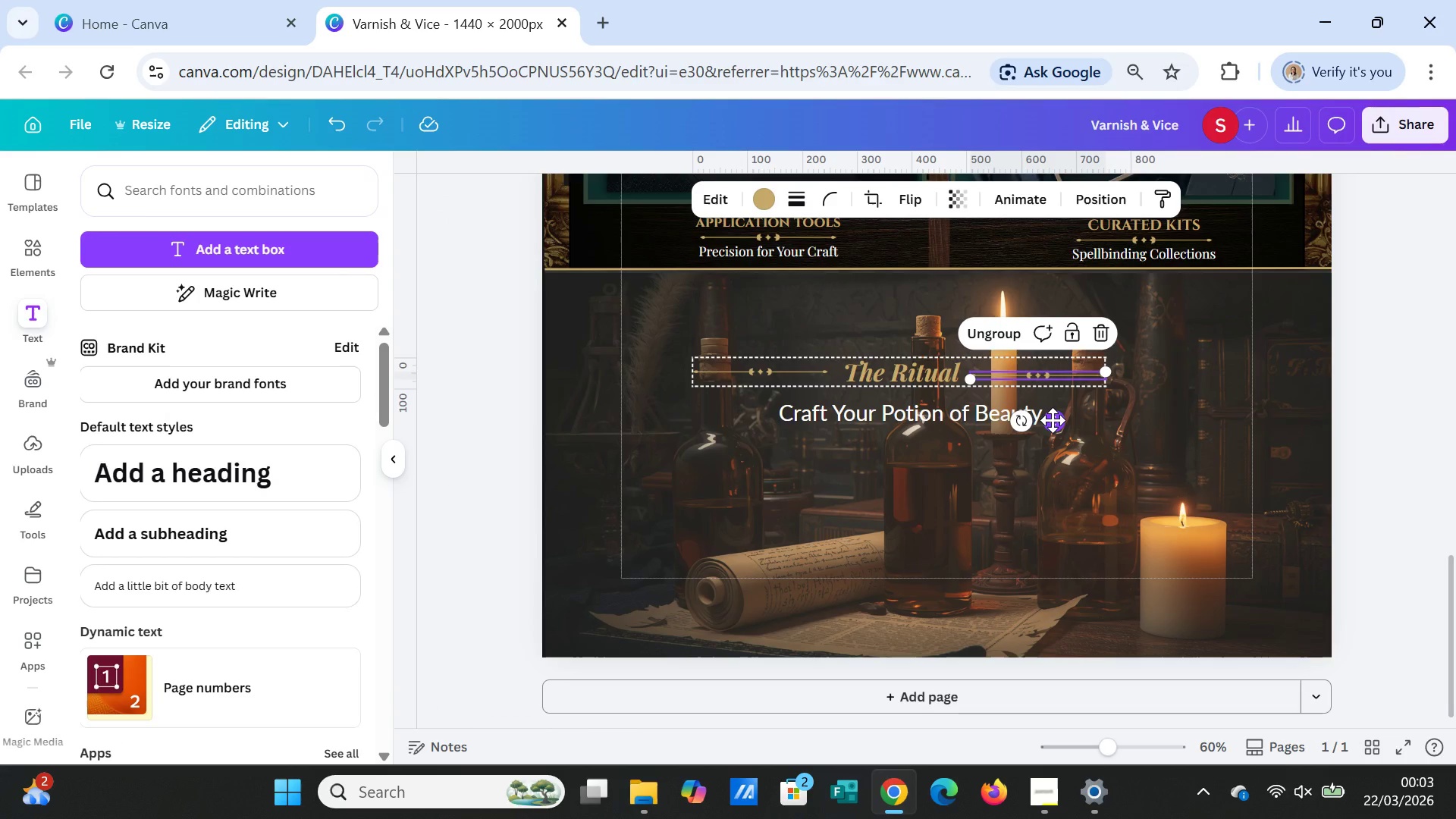 
left_click_drag(start_coordinate=[1053, 420], to_coordinate=[1055, 415])
 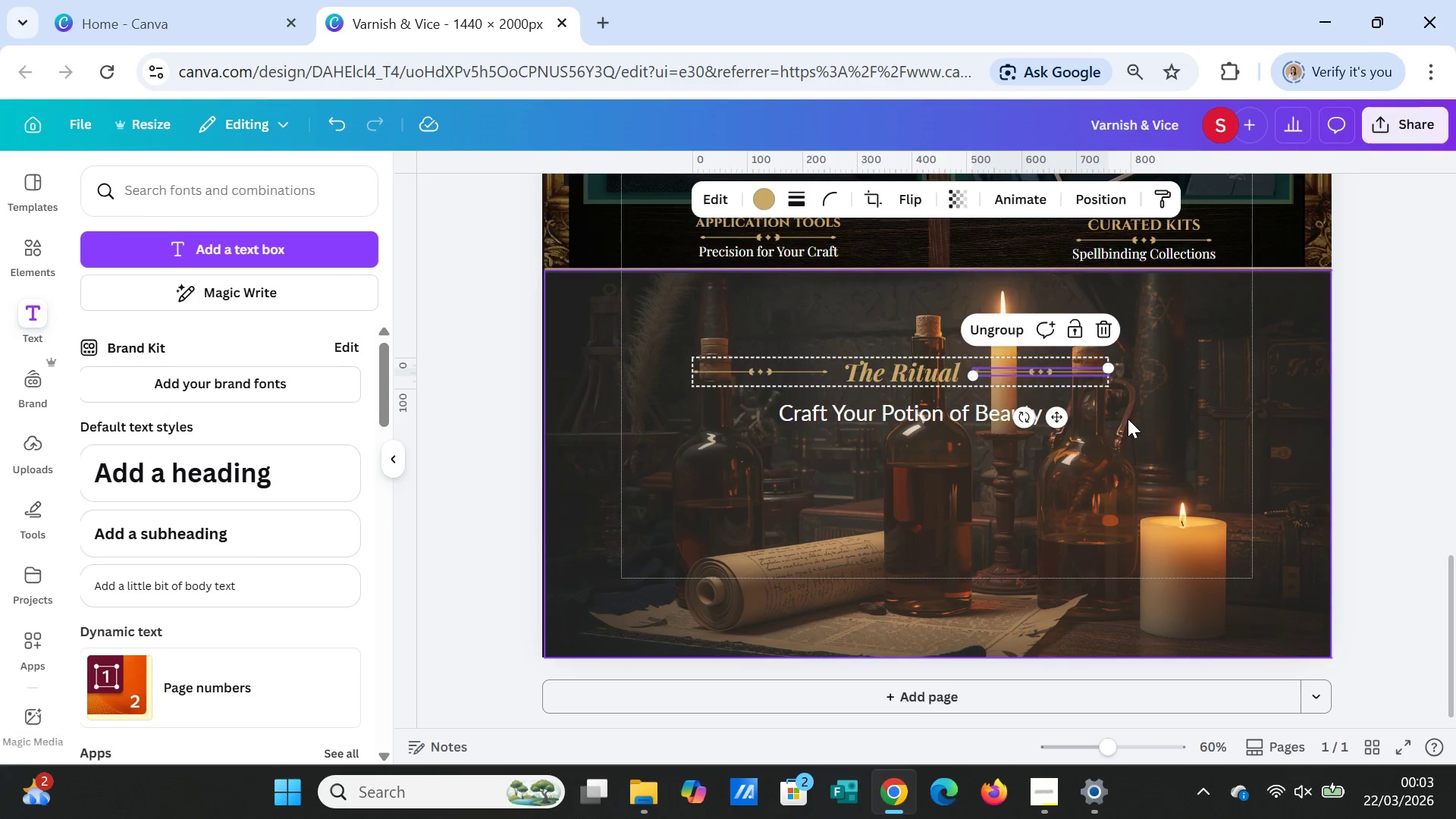 
left_click([1128, 419])
 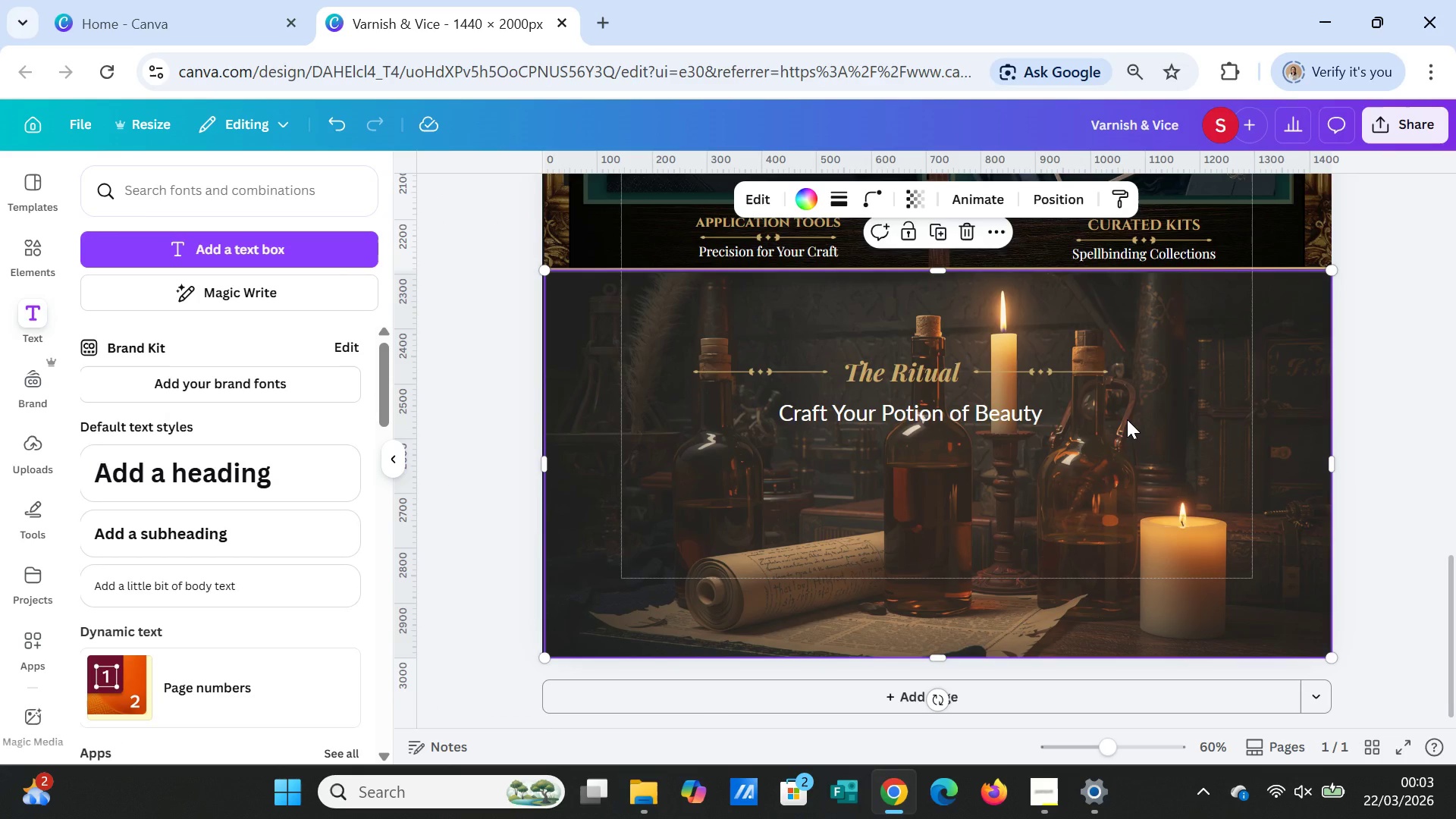 
left_click([865, 417])
 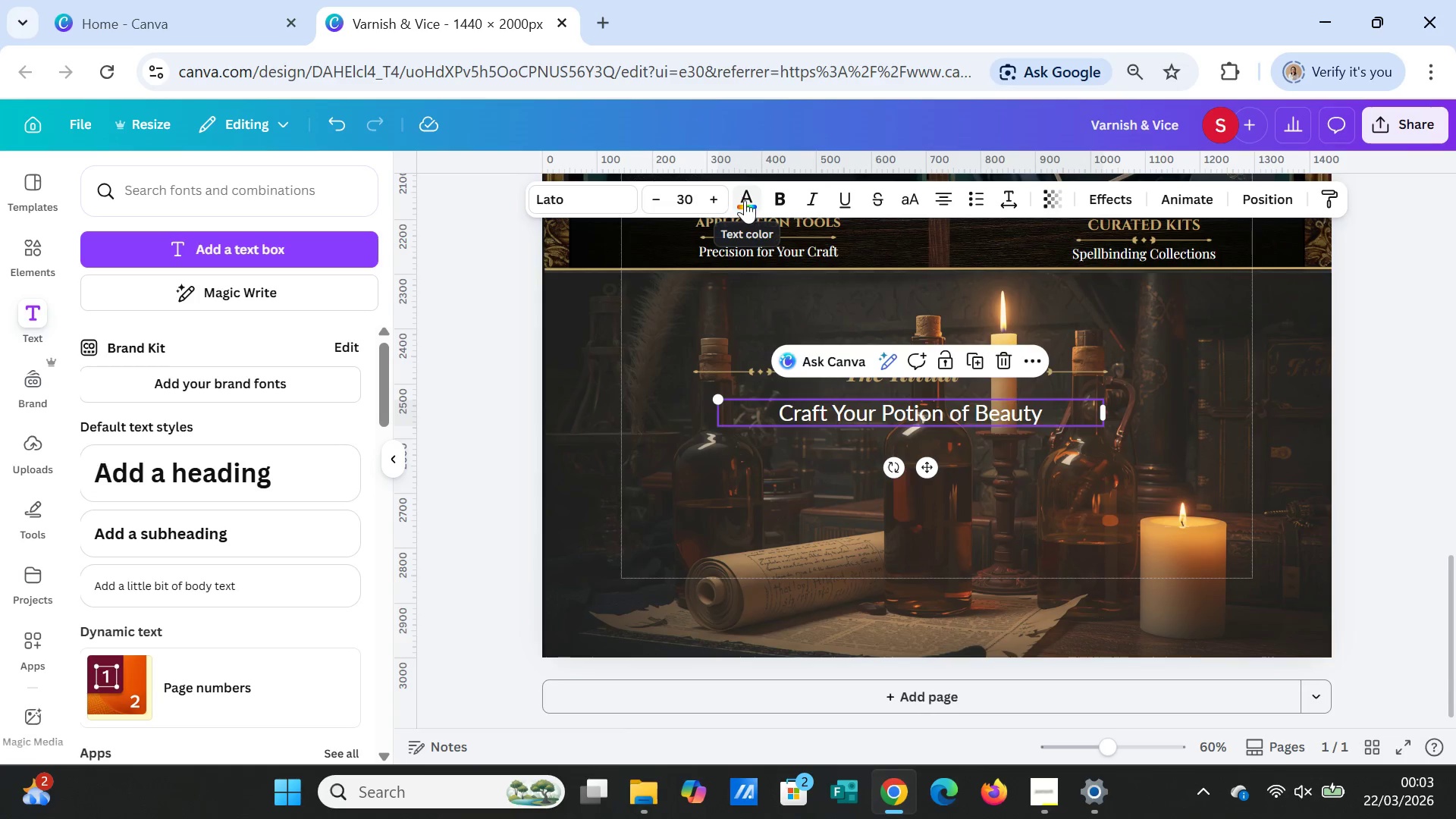 
left_click([745, 199])
 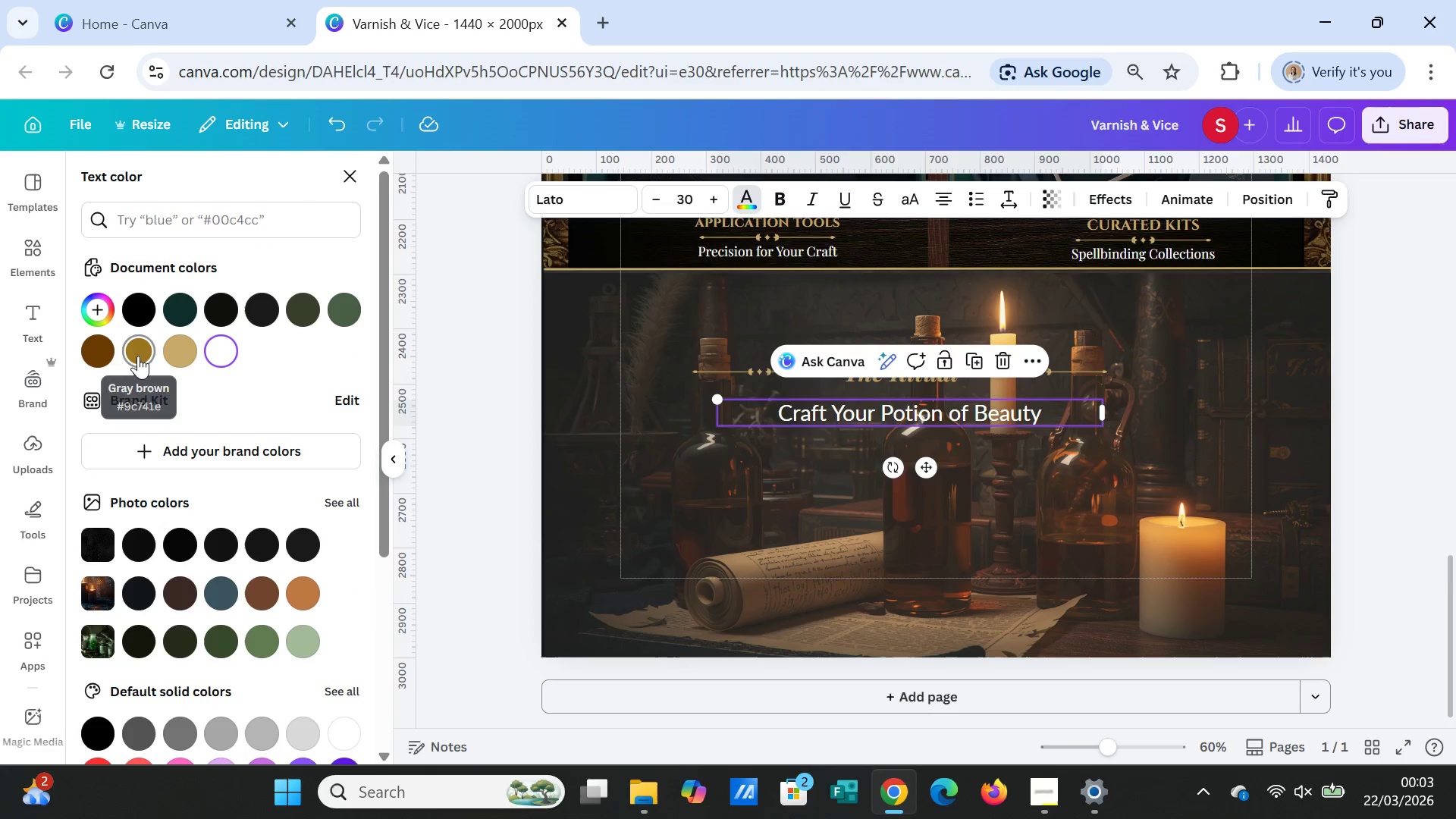 
left_click([138, 356])
 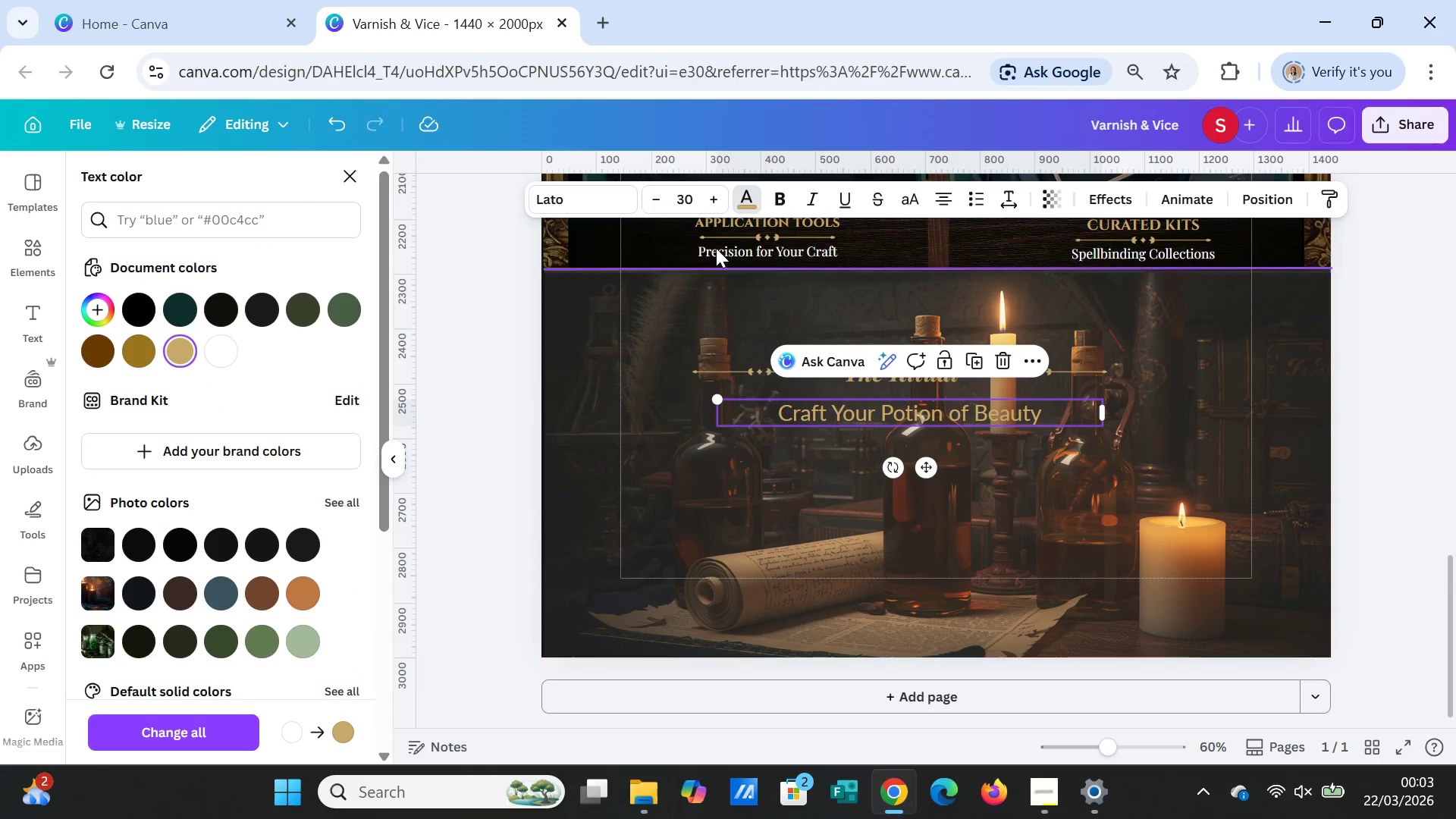 
wait(5.5)
 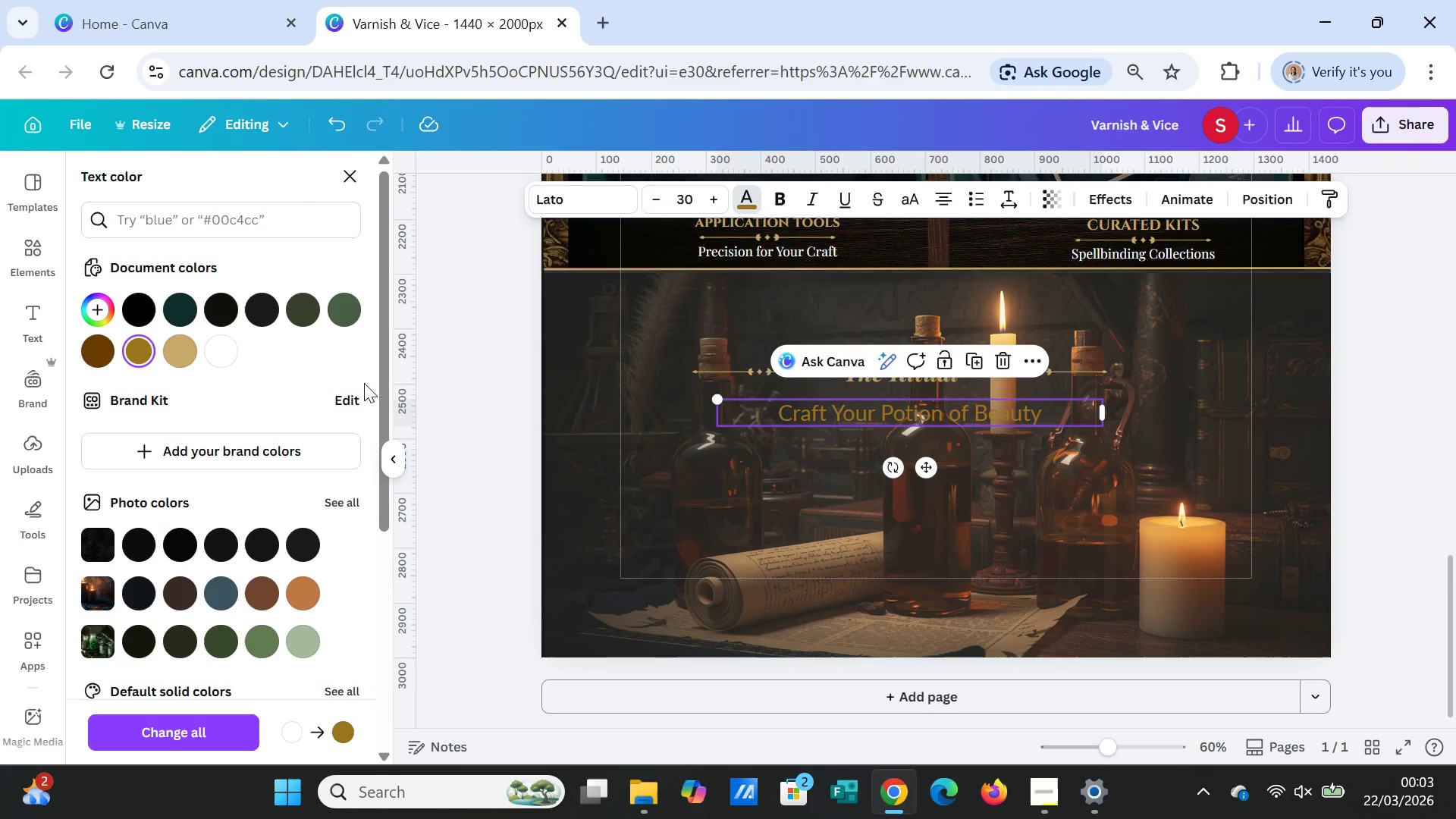 
left_click([785, 199])
 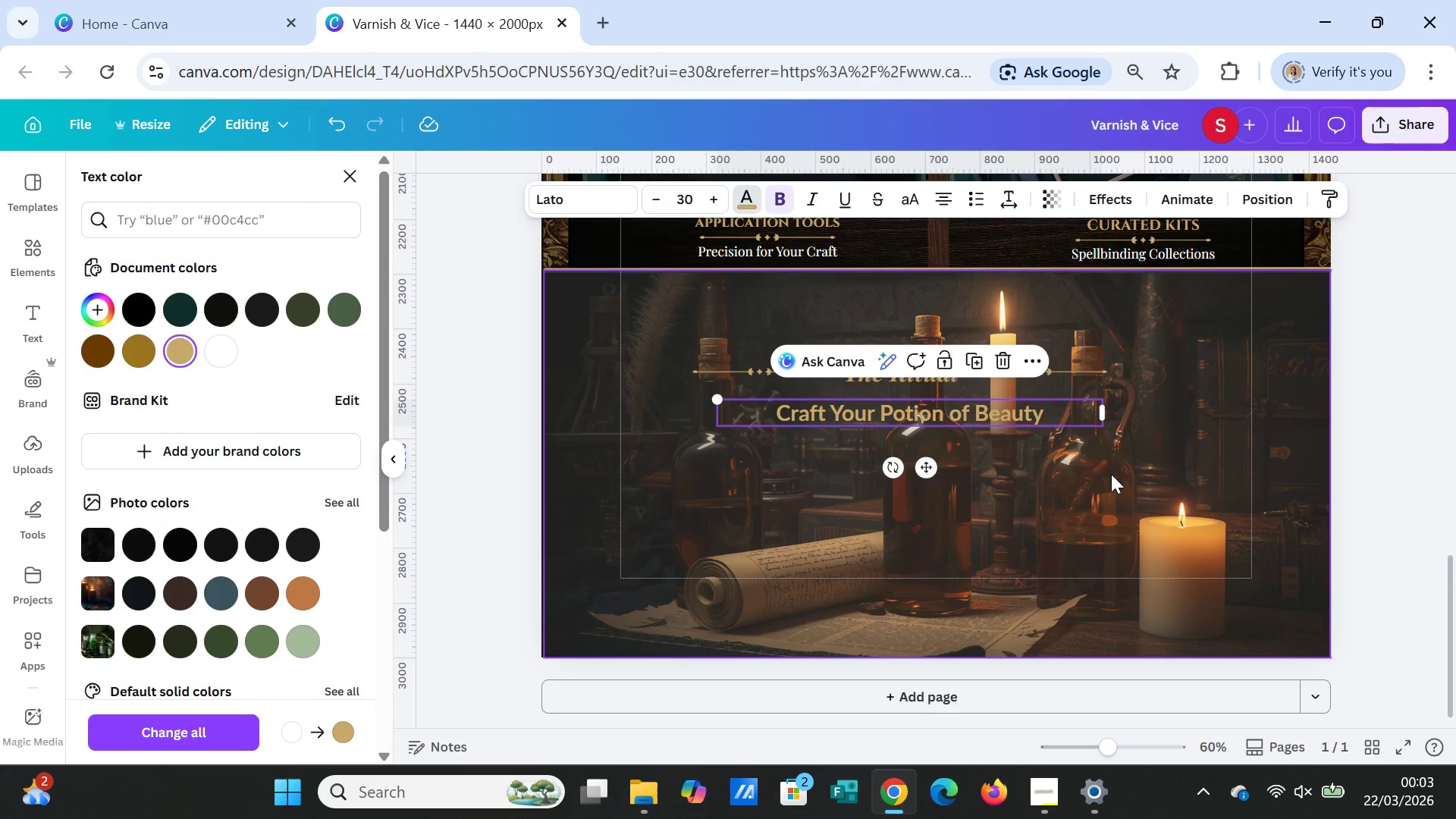 
left_click([1112, 474])
 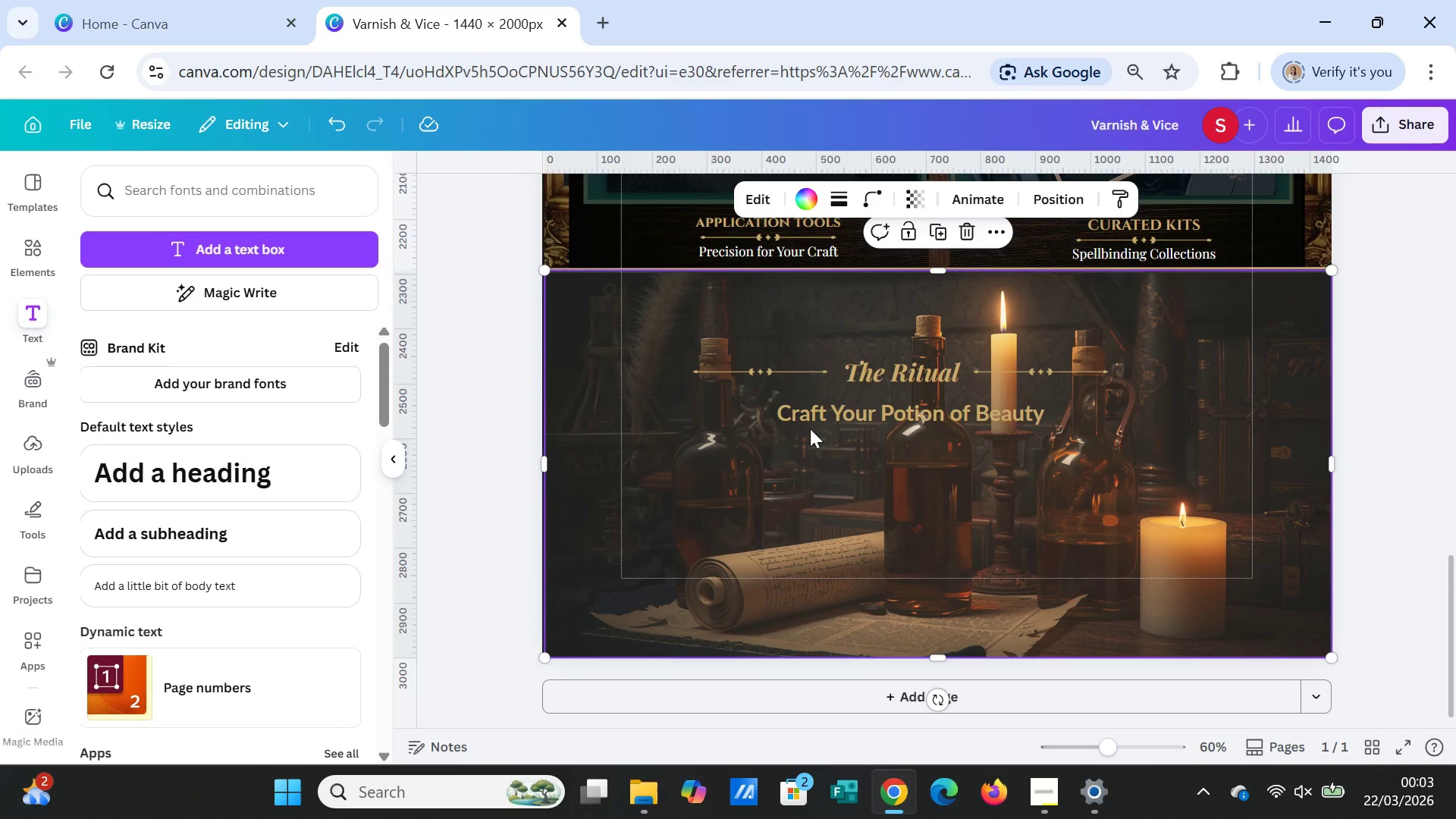 
left_click([810, 423])
 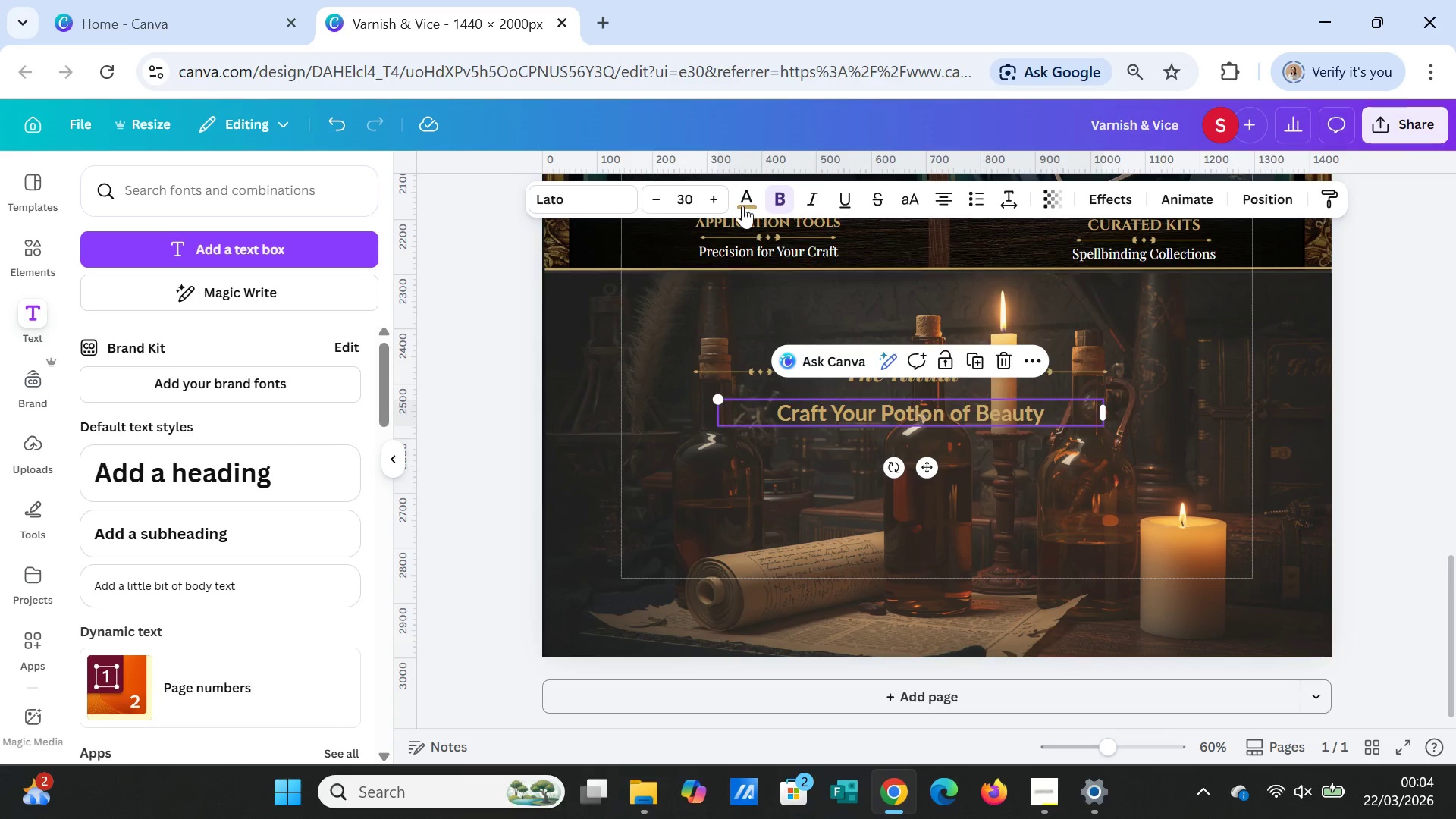 
left_click([743, 199])
 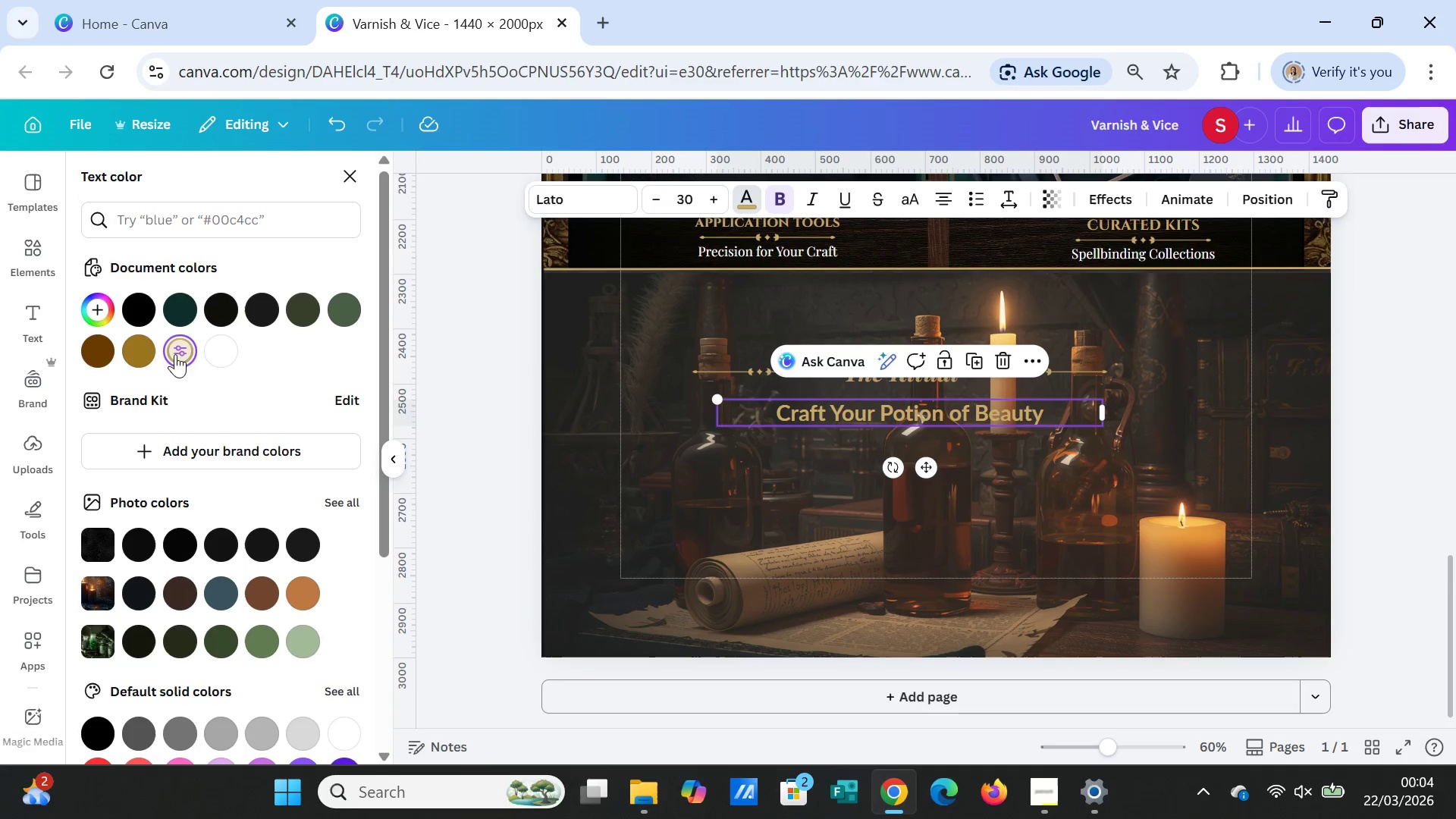 
left_click([221, 341])
 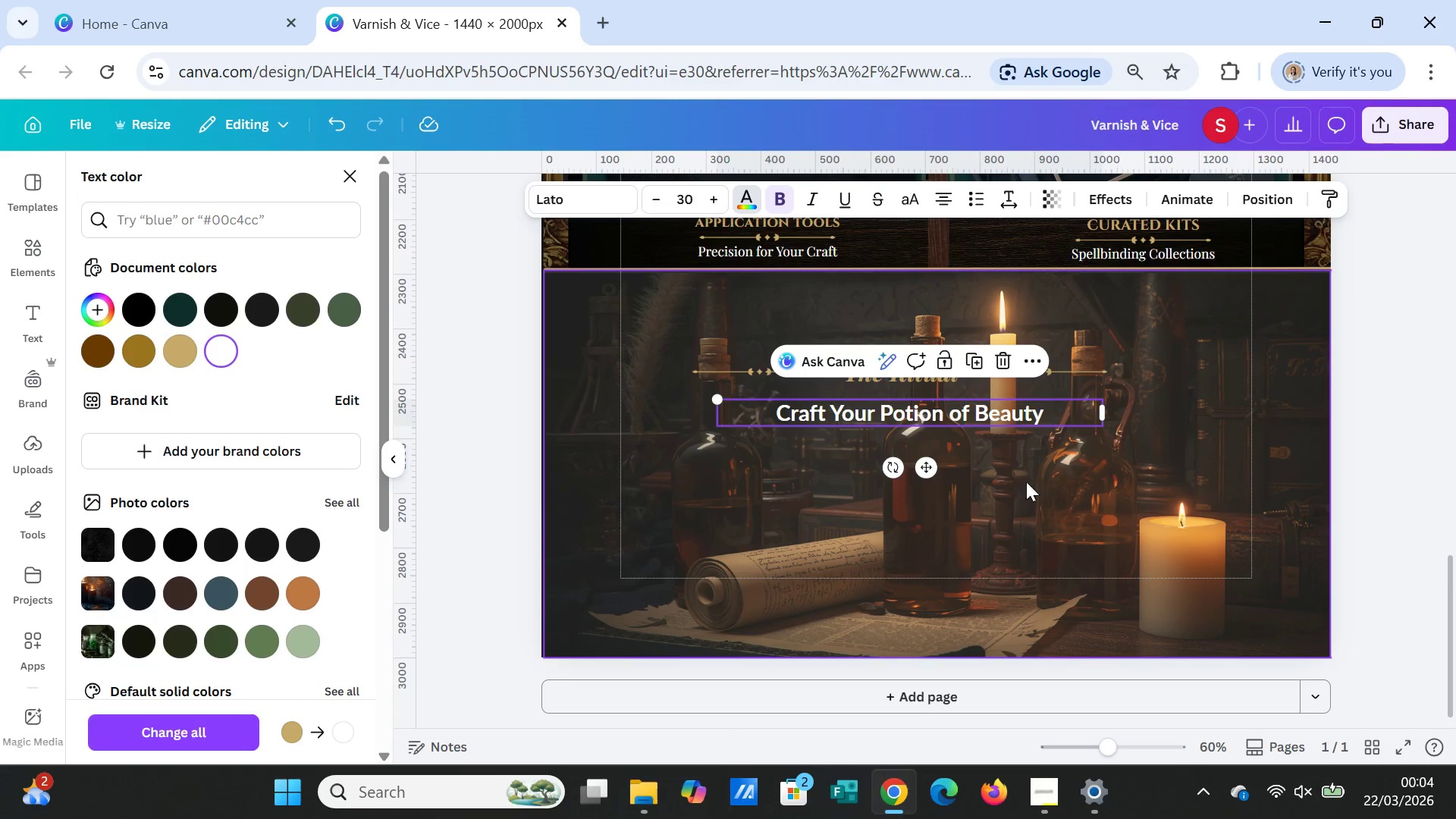 
left_click([1038, 479])
 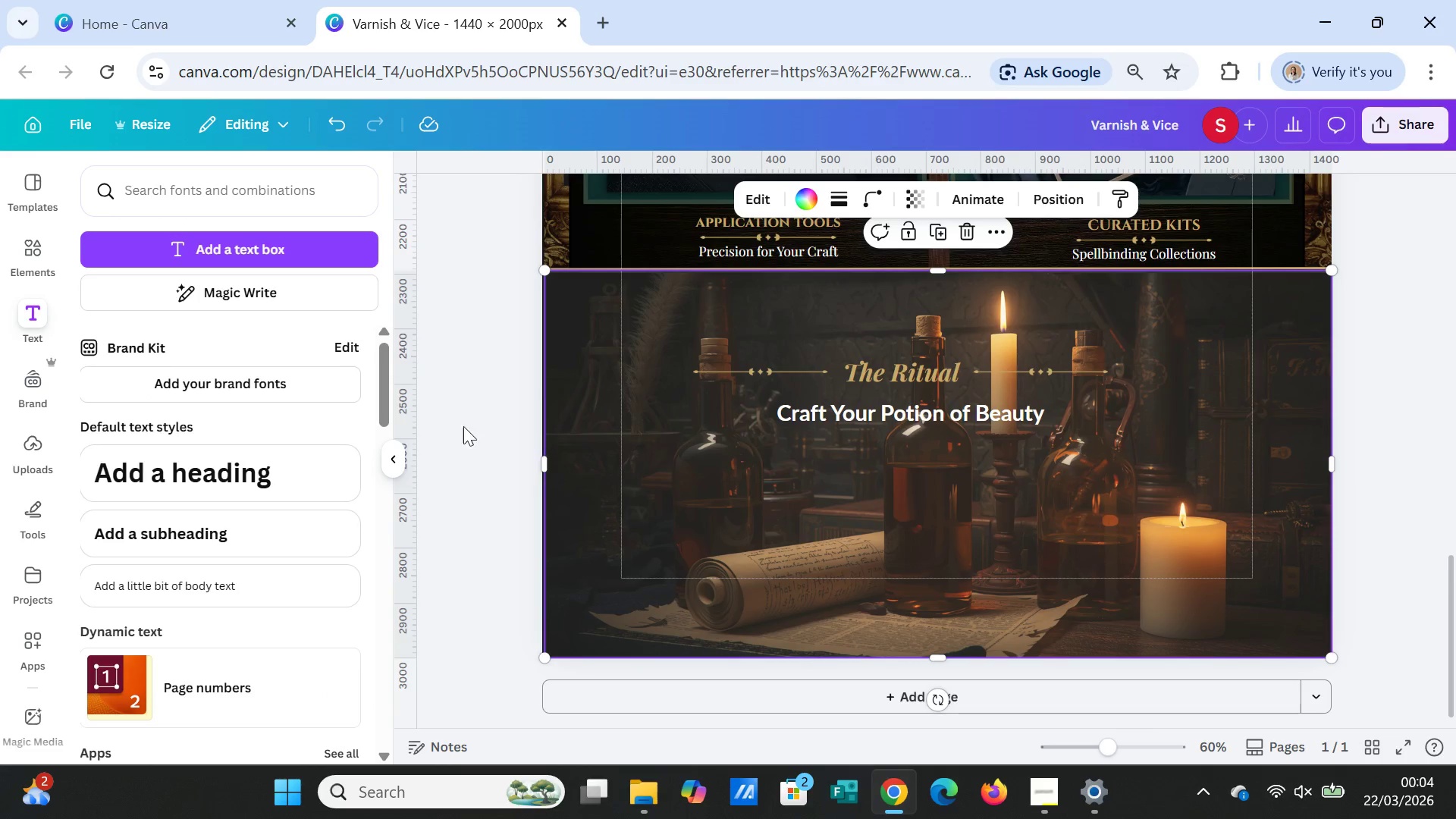 
wait(5.16)
 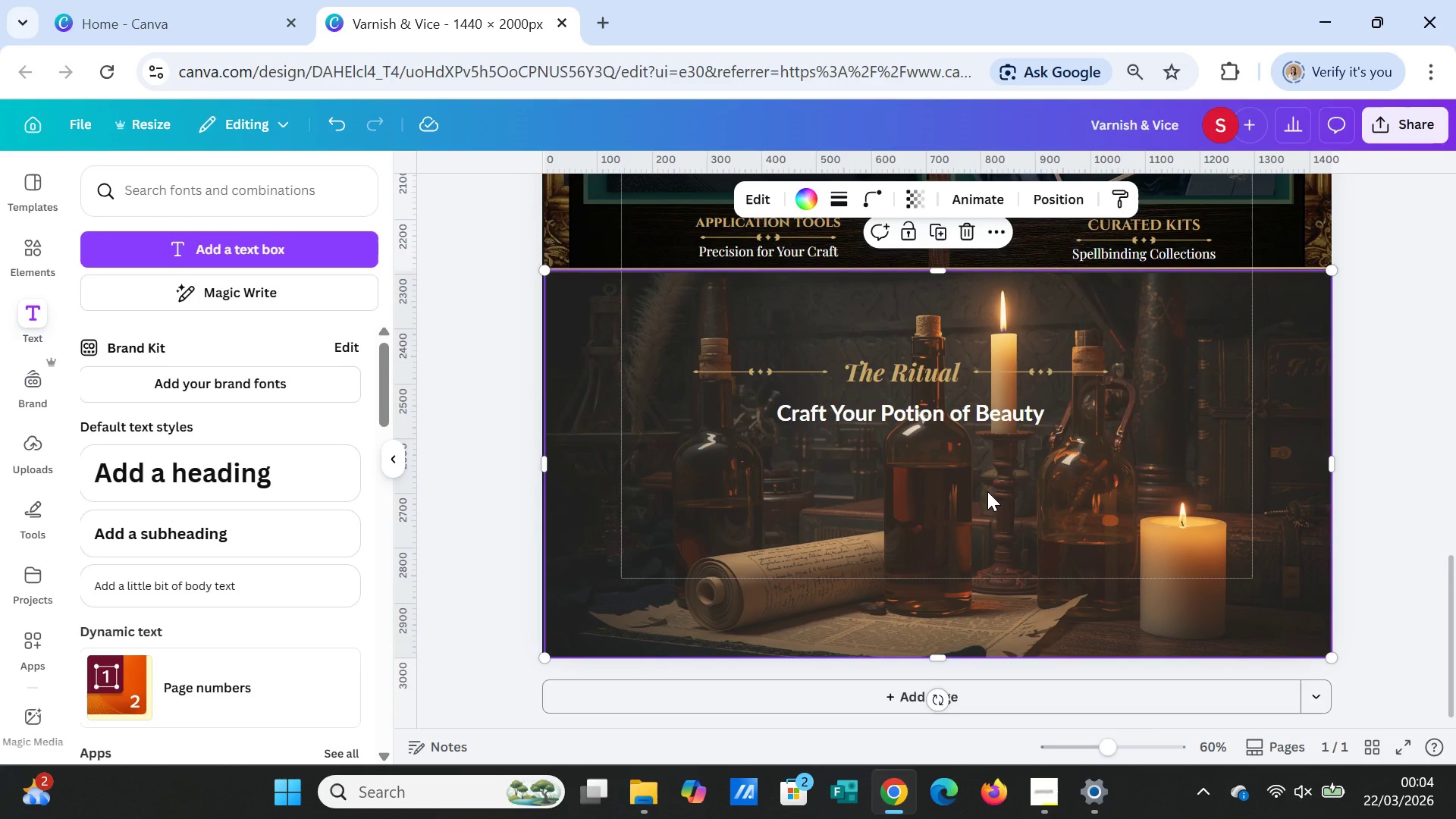 
left_click([229, 245])
 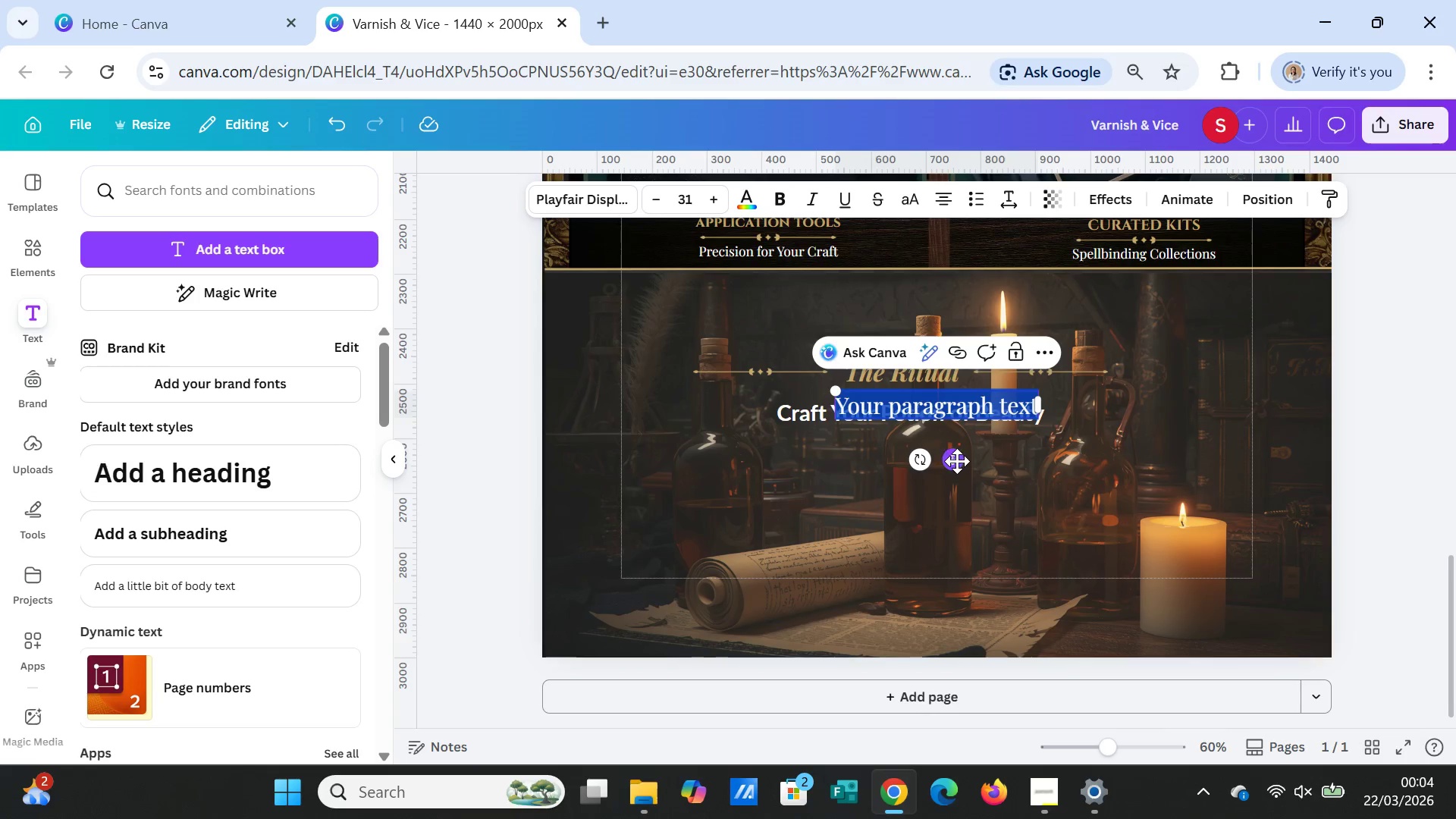 
left_click_drag(start_coordinate=[957, 461], to_coordinate=[934, 522])
 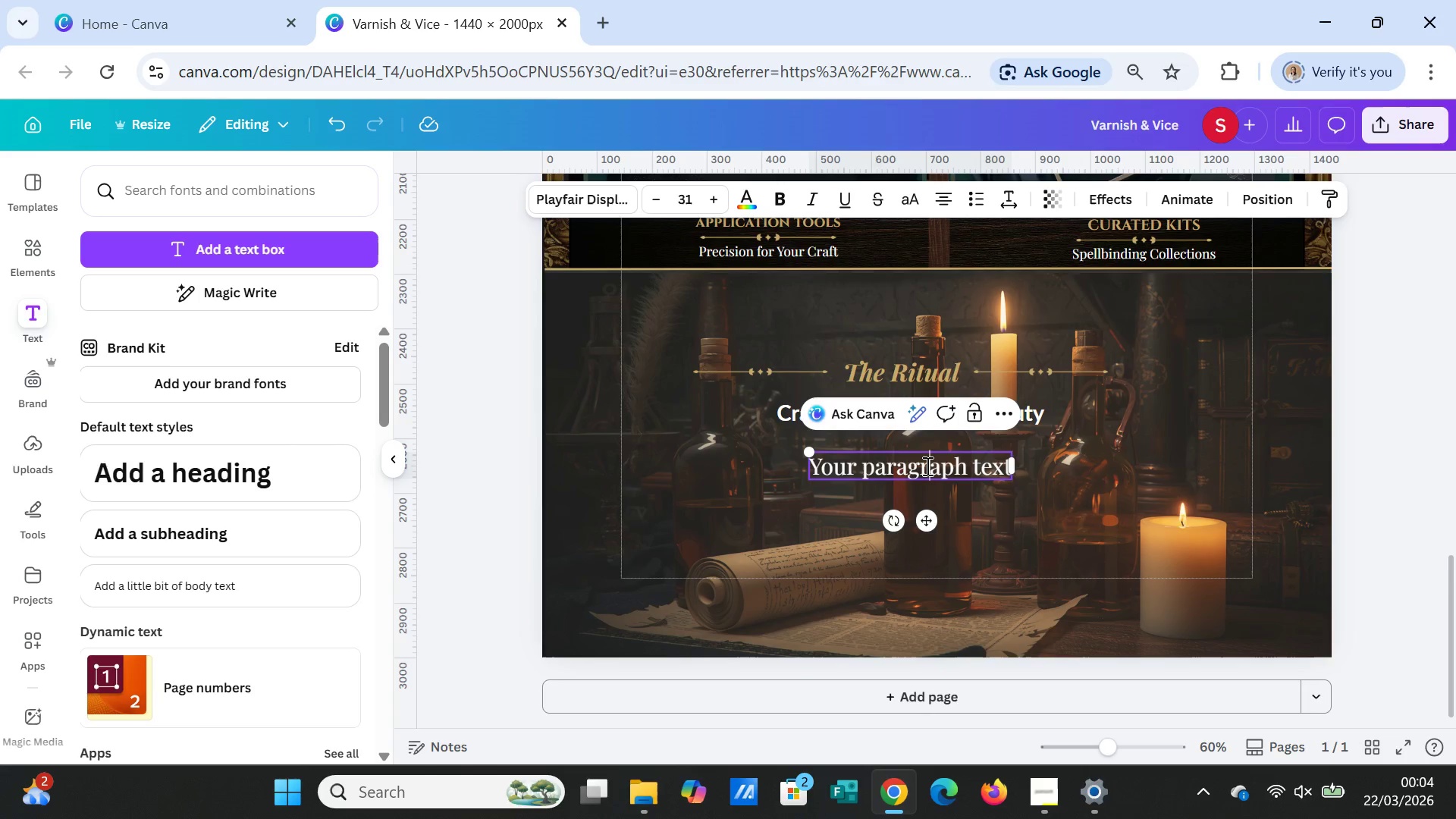 
double_click([926, 466])
 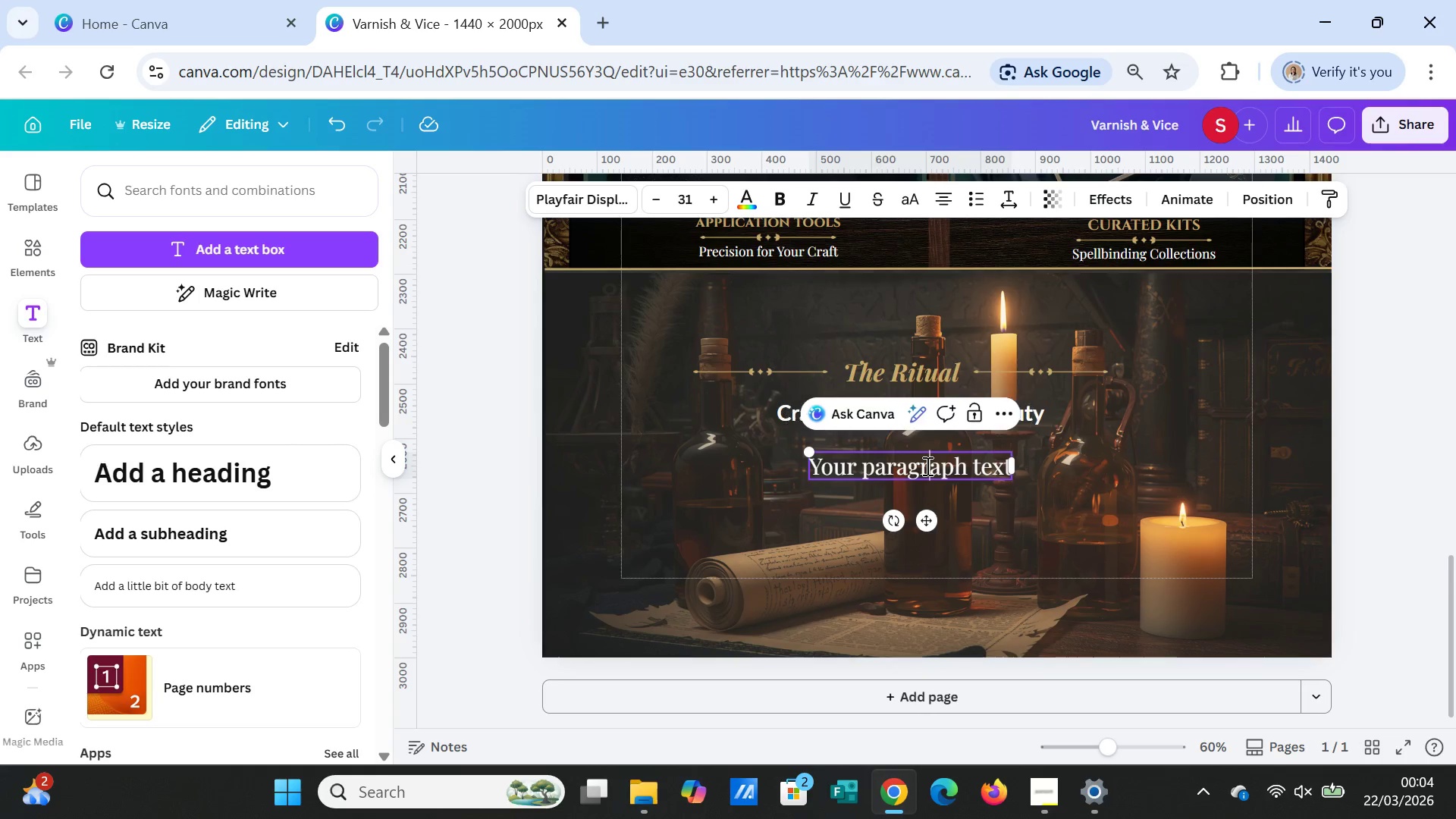 
double_click([926, 466])
 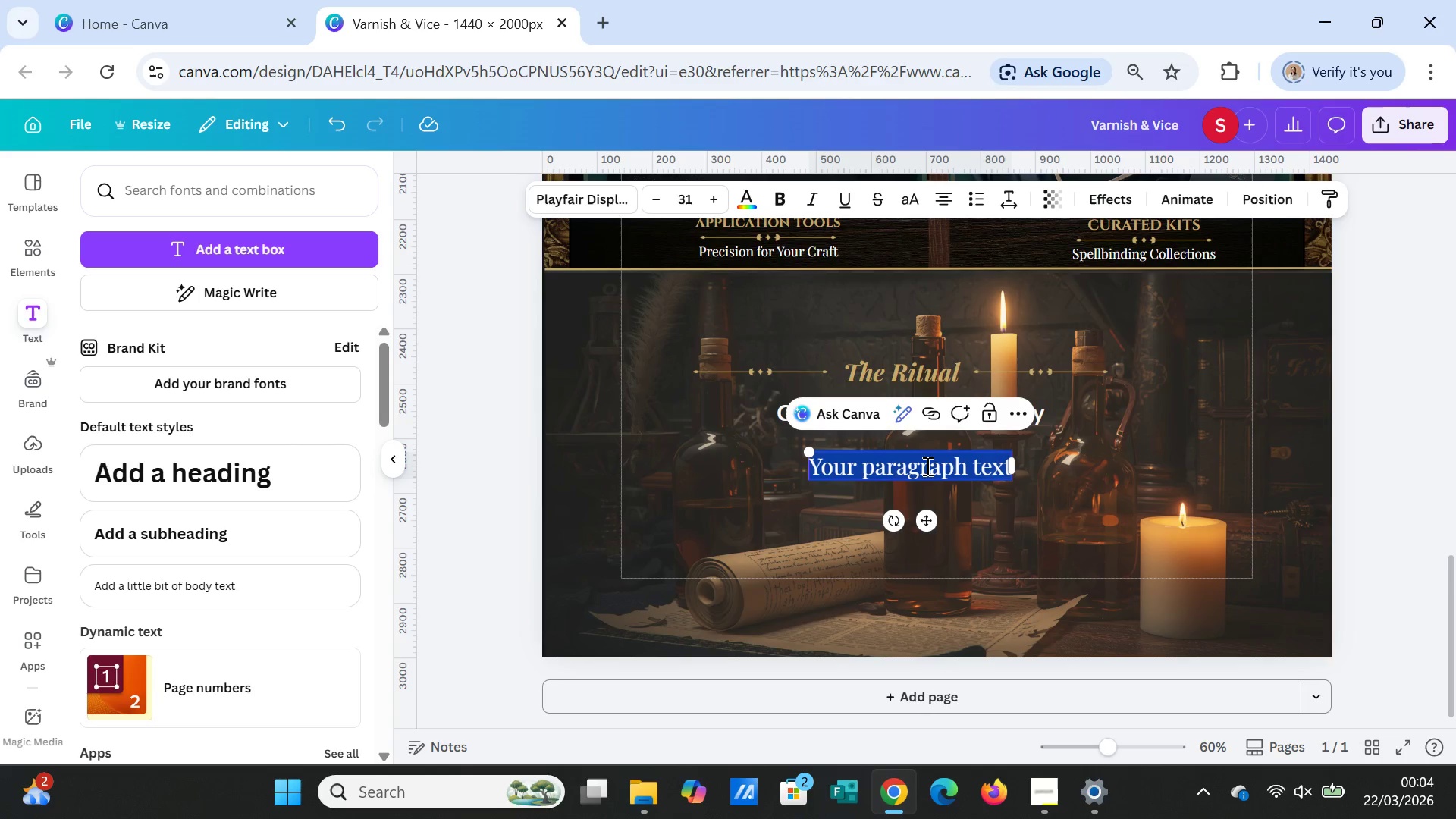 
triple_click([926, 466])
 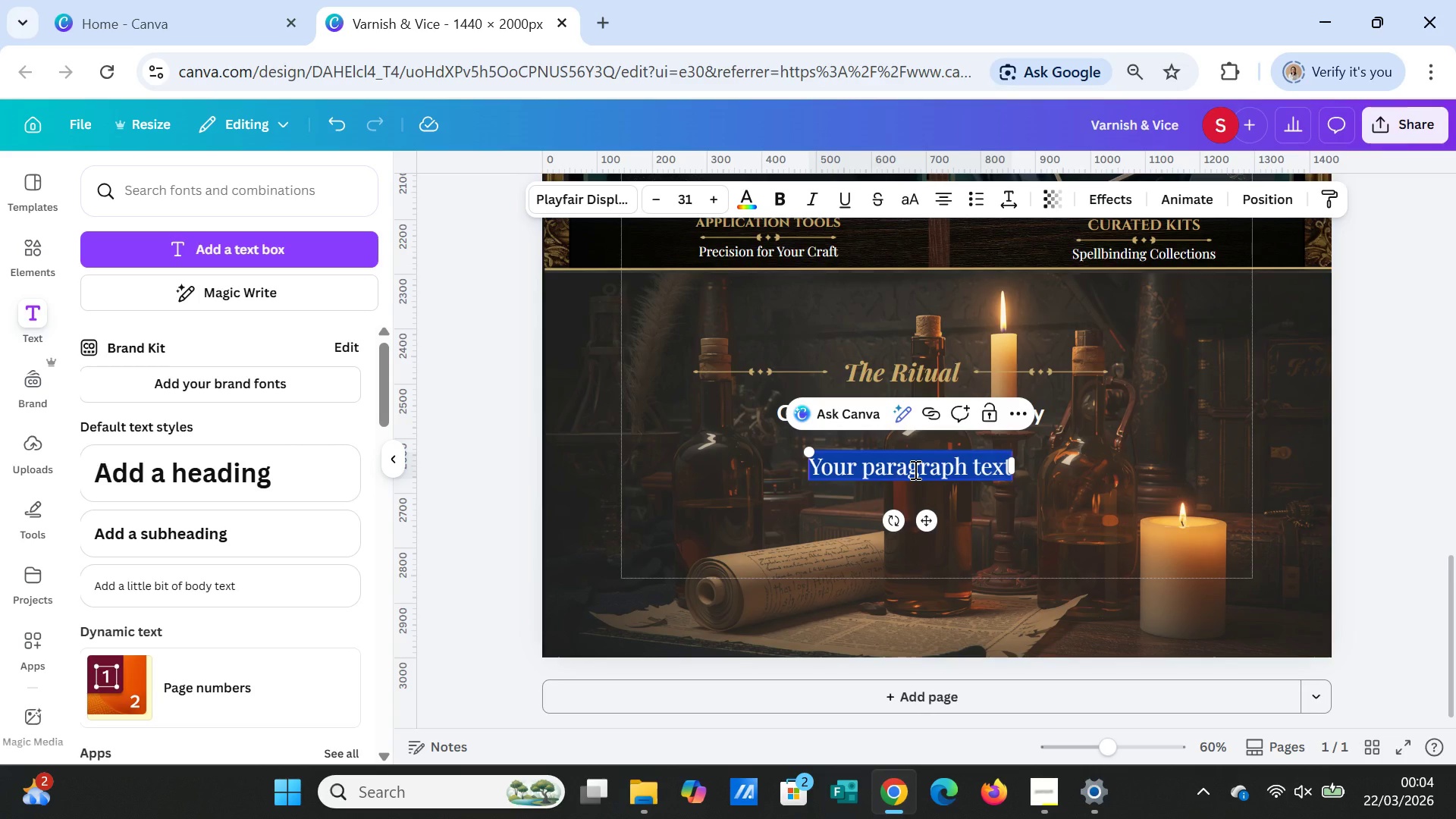 
type(Discover the art of the perfect manicure, where alchemy eets allure)
 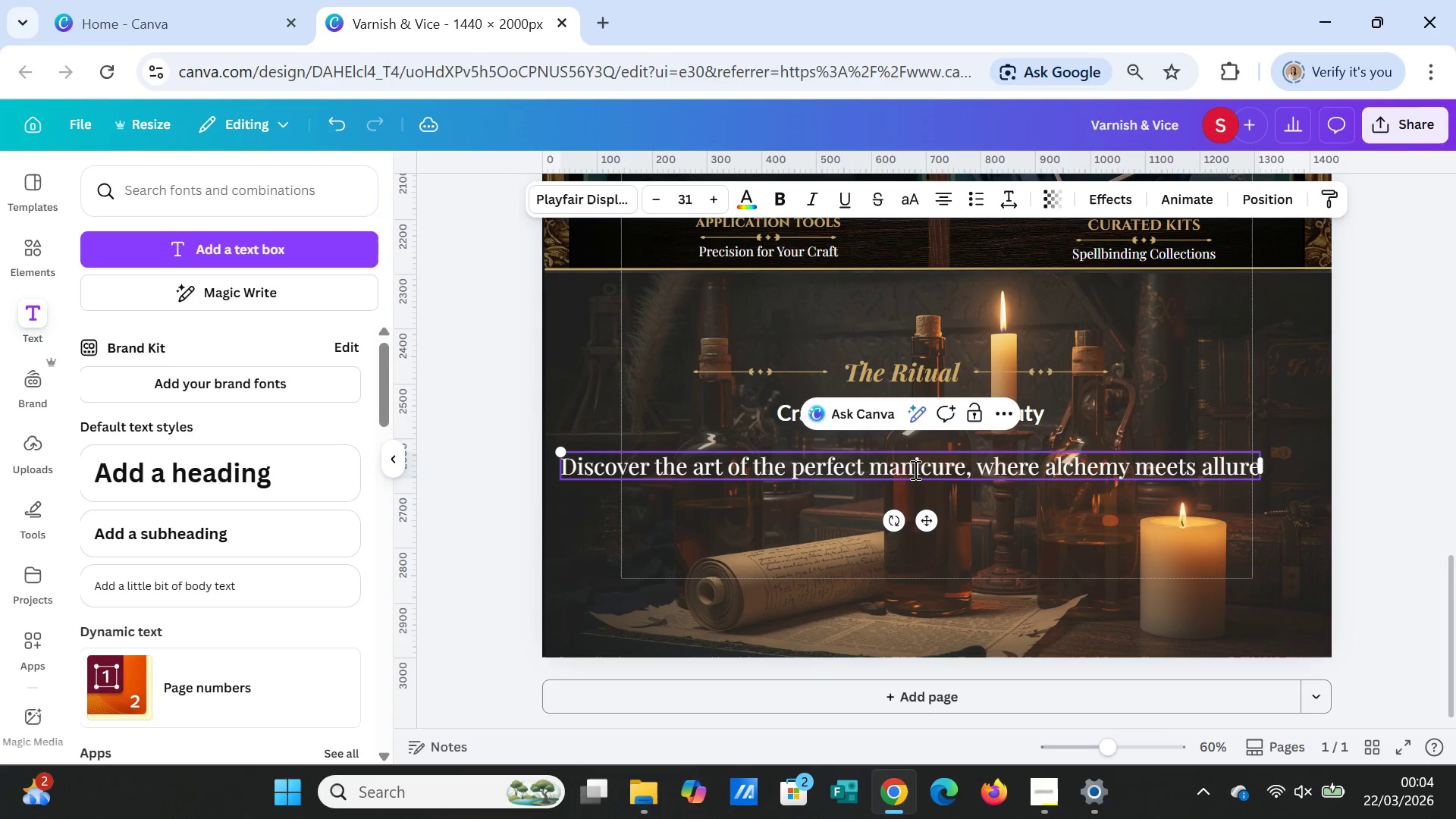 
left_click([973, 466])
 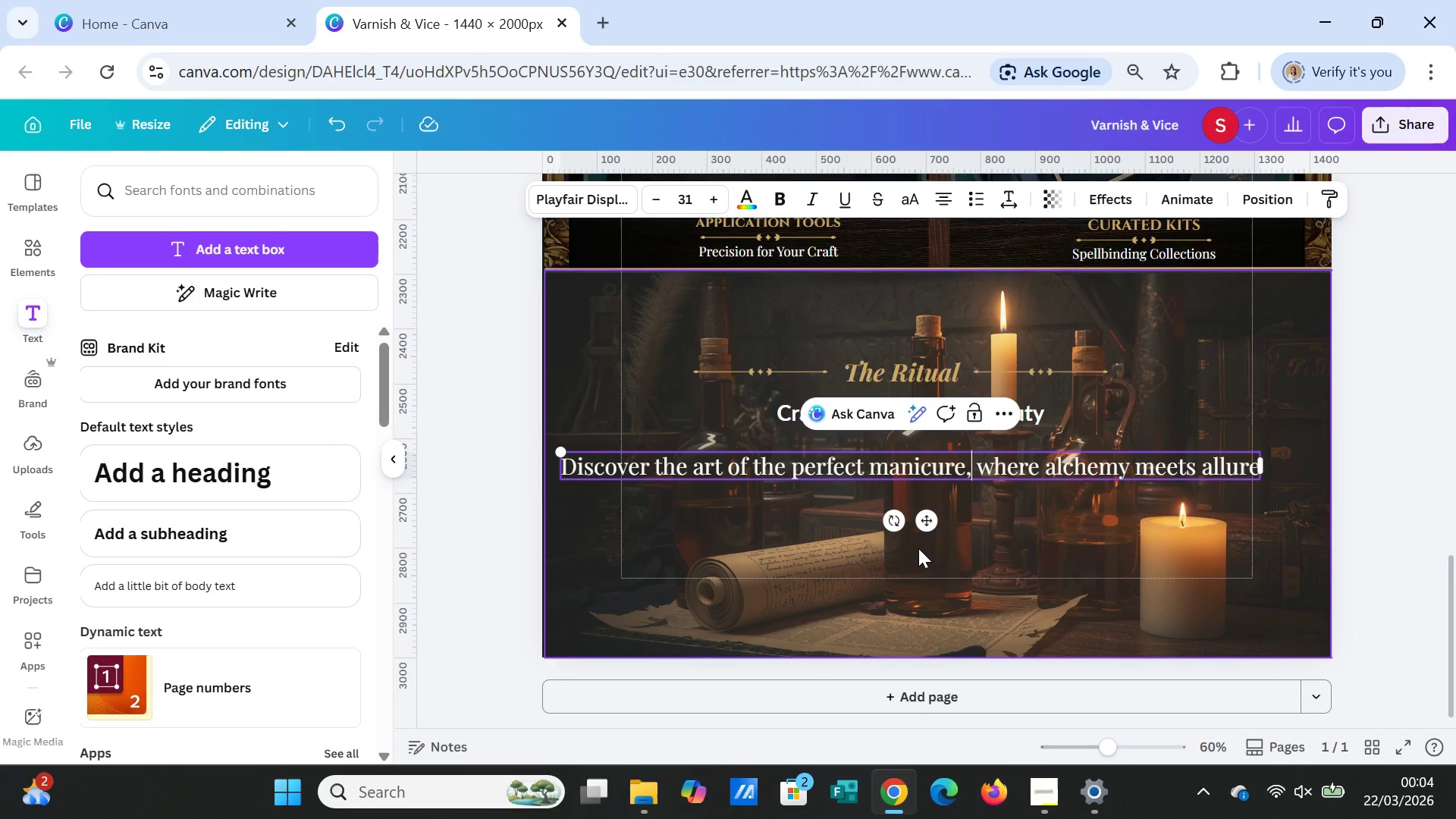 
key(Enter)
 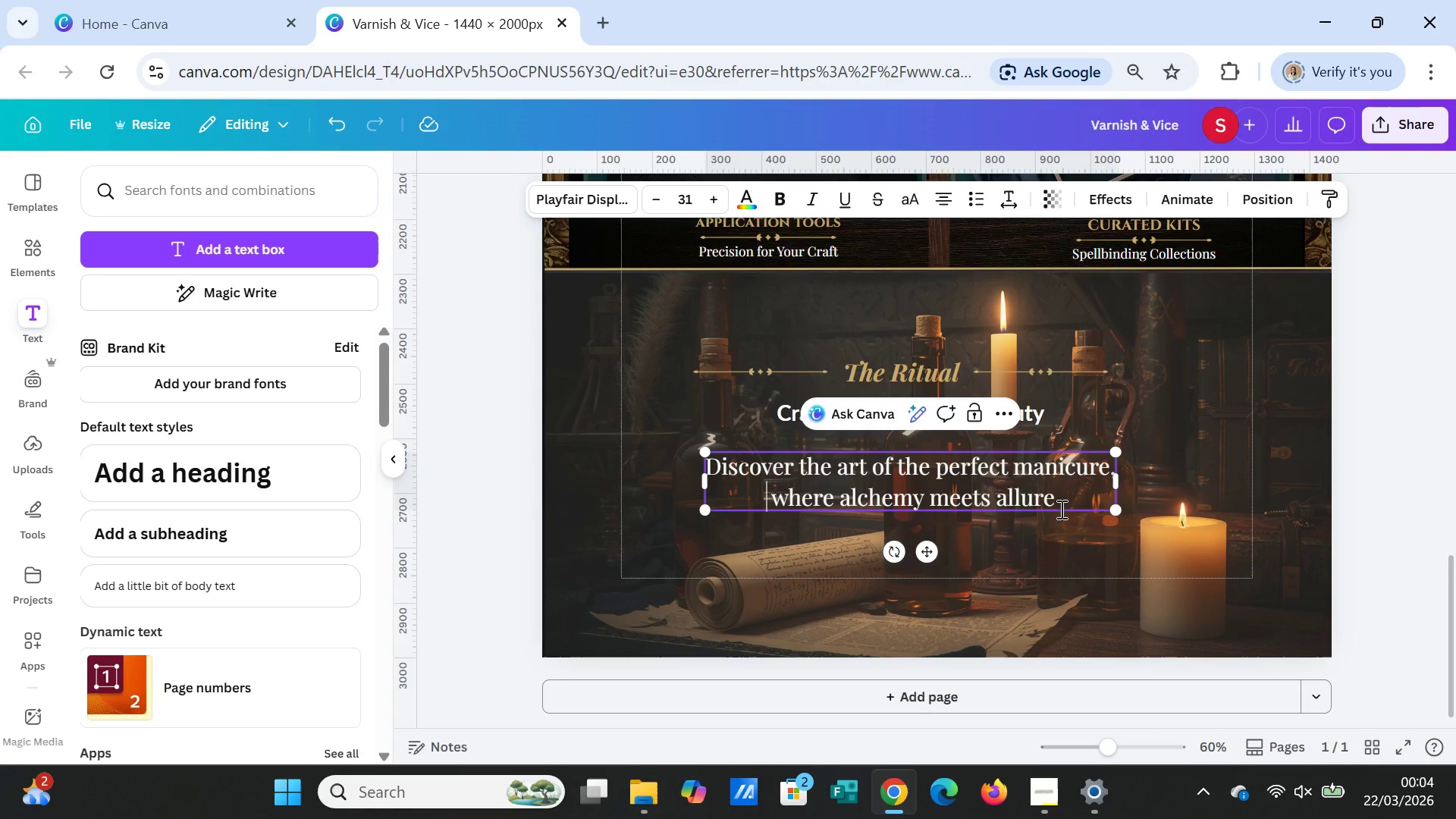 
left_click([1061, 508])
 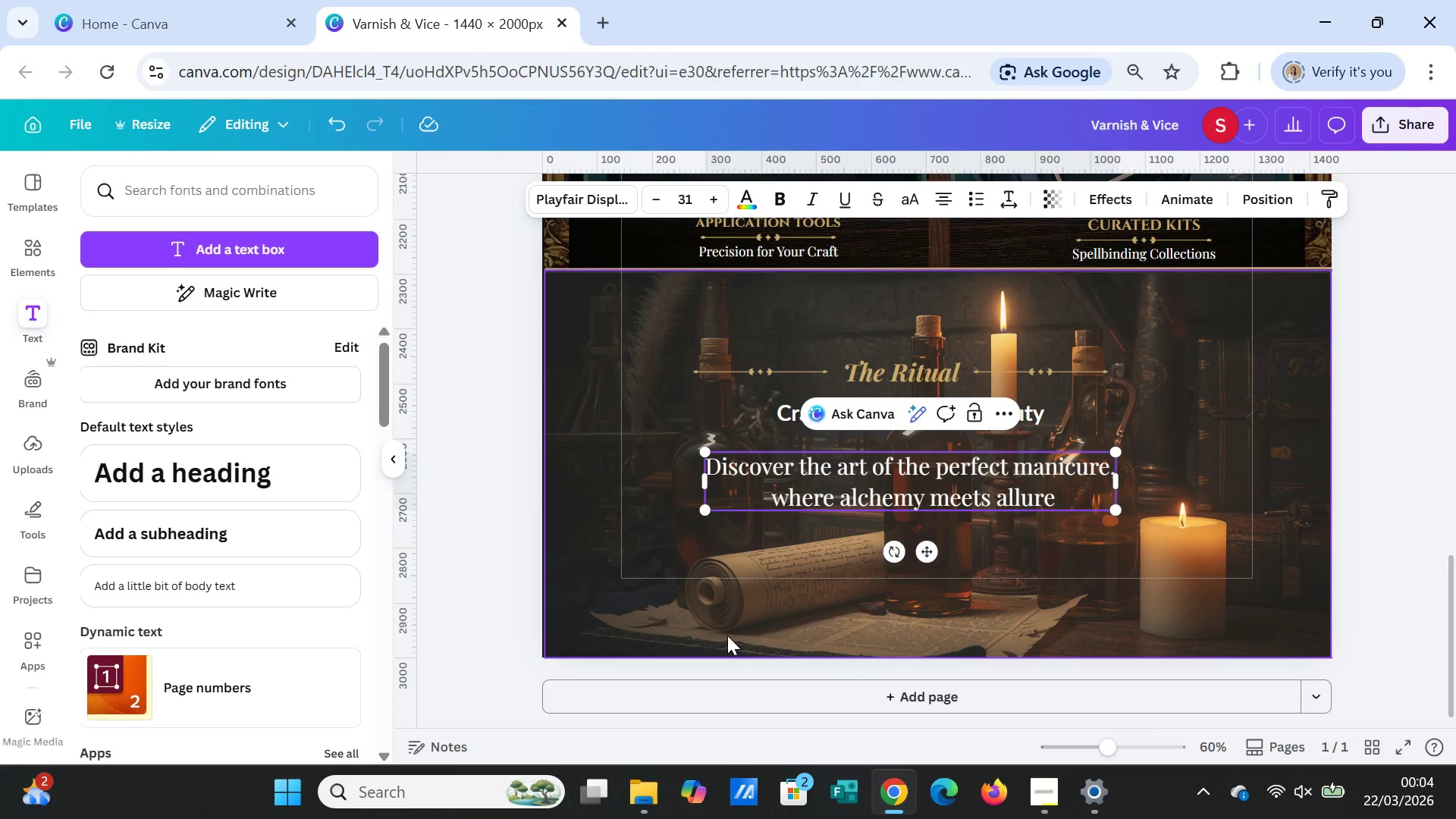 
key(Period)
 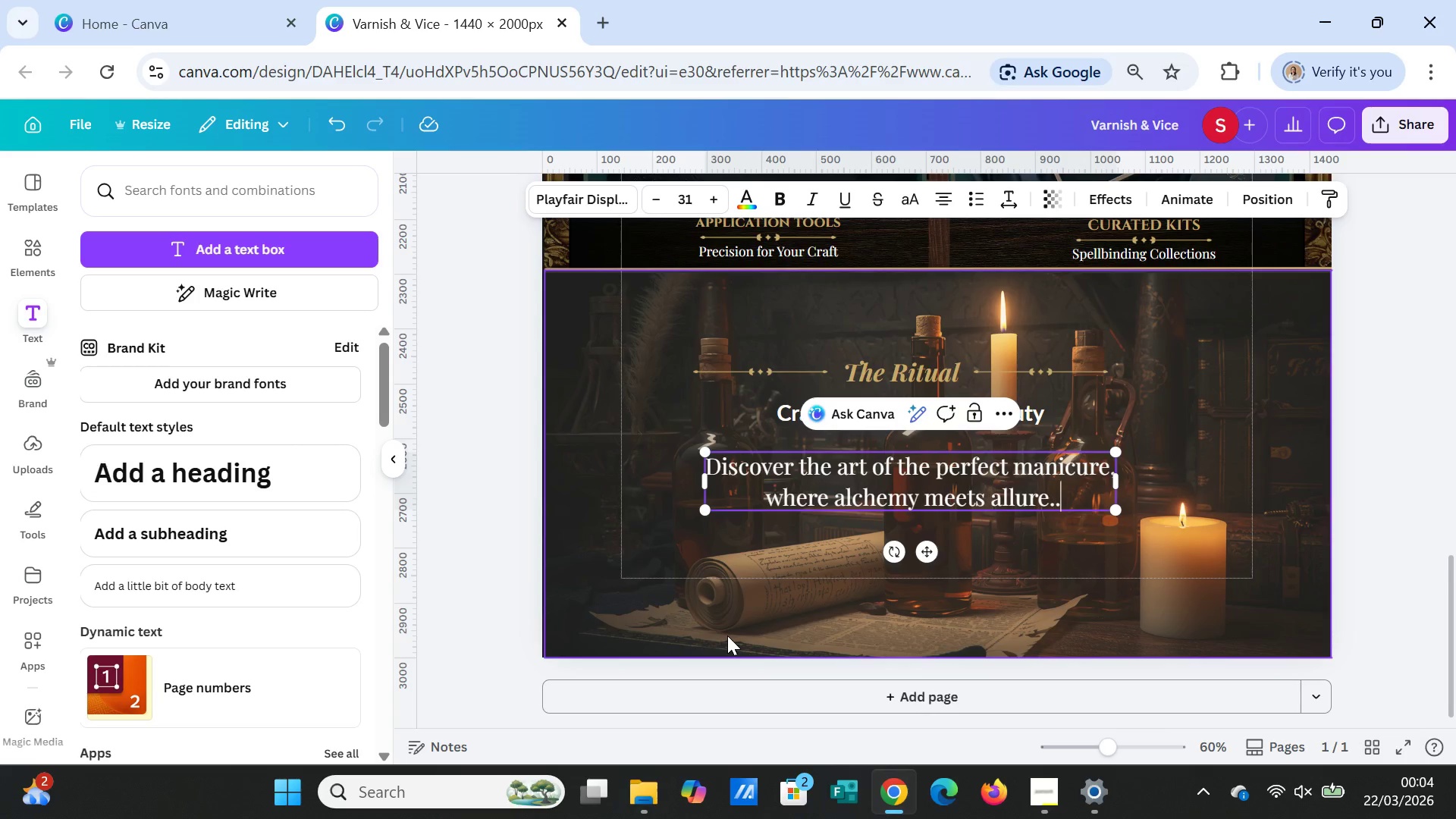 
key(Period)
 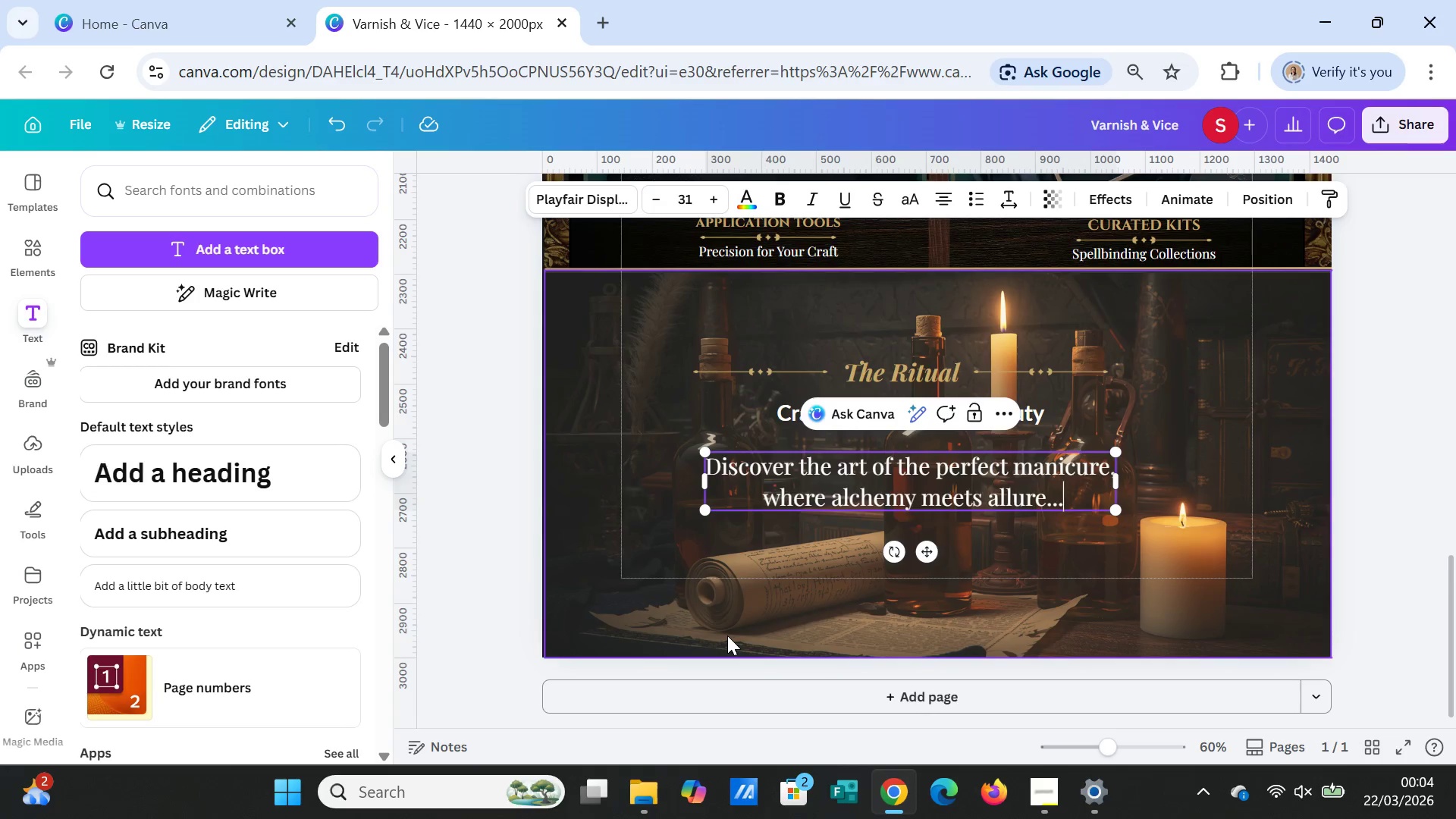 
key(Period)
 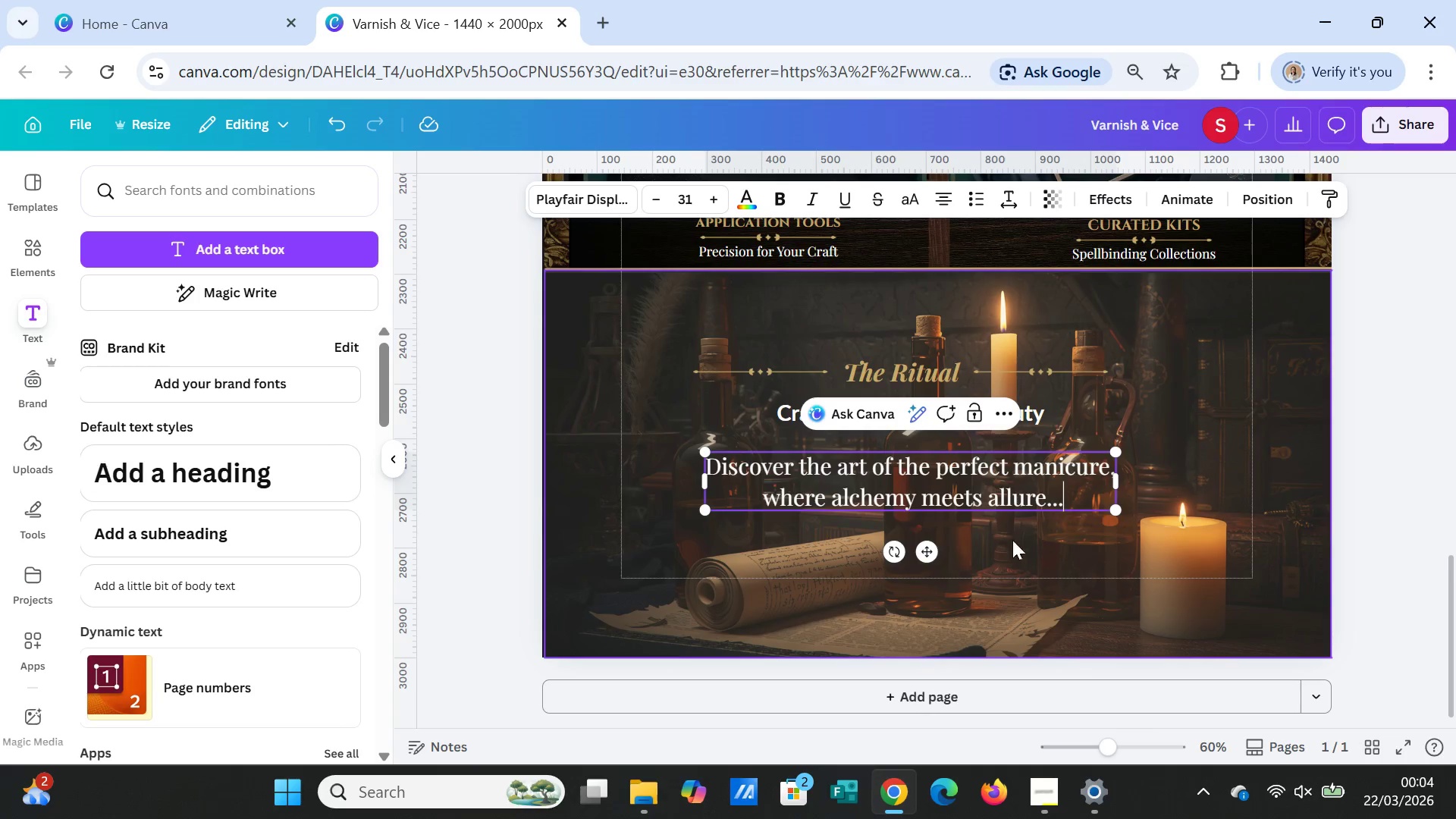 
left_click([1031, 539])
 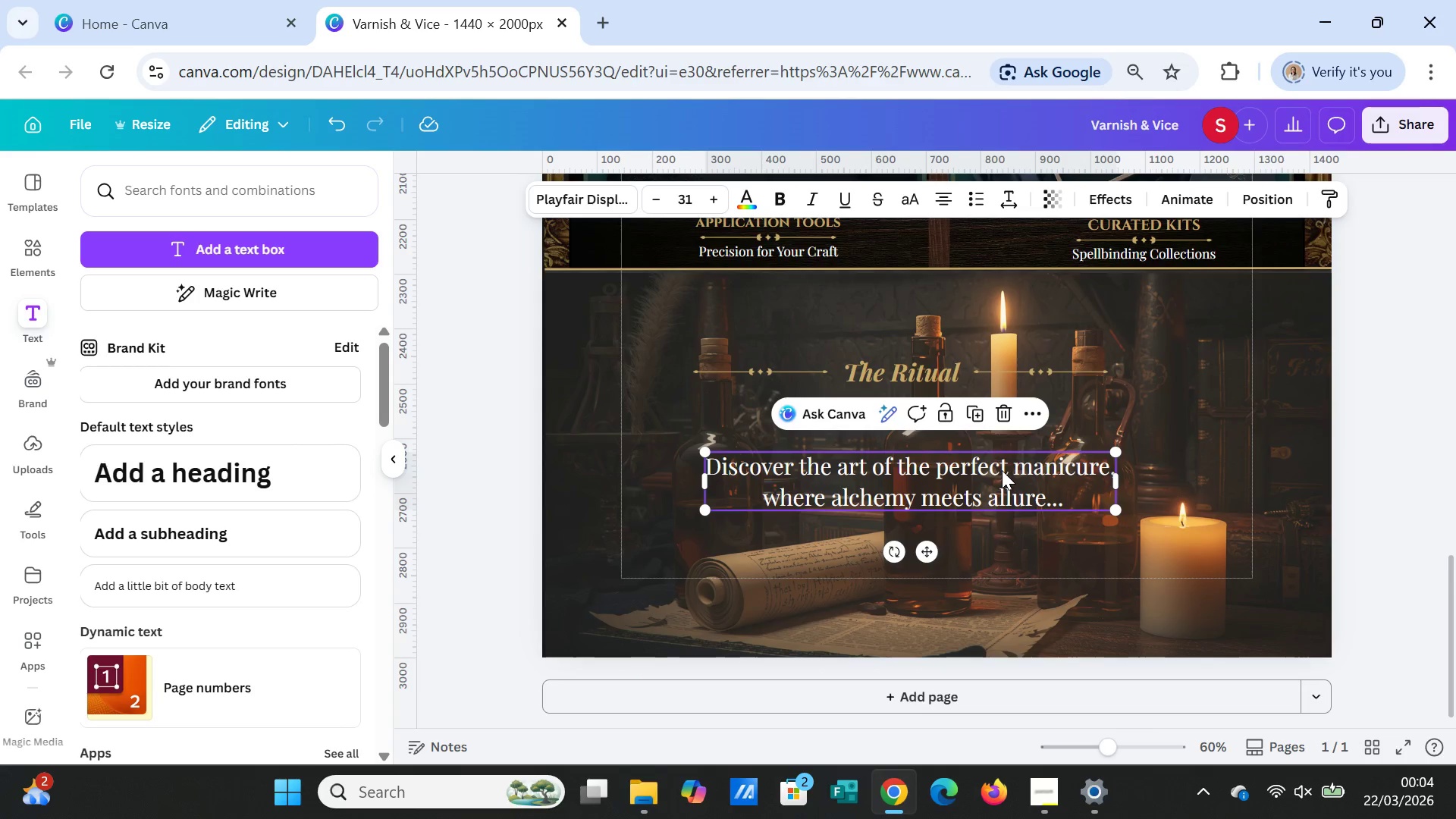 
left_click([585, 193])
 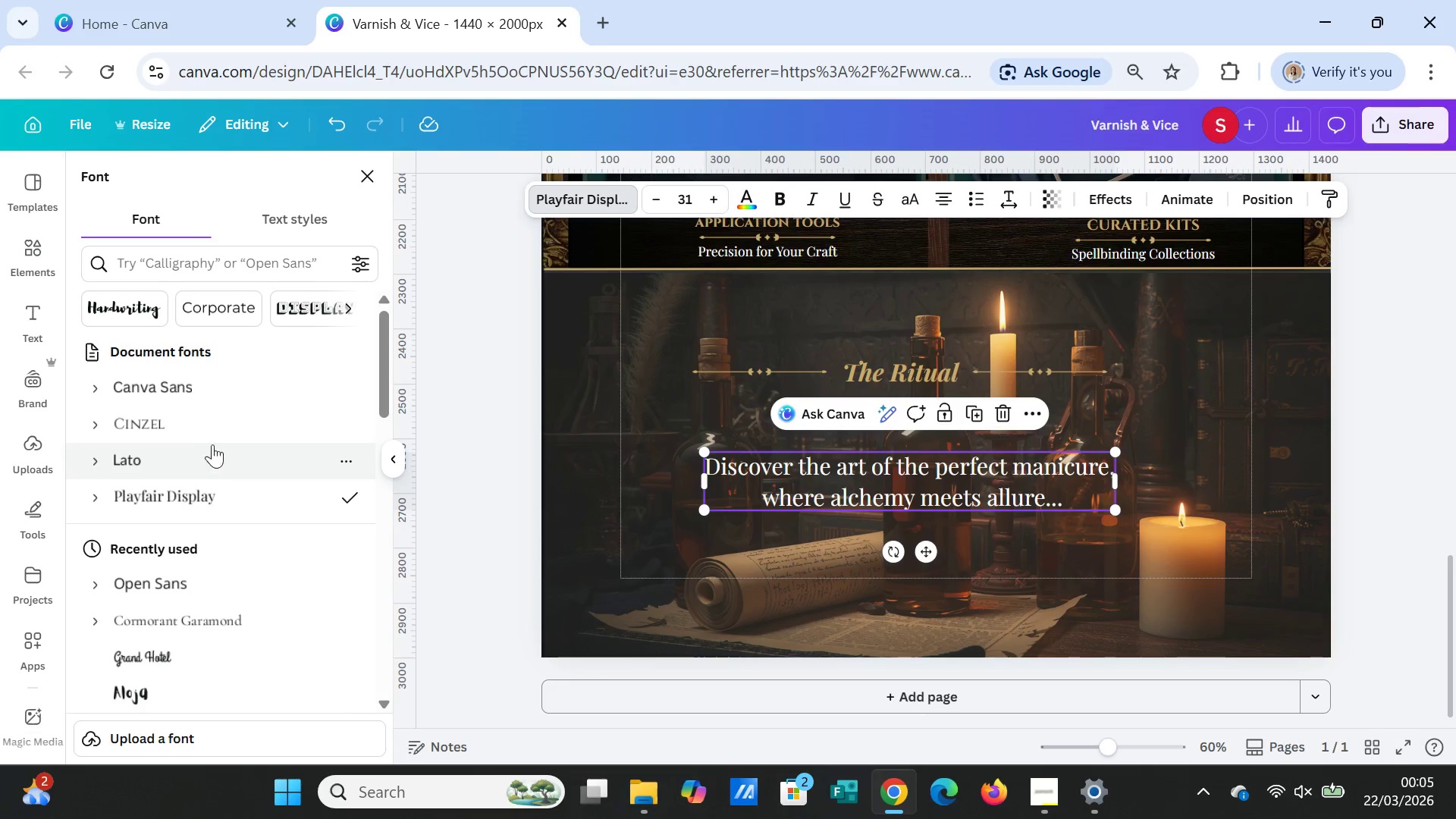 
left_click([200, 422])
 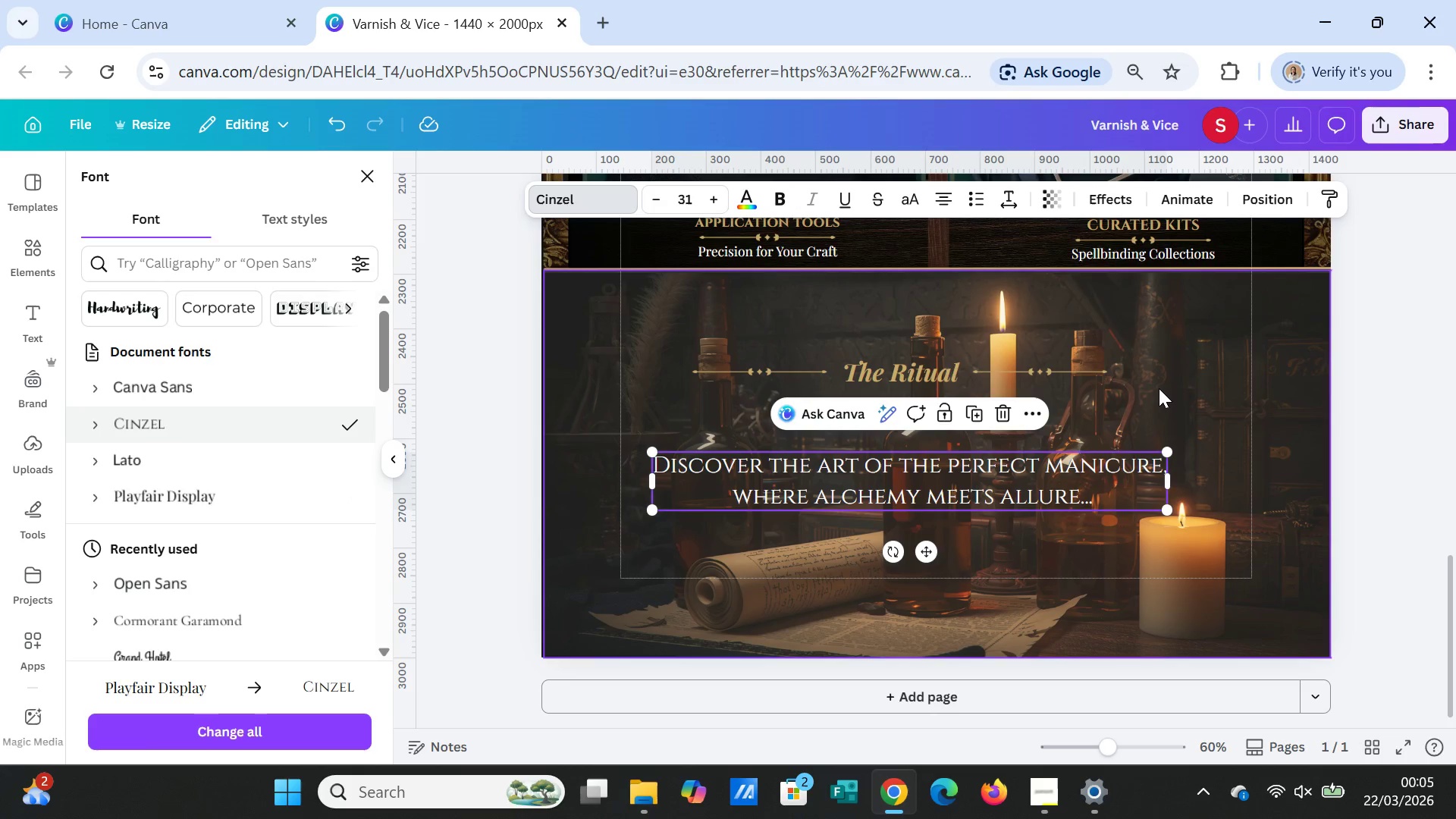 
left_click([1159, 387])
 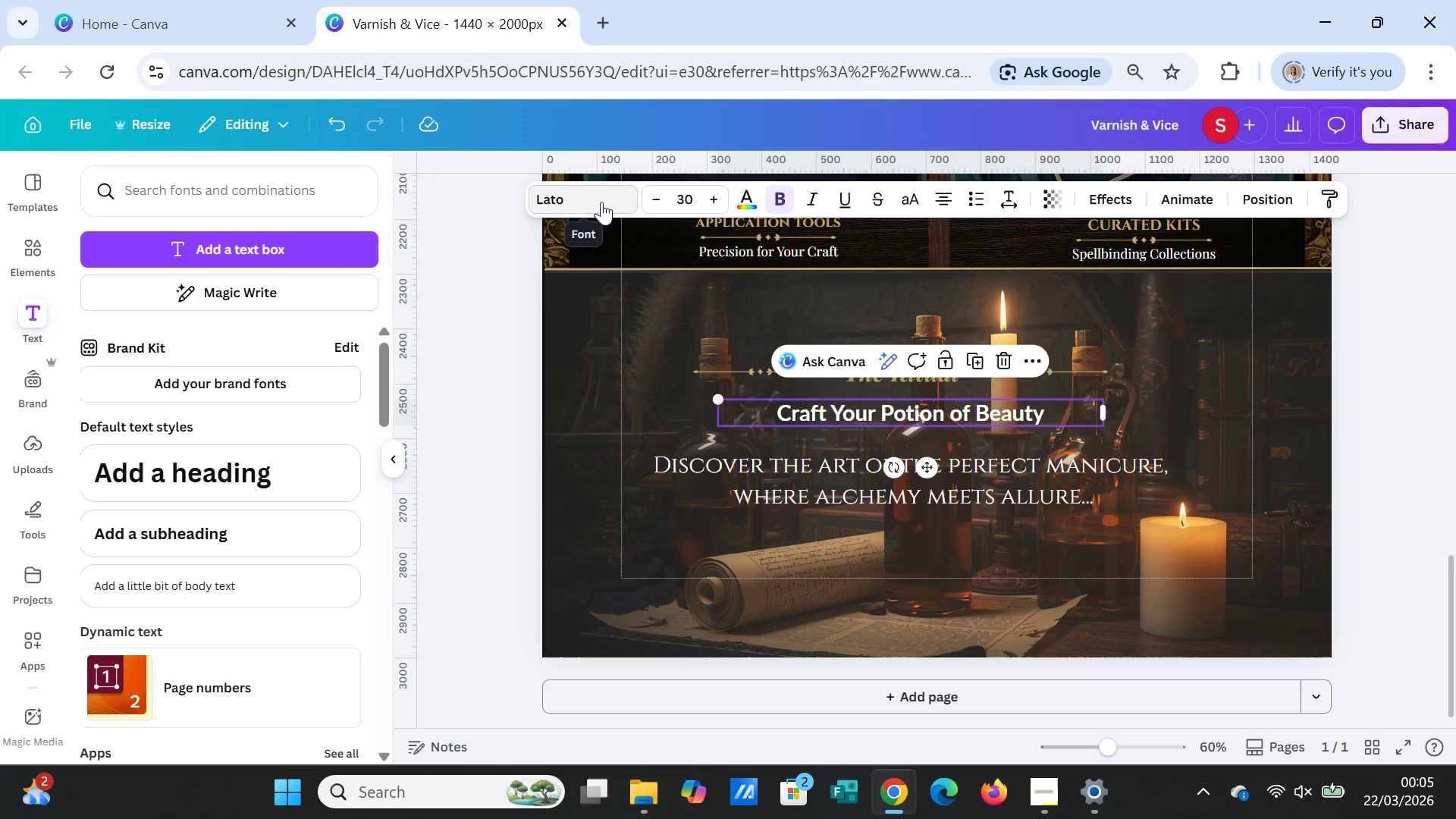 
left_click([601, 202])
 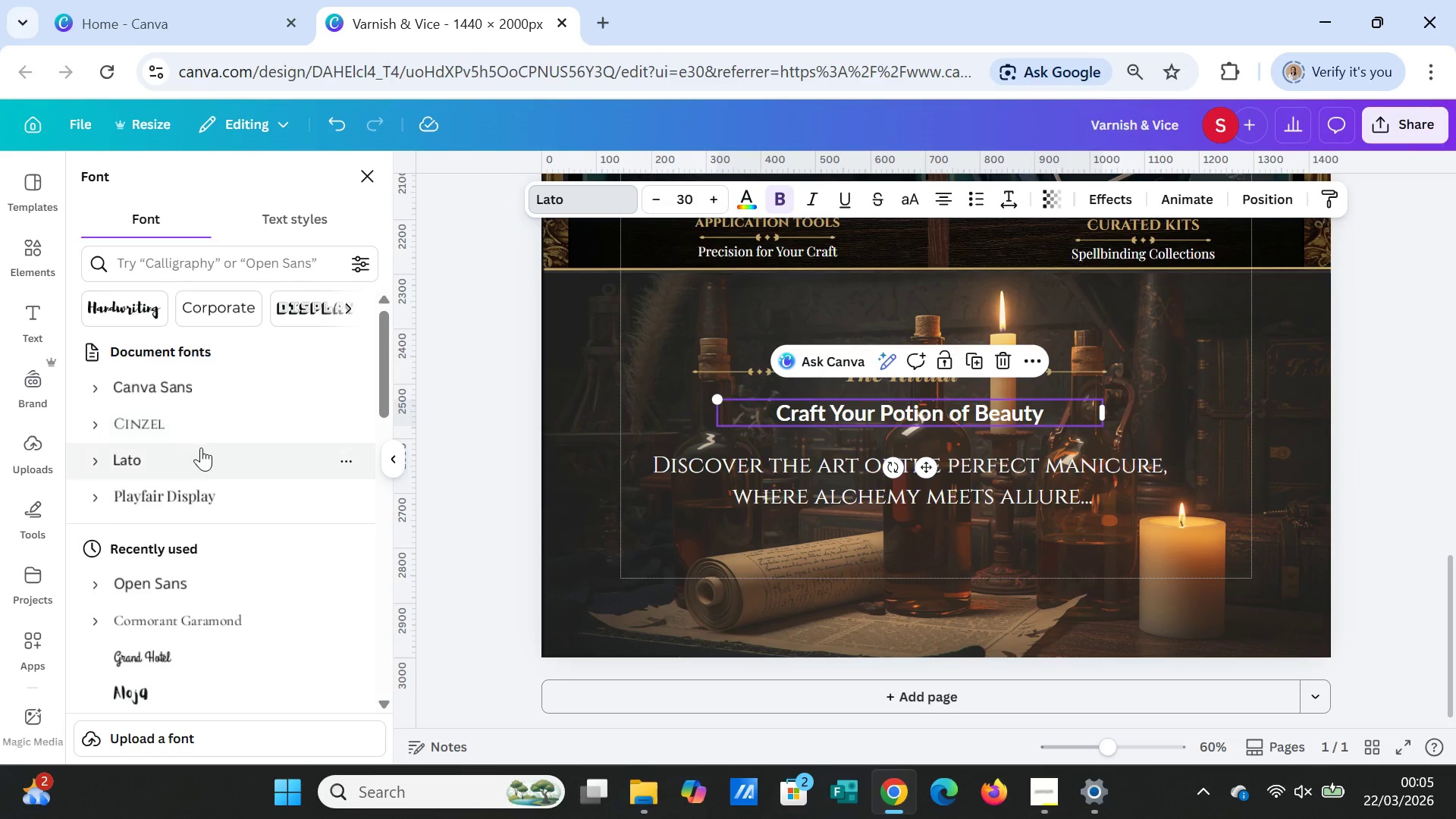 
left_click([184, 427])
 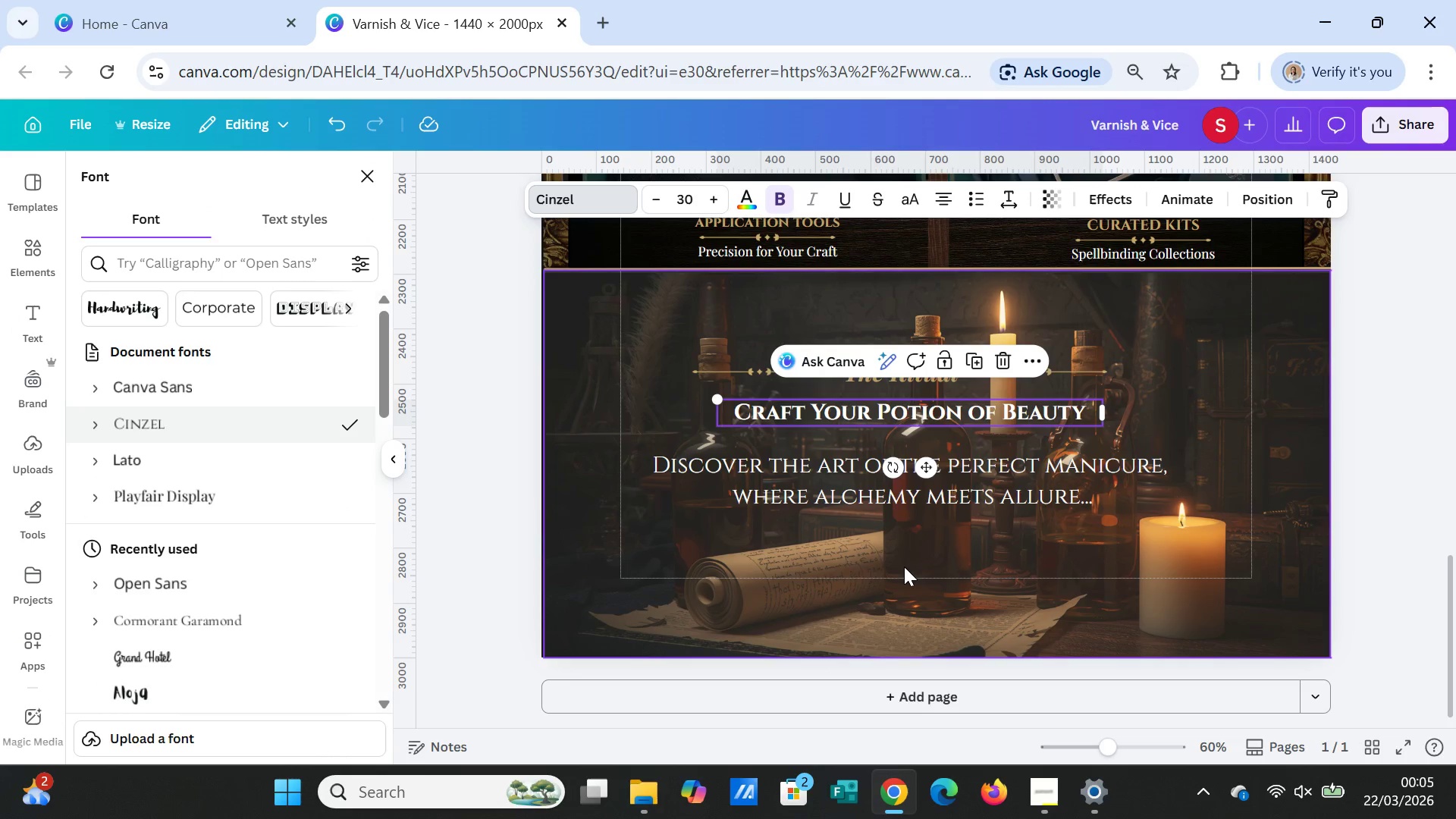 
left_click([905, 570])
 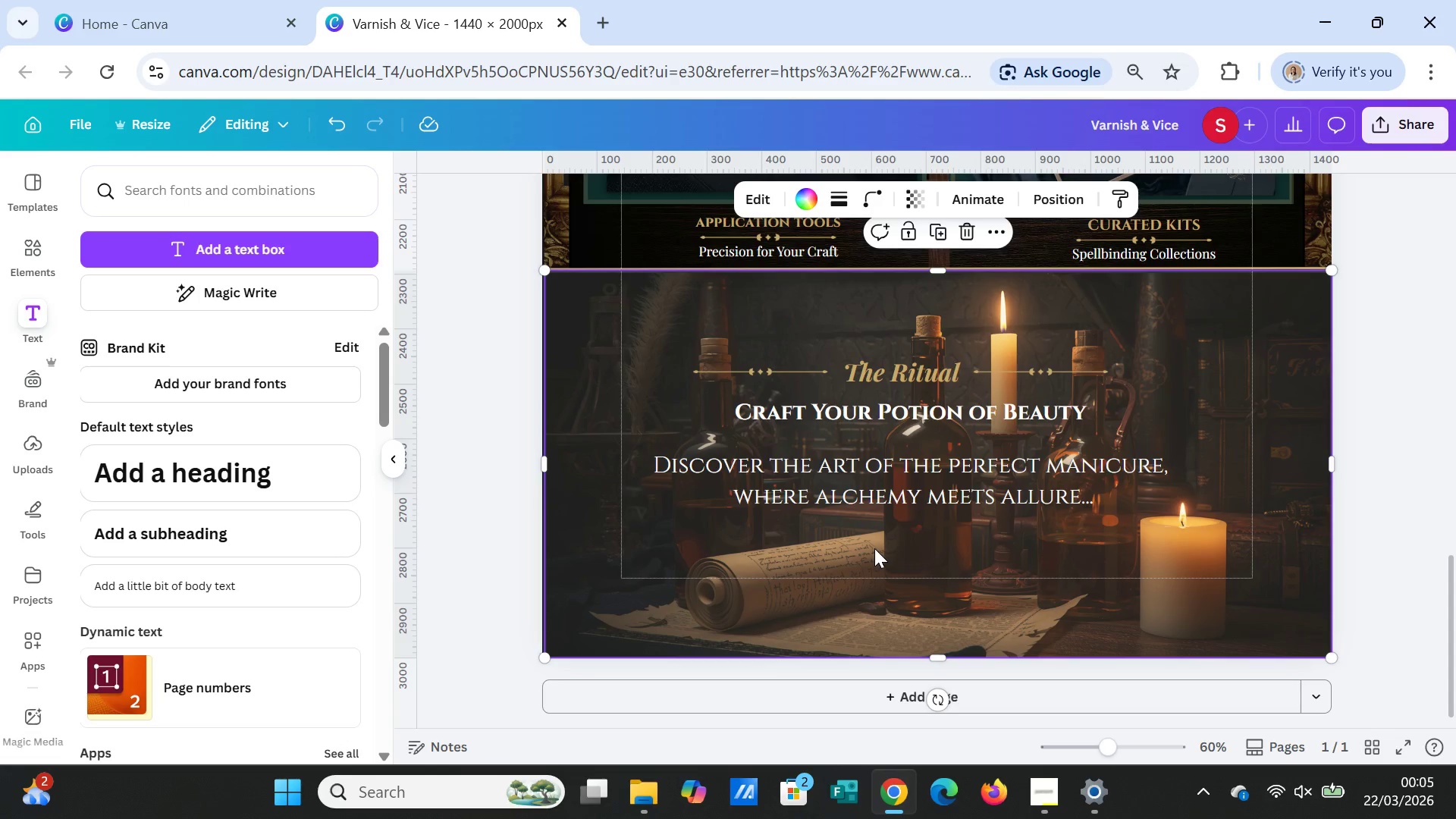 
left_click([888, 479])
 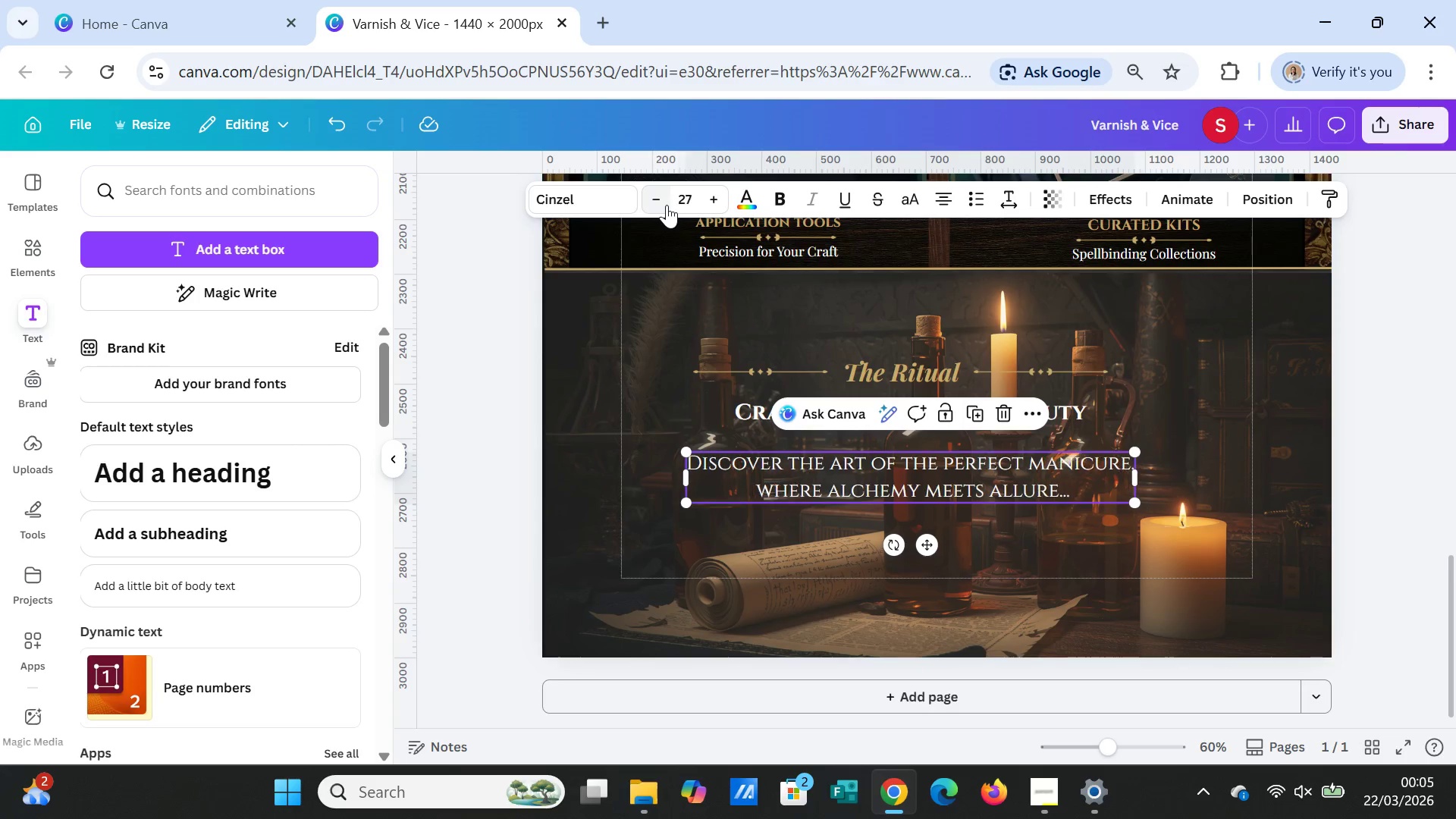 
left_click([667, 205])
 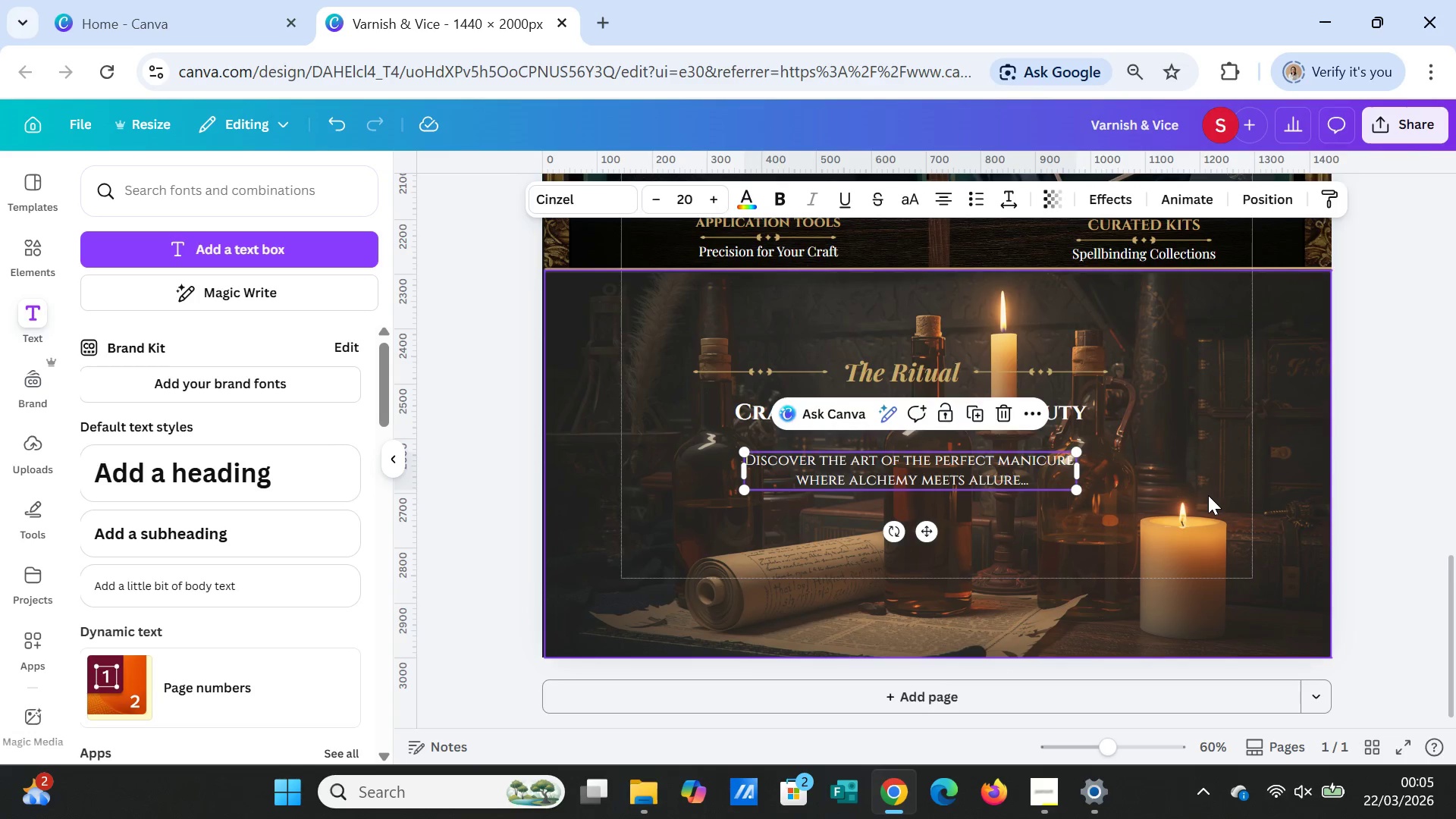 
left_click([1208, 495])
 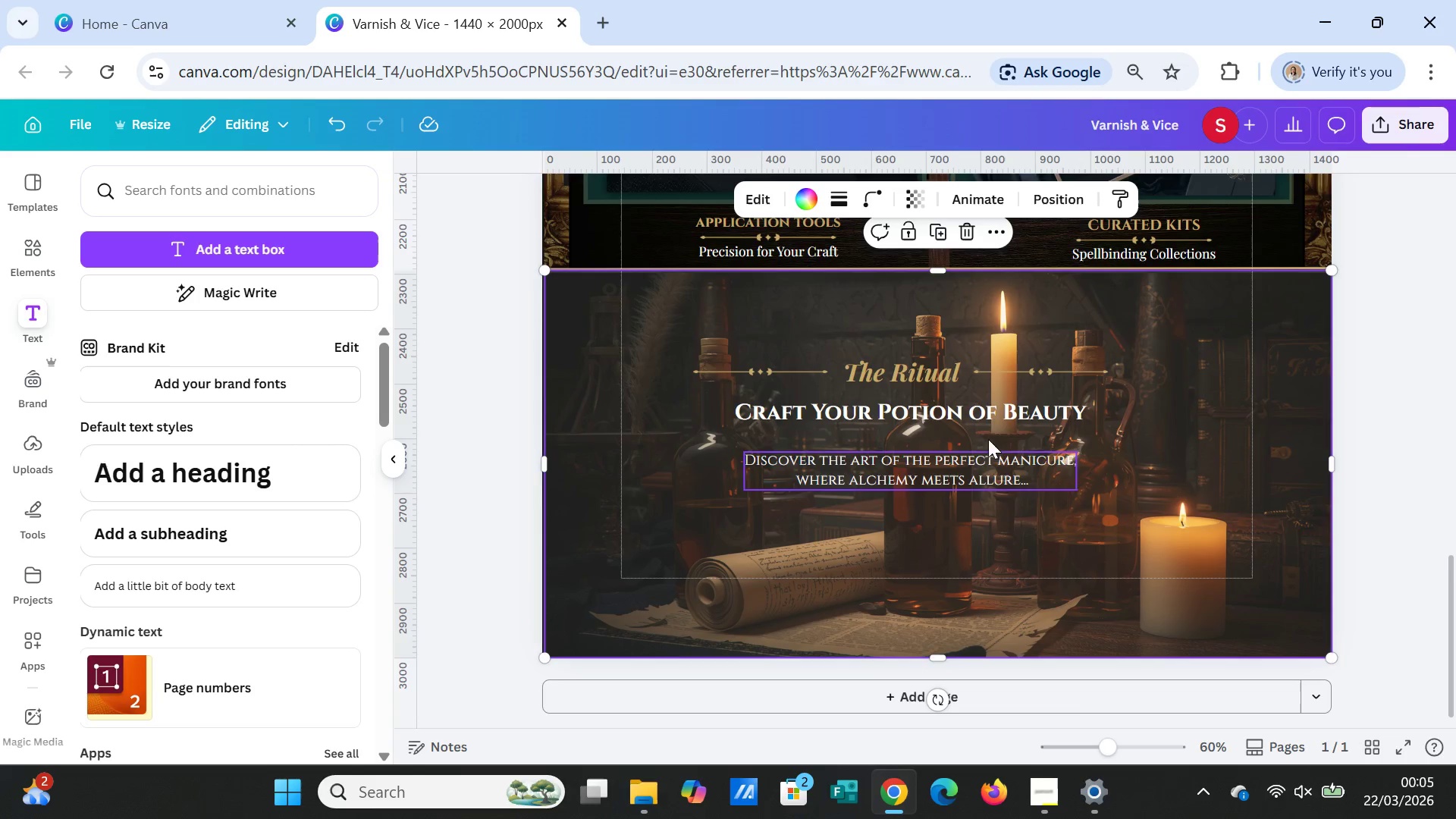 
left_click([977, 417])
 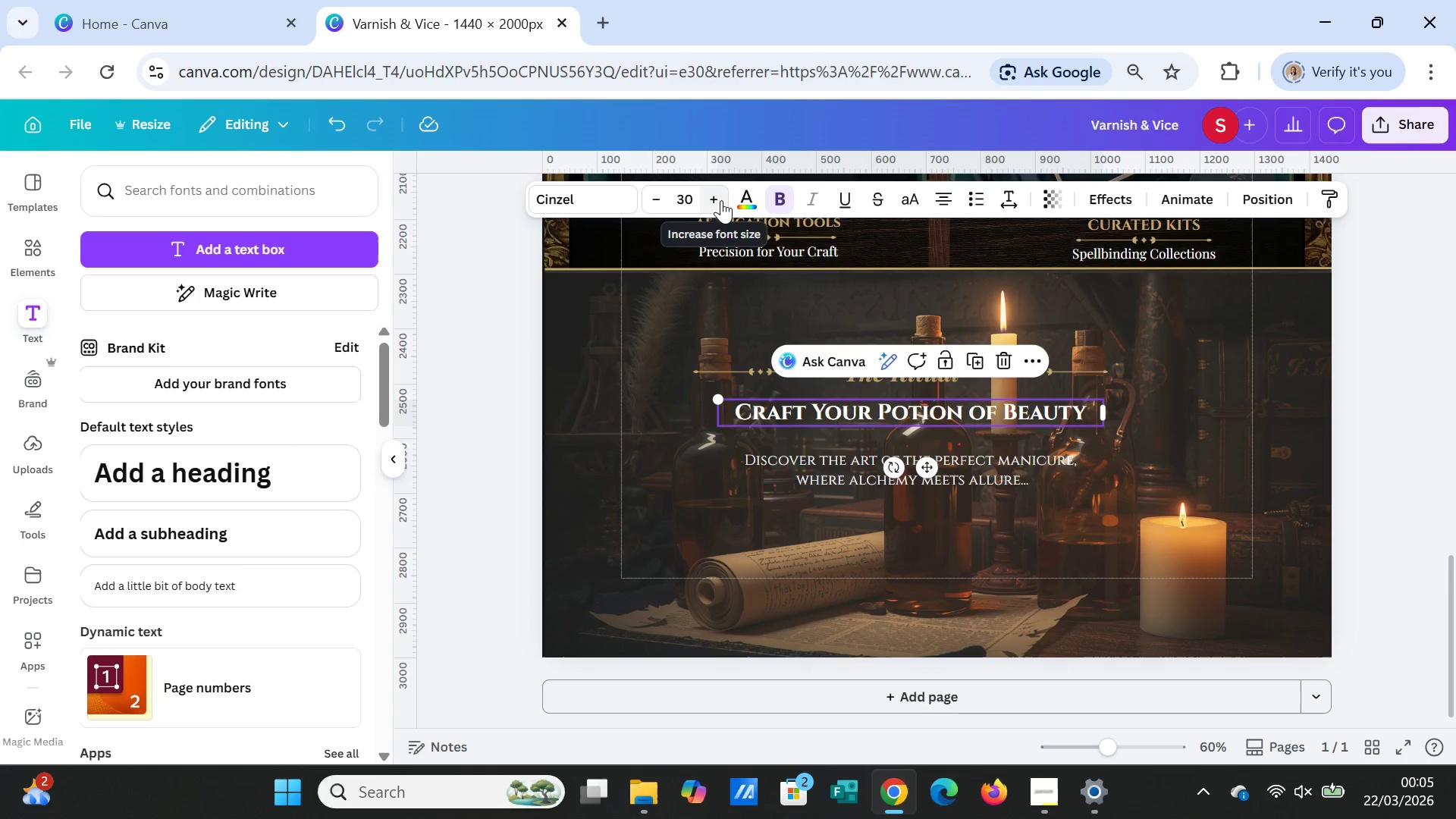 
double_click([721, 200])
 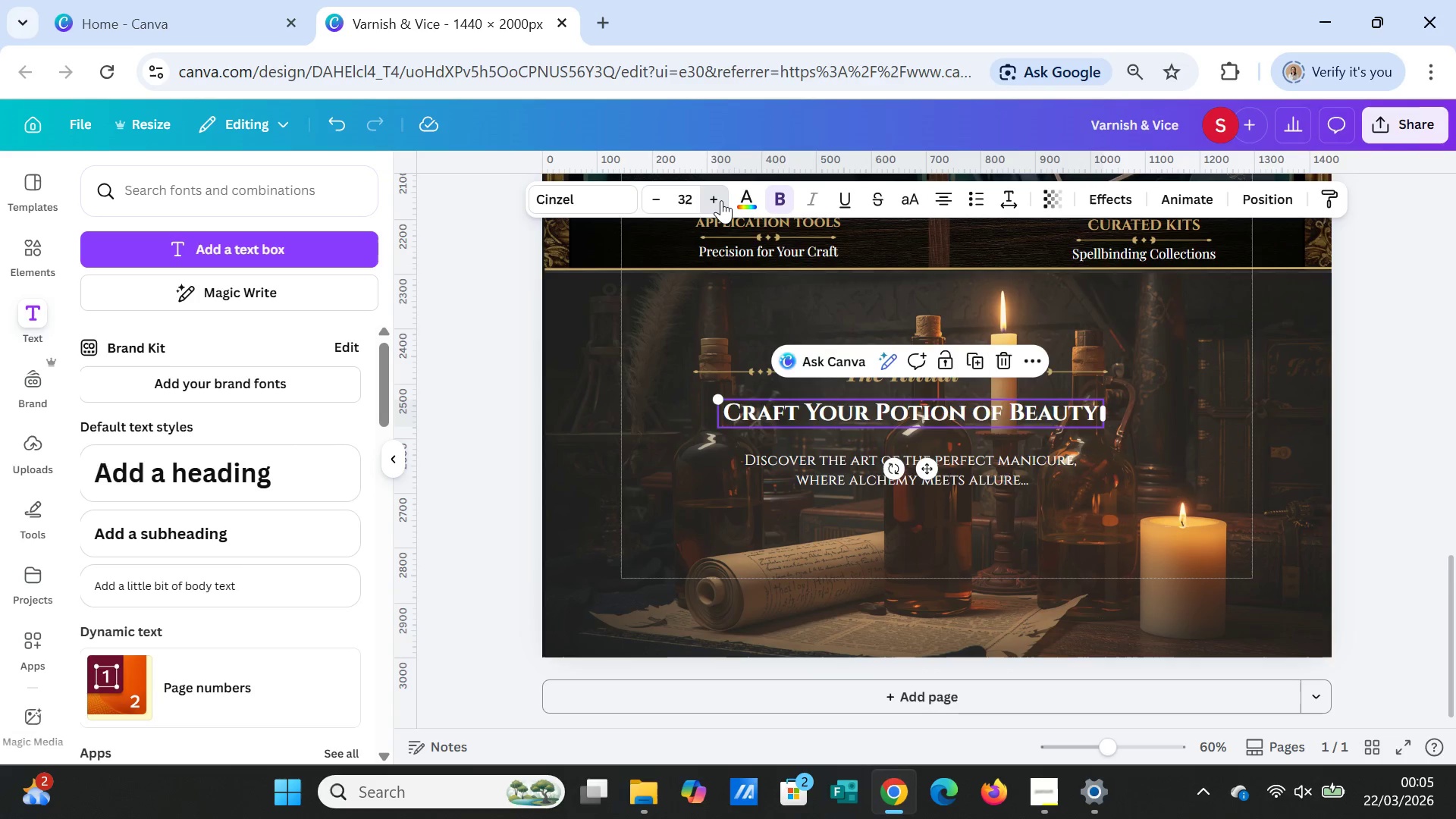 
triple_click([721, 200])
 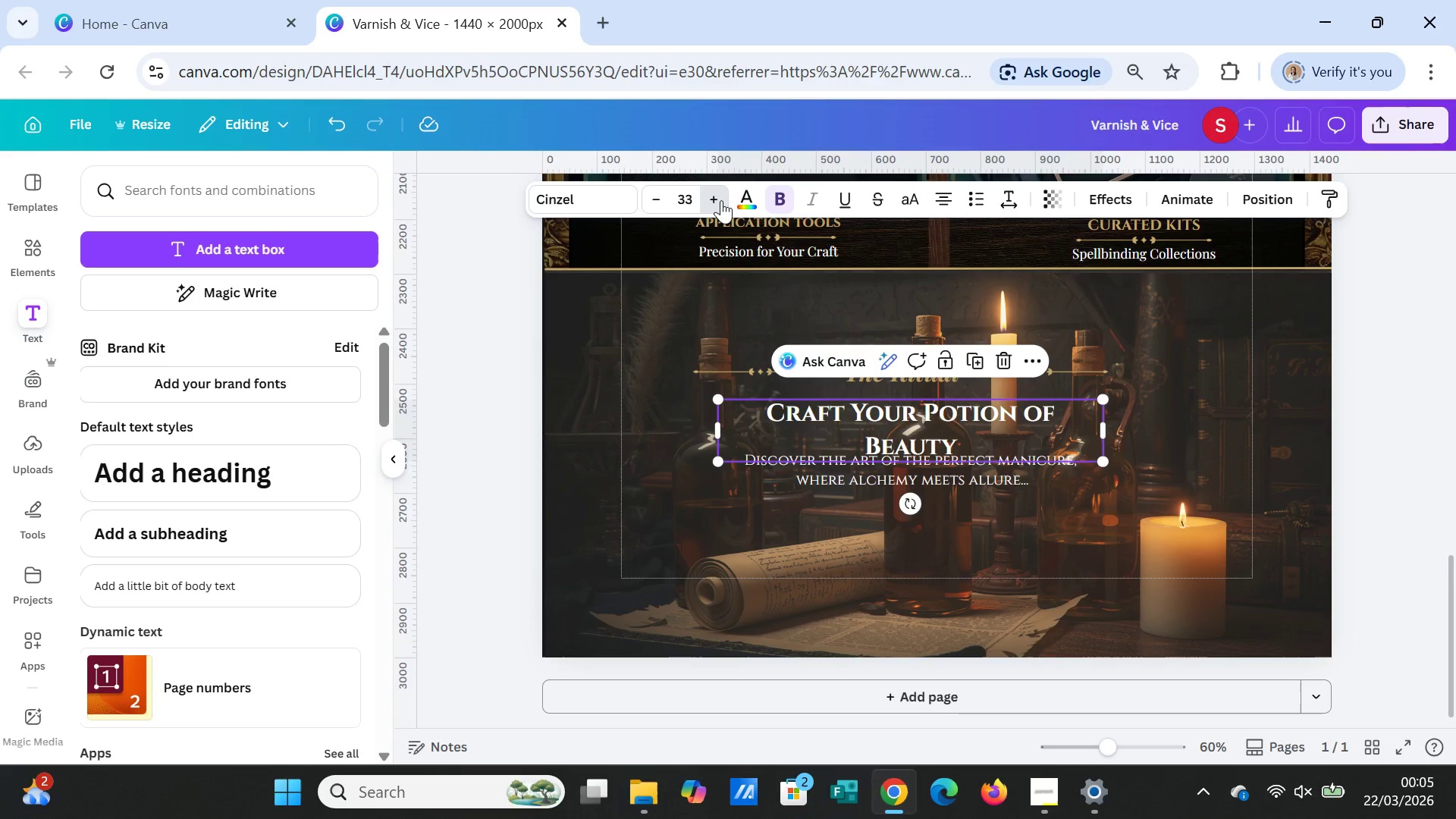 
triple_click([721, 200])
 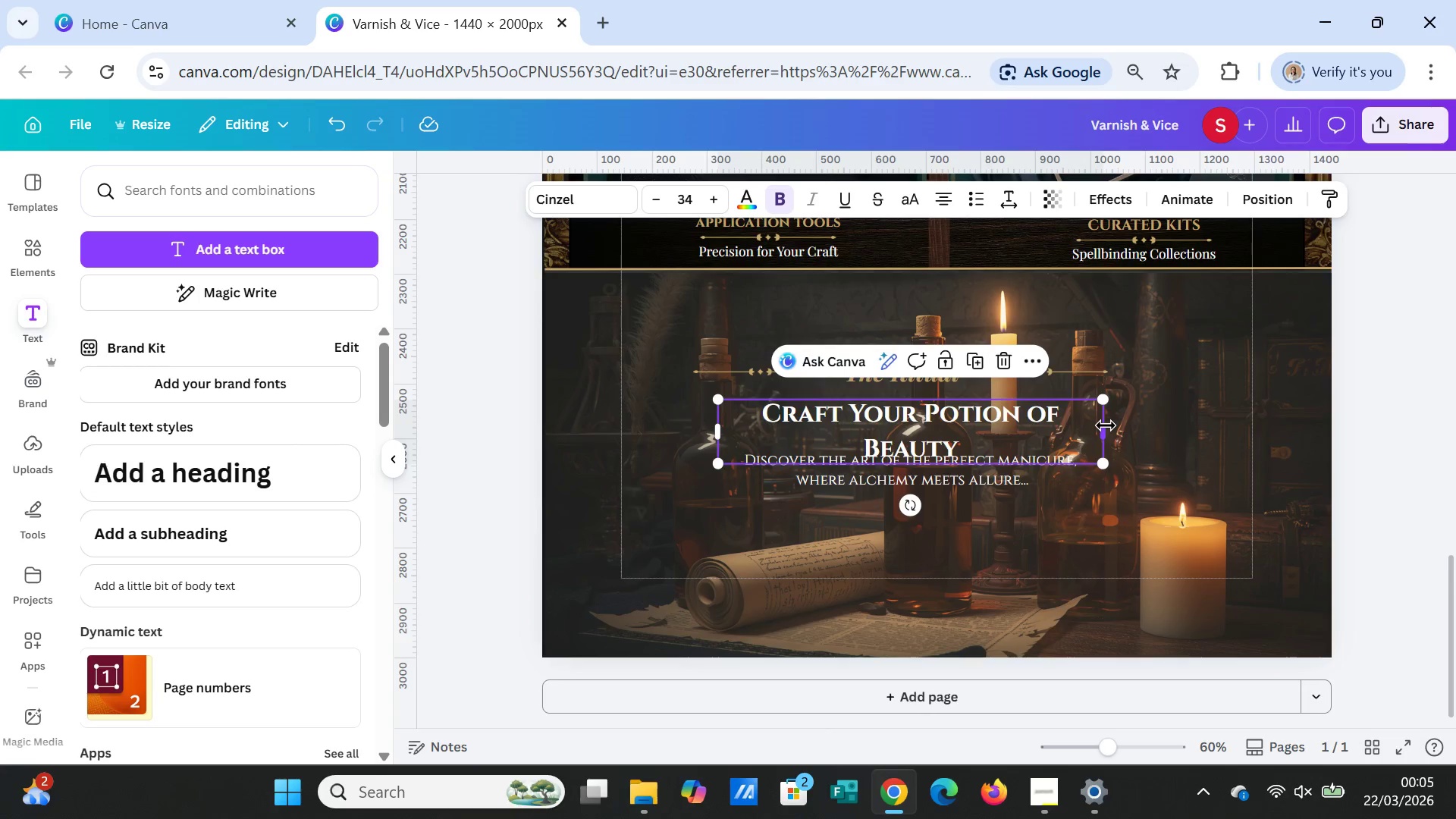 
left_click_drag(start_coordinate=[1106, 425], to_coordinate=[1134, 425])
 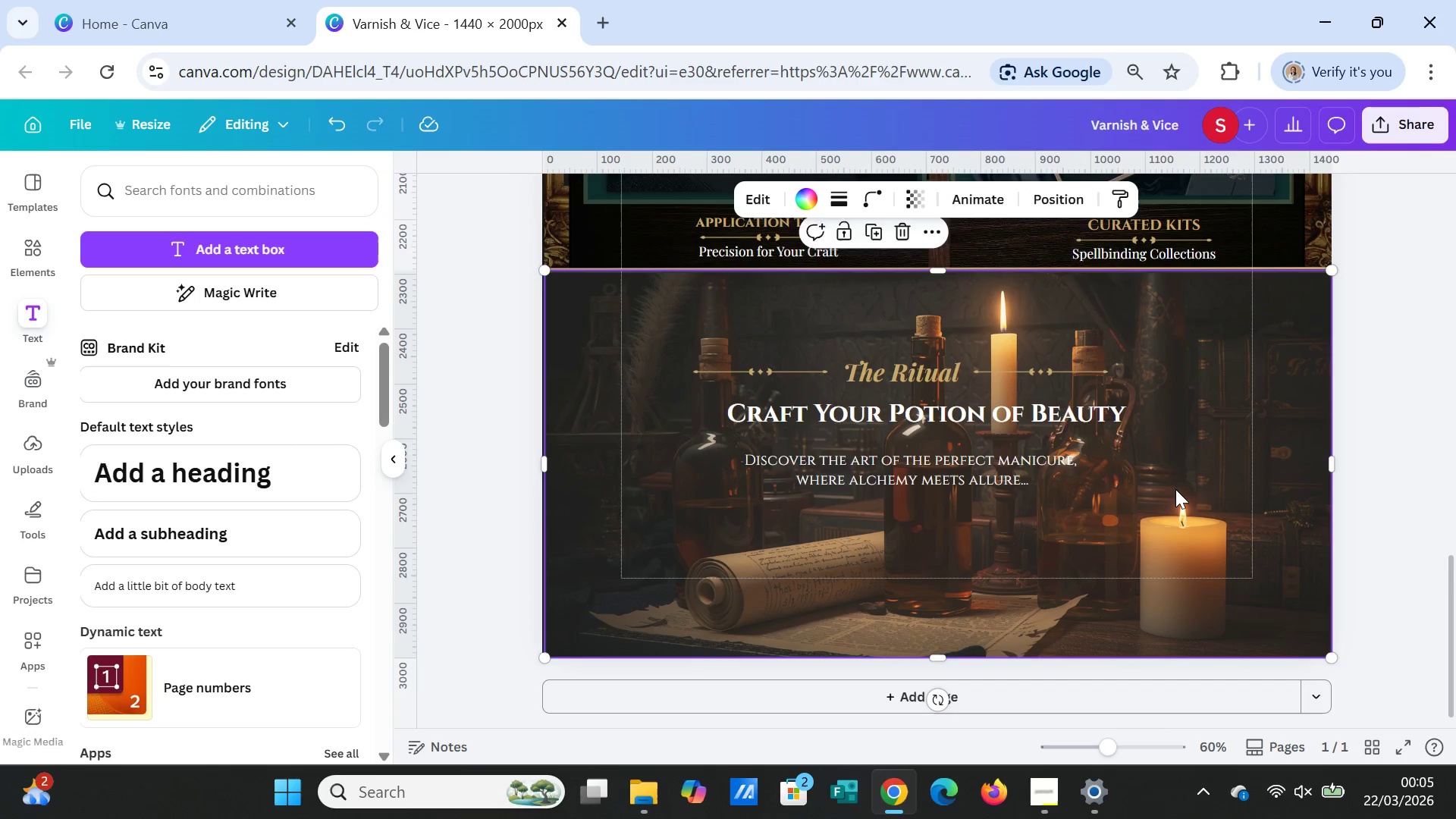 
left_click([1175, 489])
 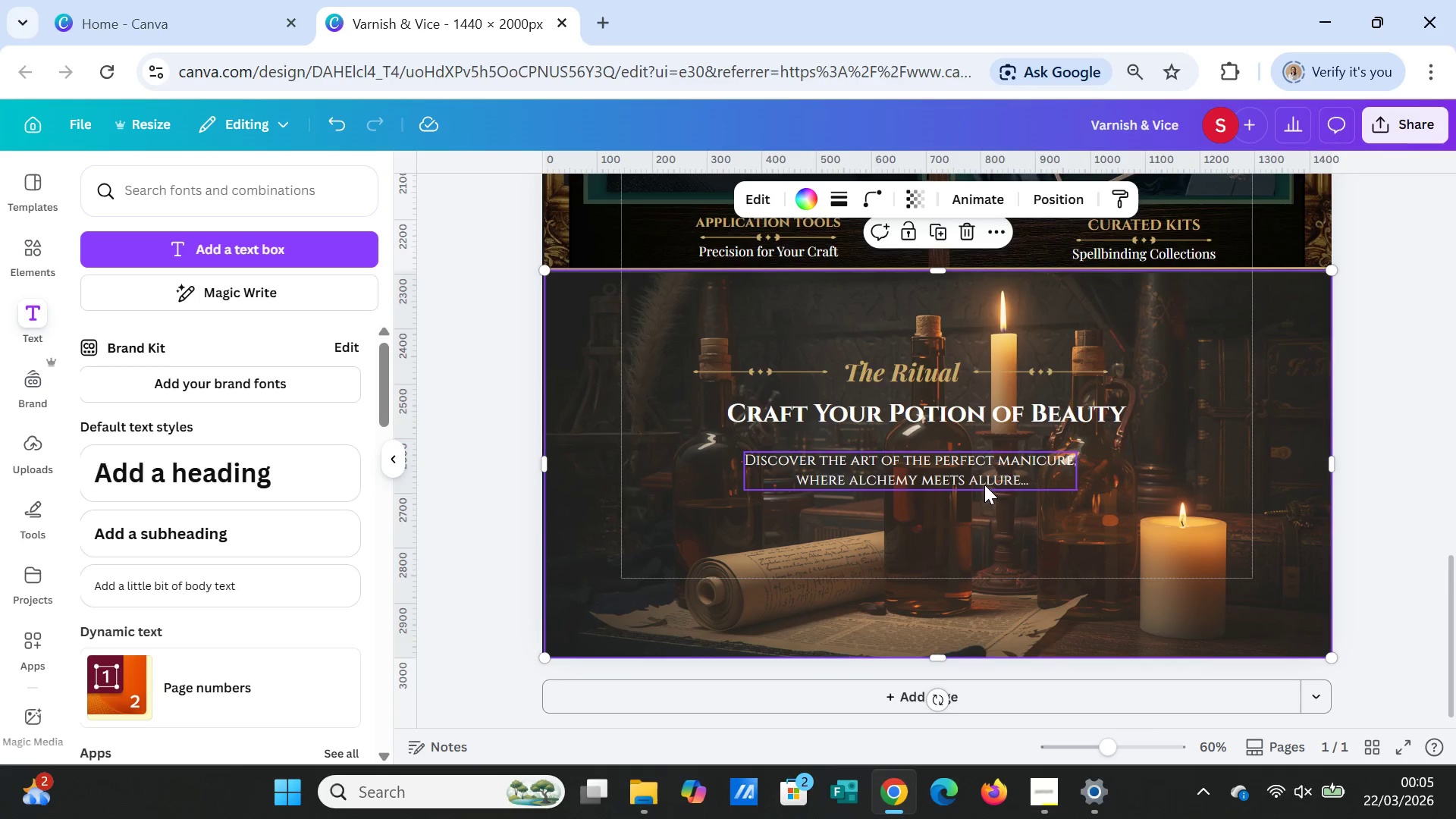 
left_click([984, 485])
 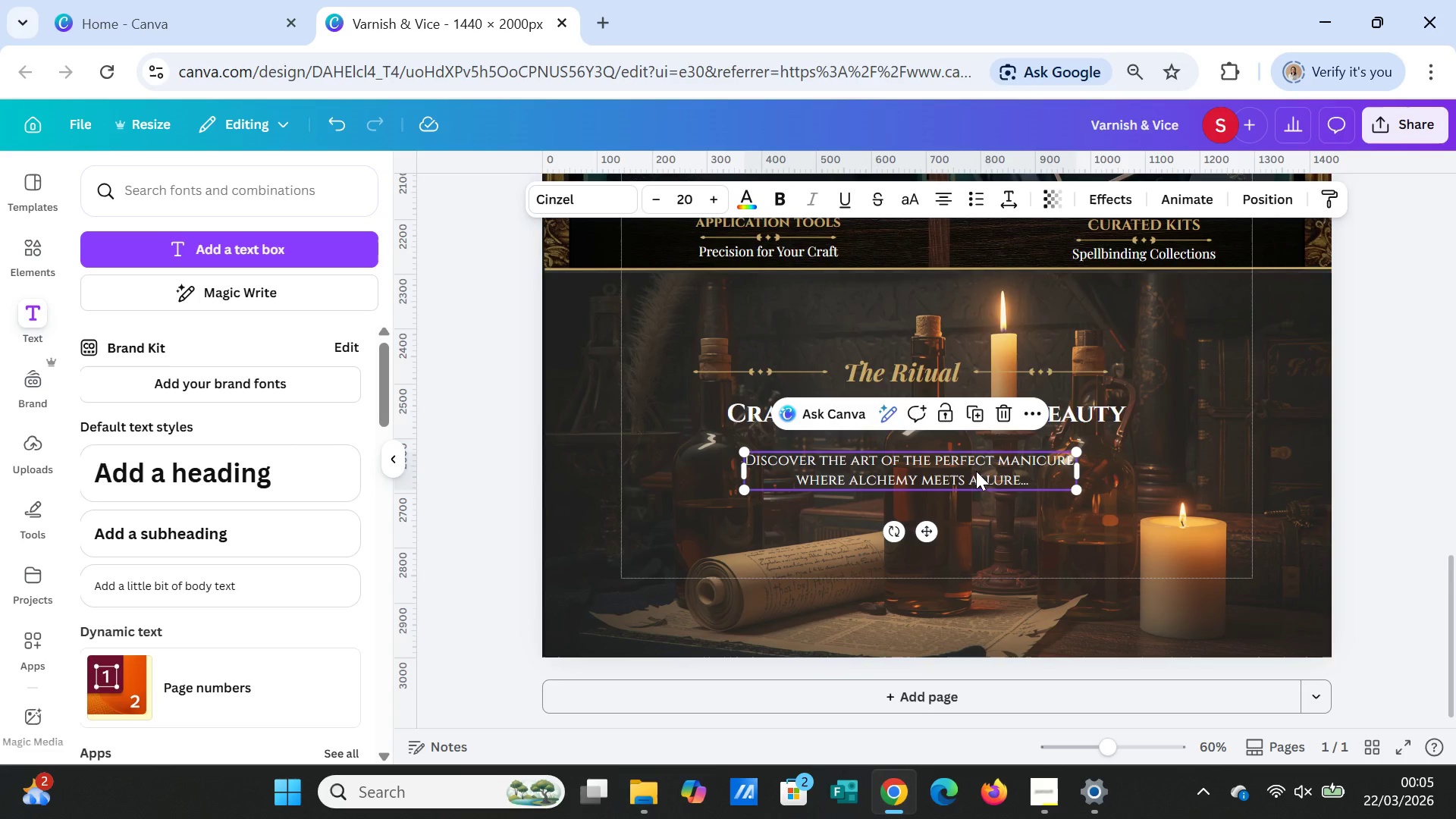 
left_click_drag(start_coordinate=[976, 471], to_coordinate=[992, 475])
 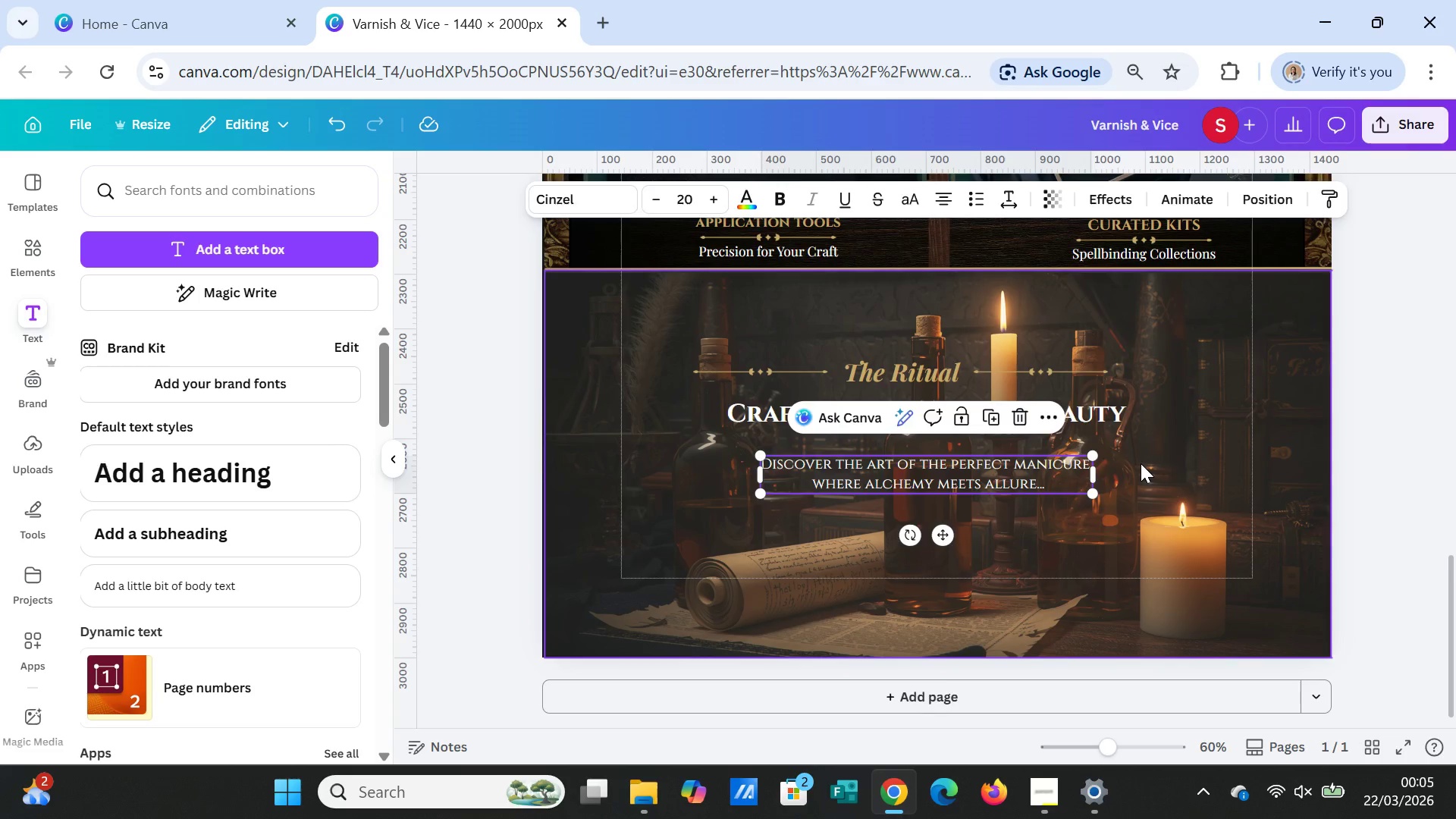 
left_click([1141, 463])
 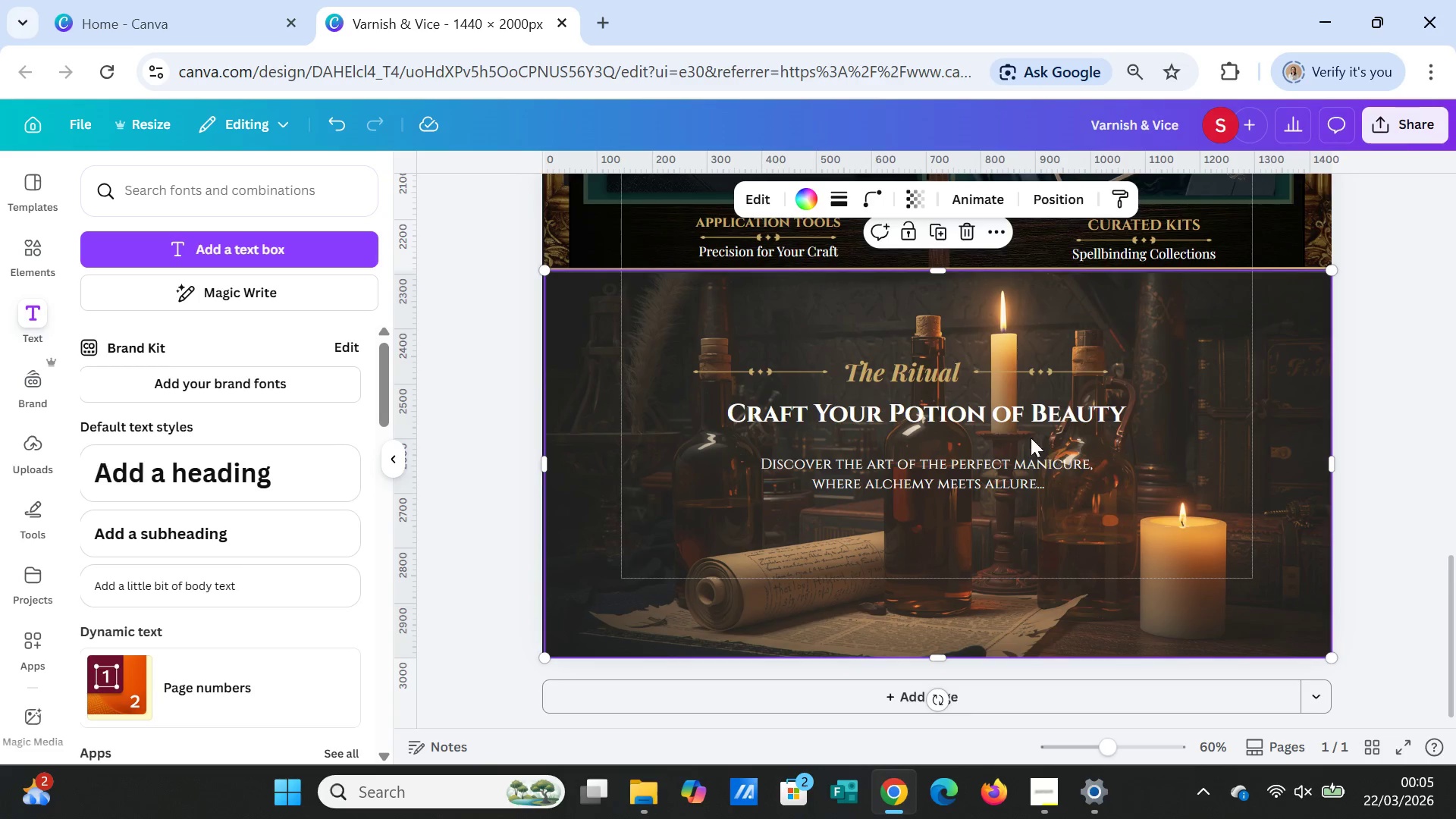 
left_click([1025, 419])
 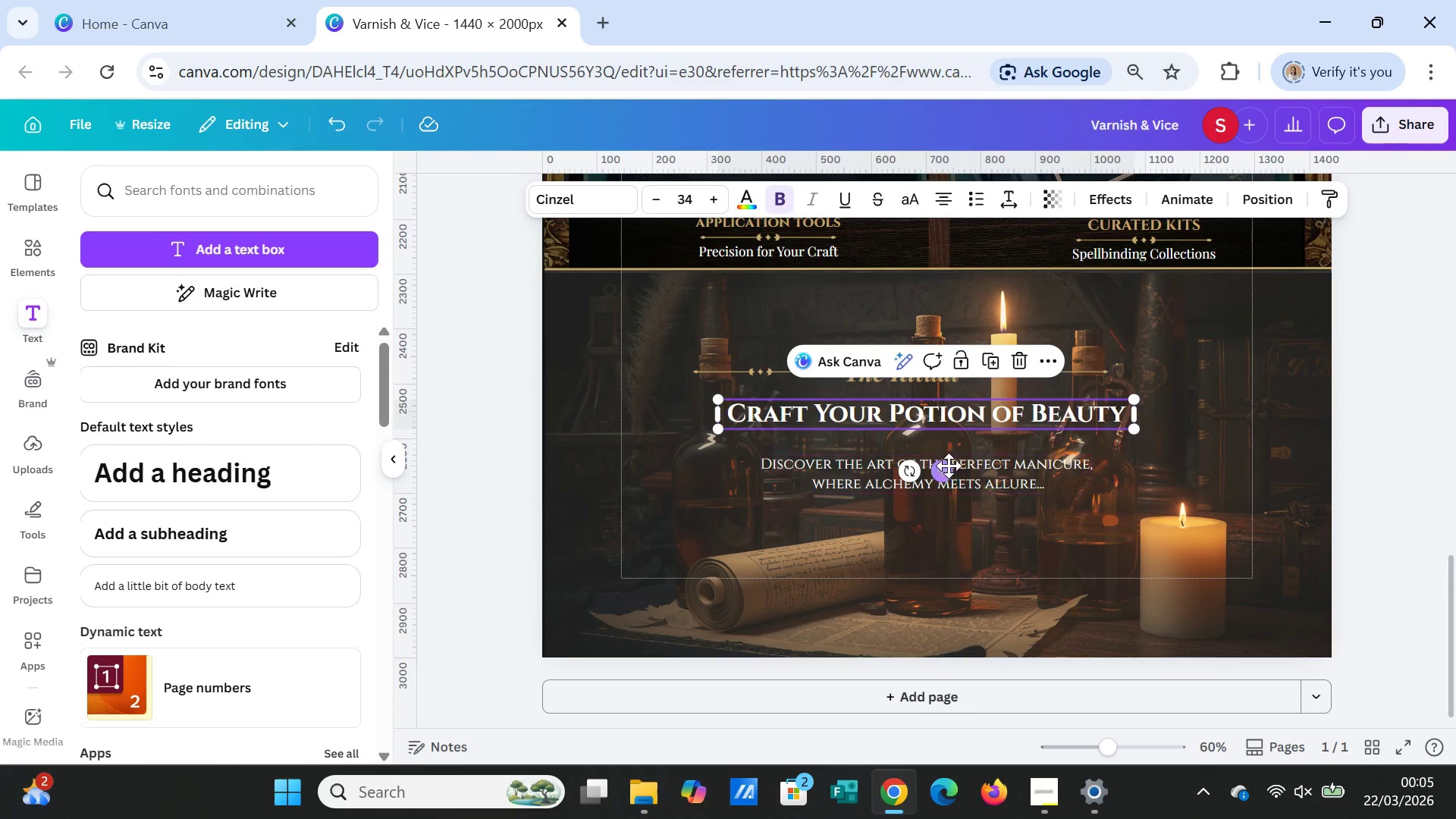 
left_click_drag(start_coordinate=[947, 466], to_coordinate=[943, 479])
 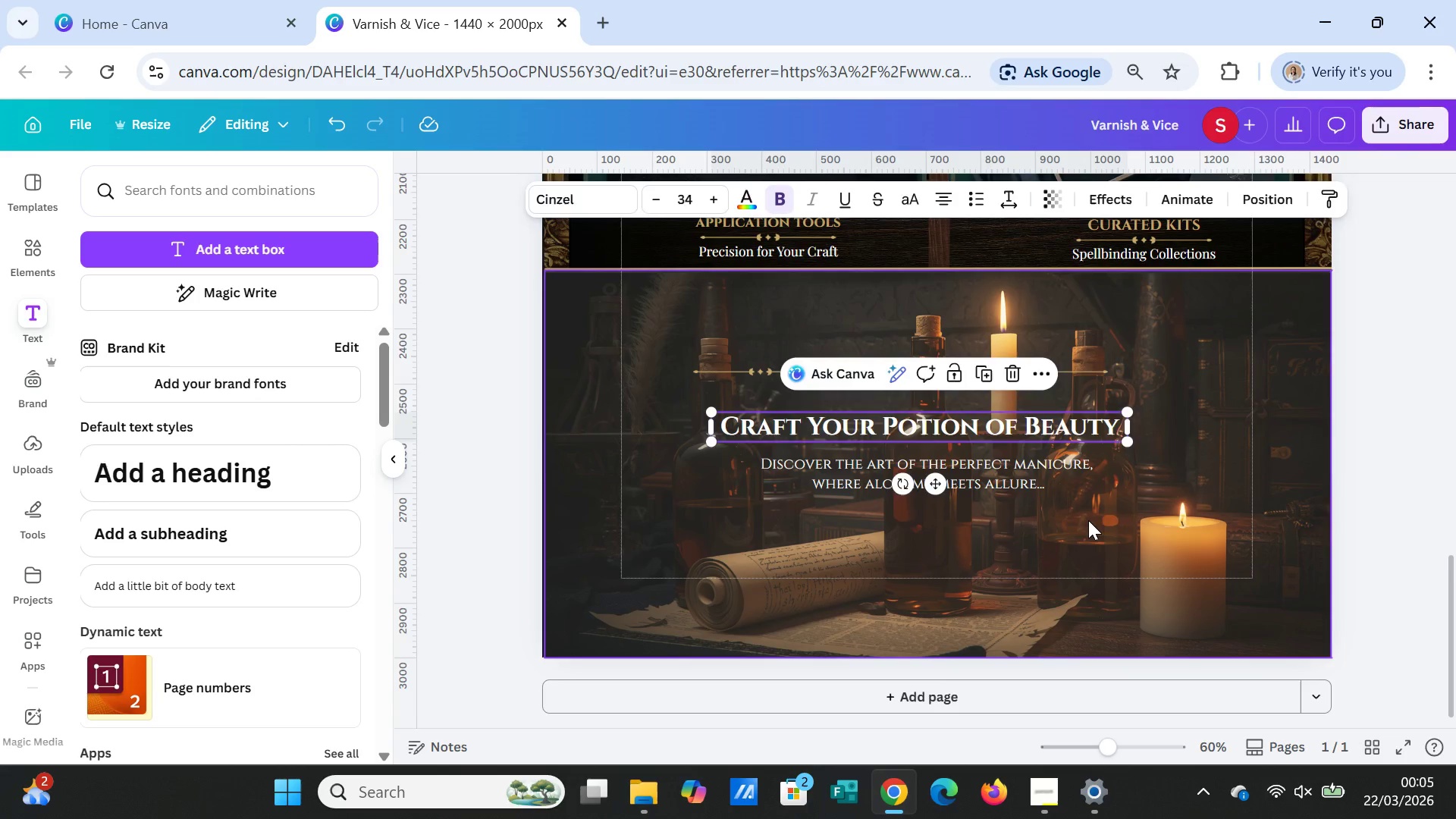 
left_click([1088, 520])
 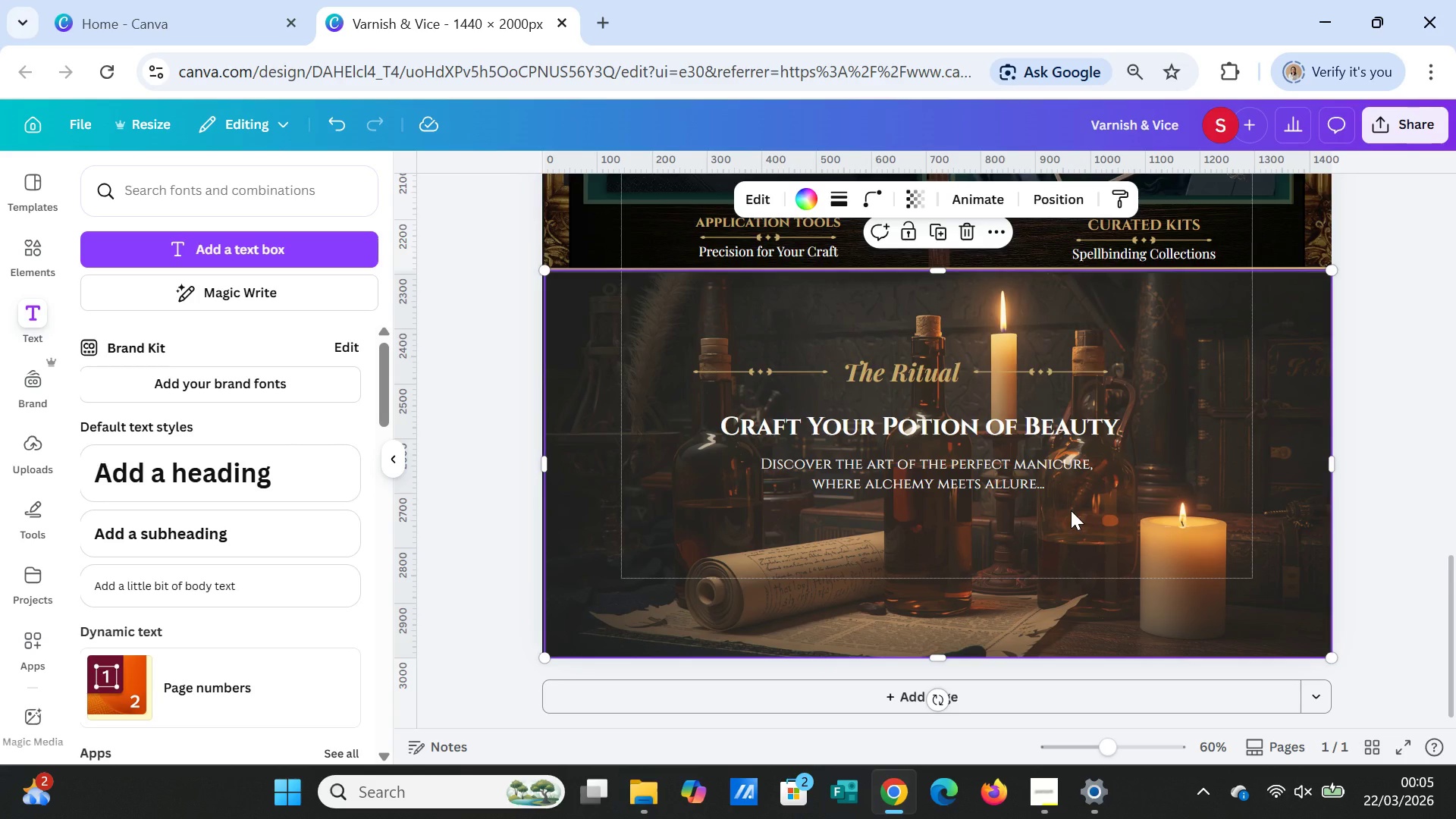 
wait(9.78)
 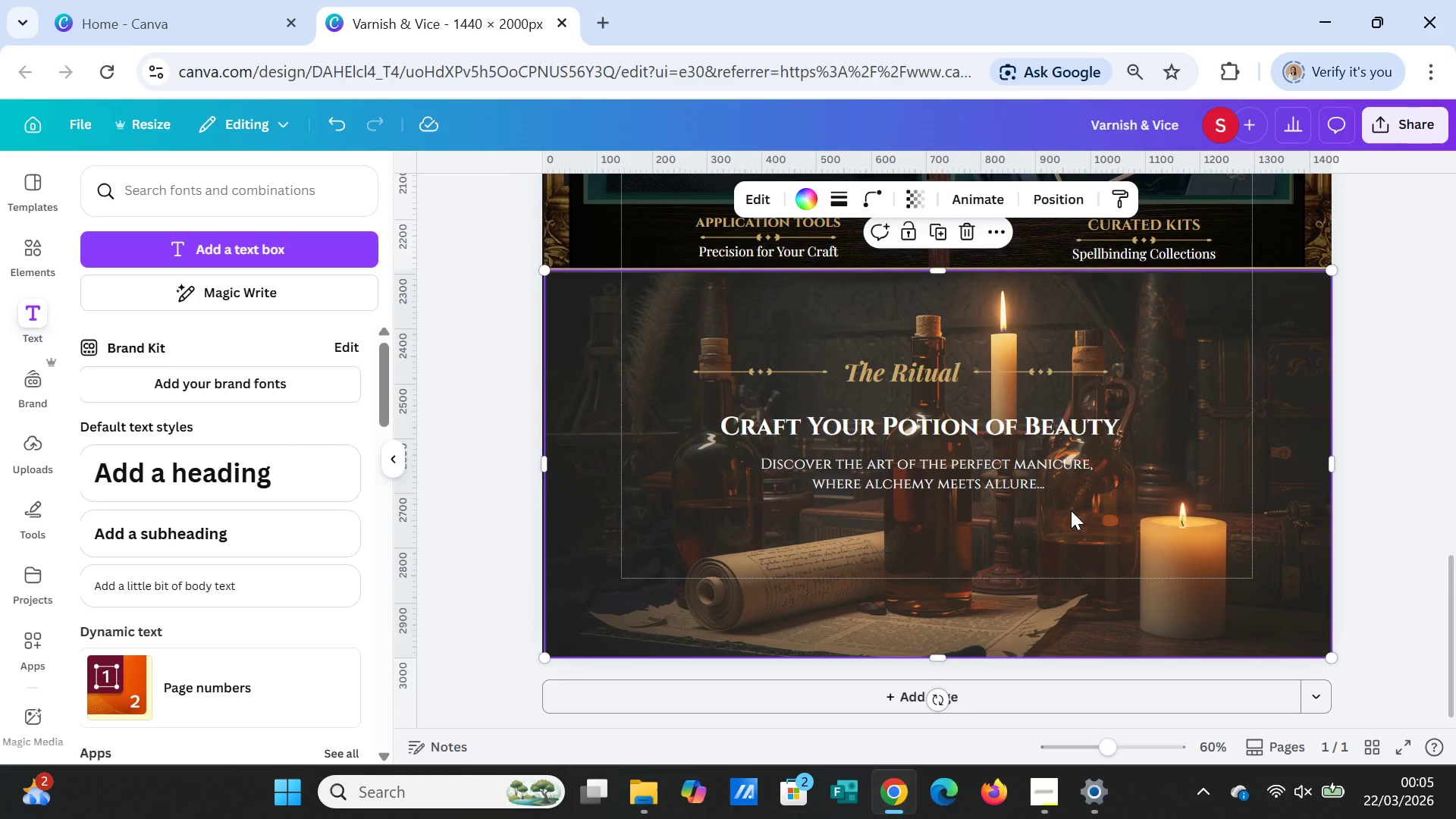 
left_click([934, 628])
 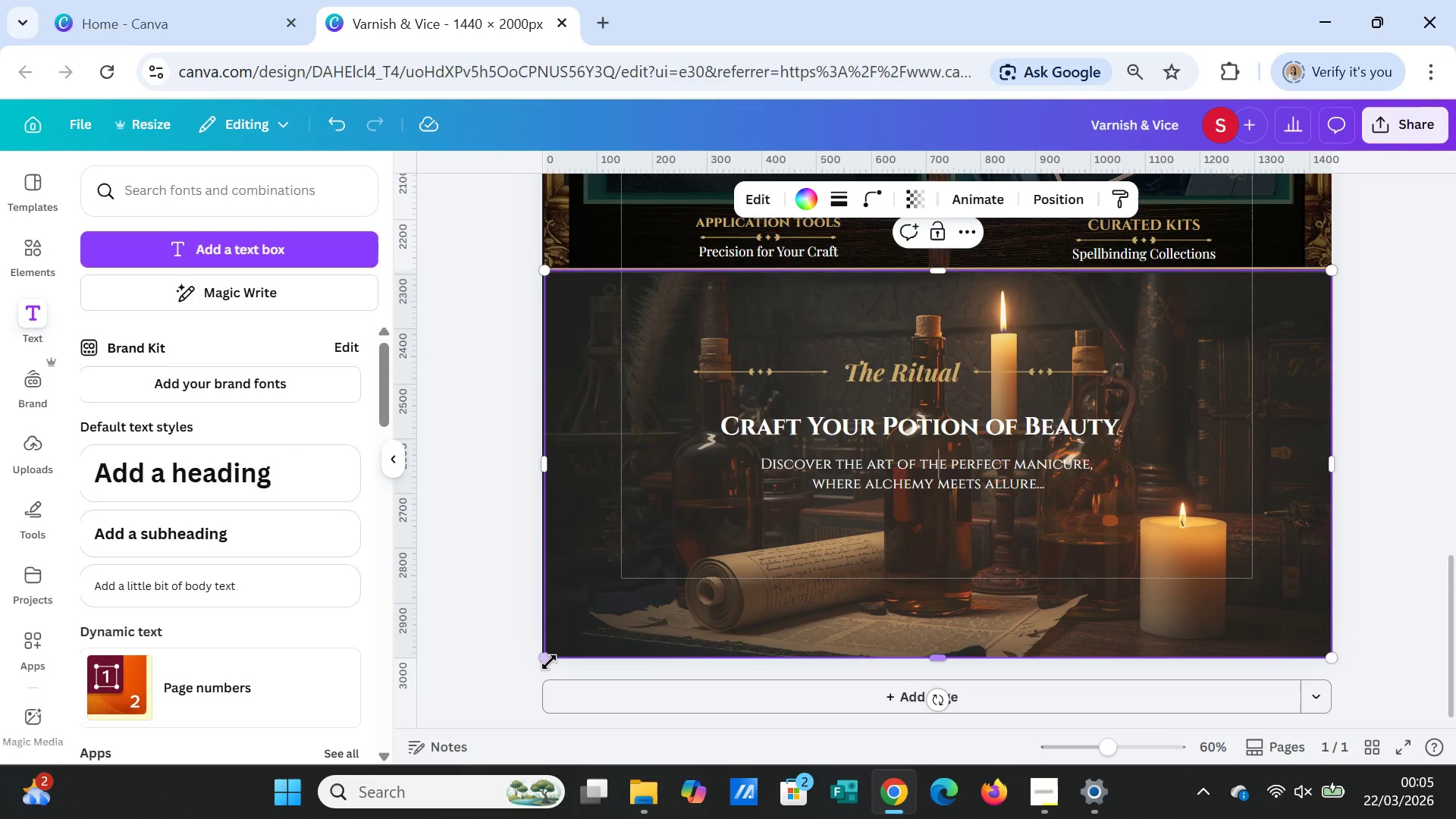 
left_click_drag(start_coordinate=[546, 661], to_coordinate=[563, 585])
 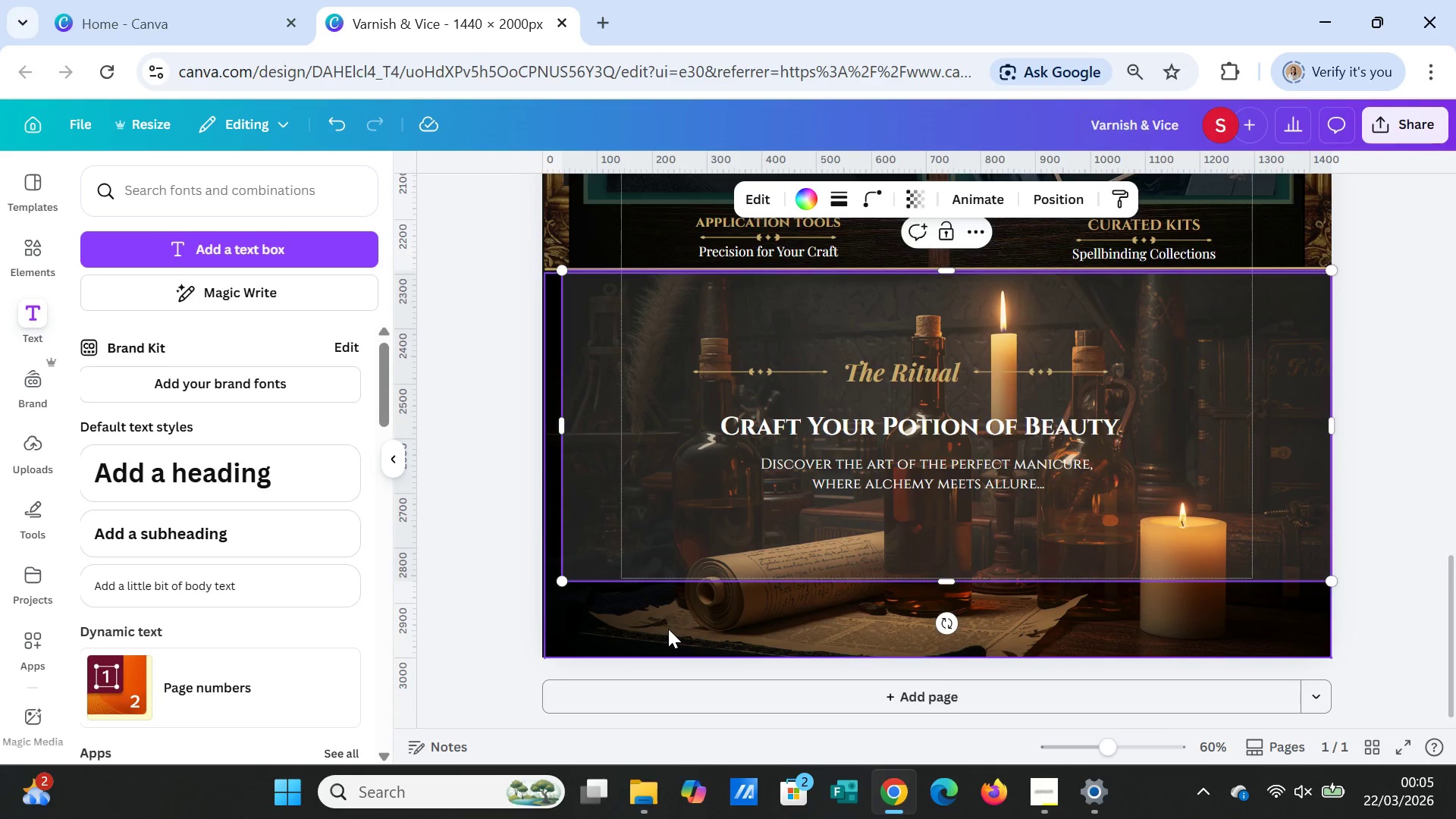 
left_click([668, 629])
 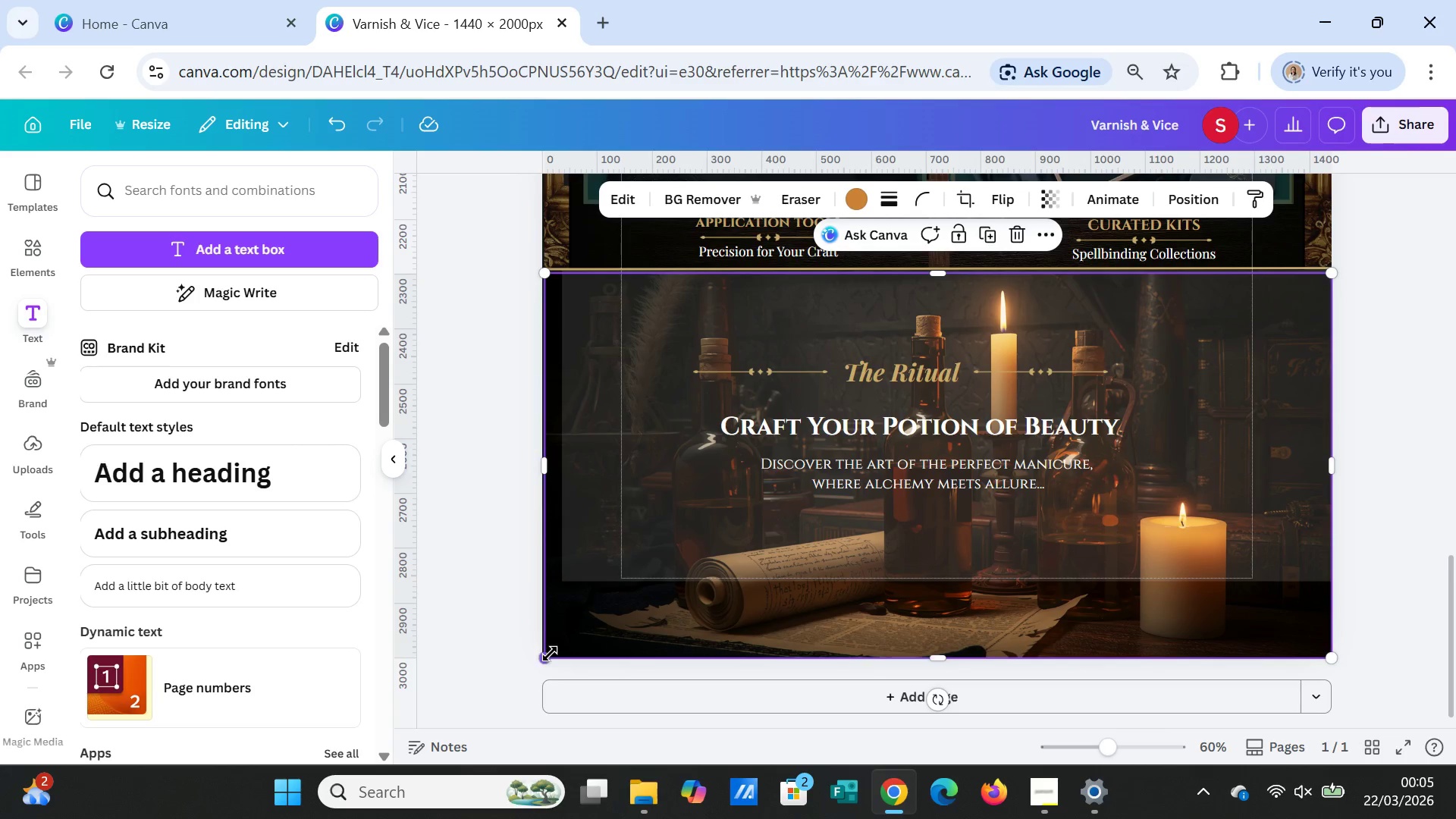 
left_click_drag(start_coordinate=[549, 653], to_coordinate=[667, 508])
 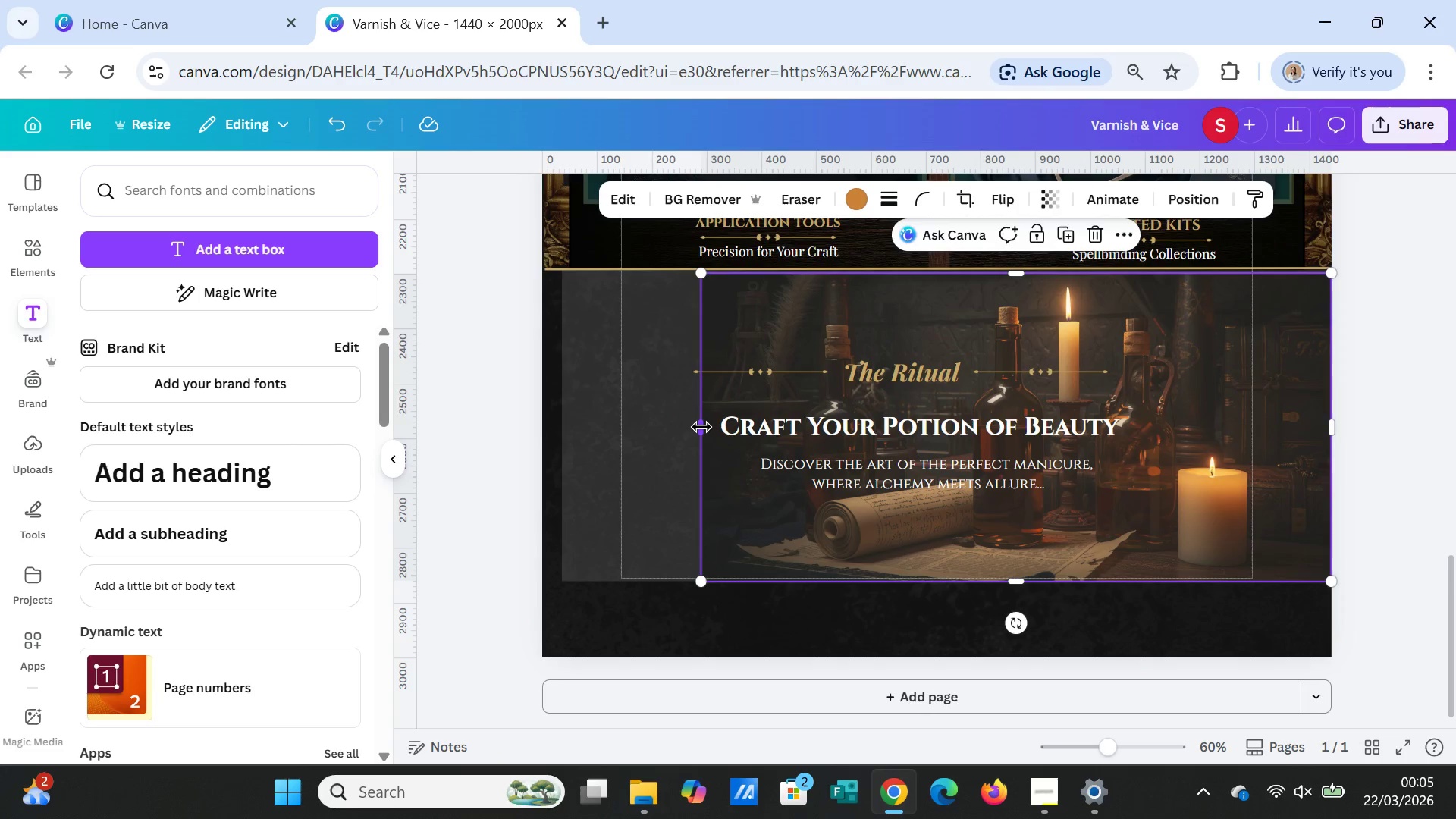 
left_click_drag(start_coordinate=[701, 427], to_coordinate=[542, 419])
 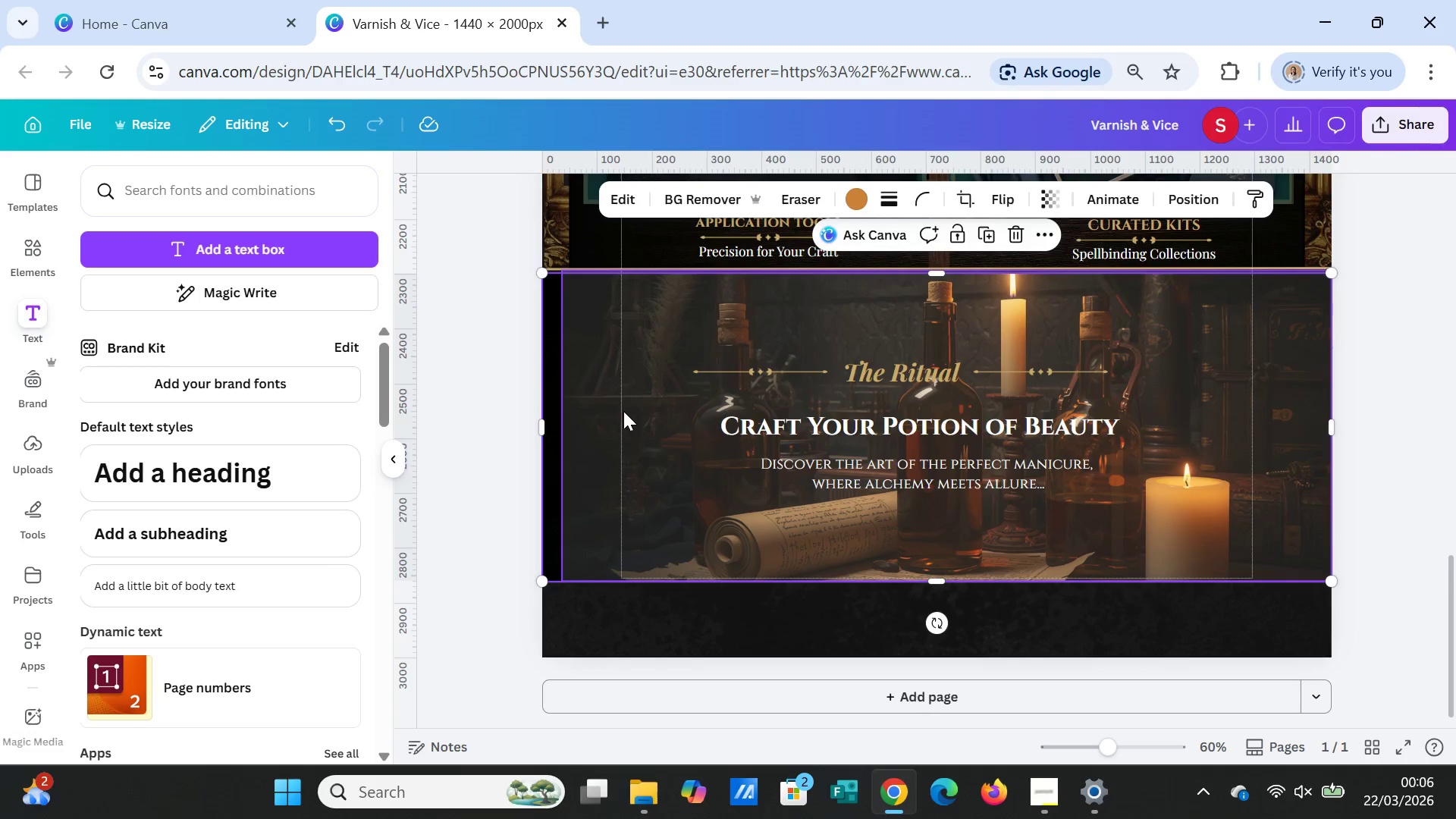 
left_click([623, 411])
 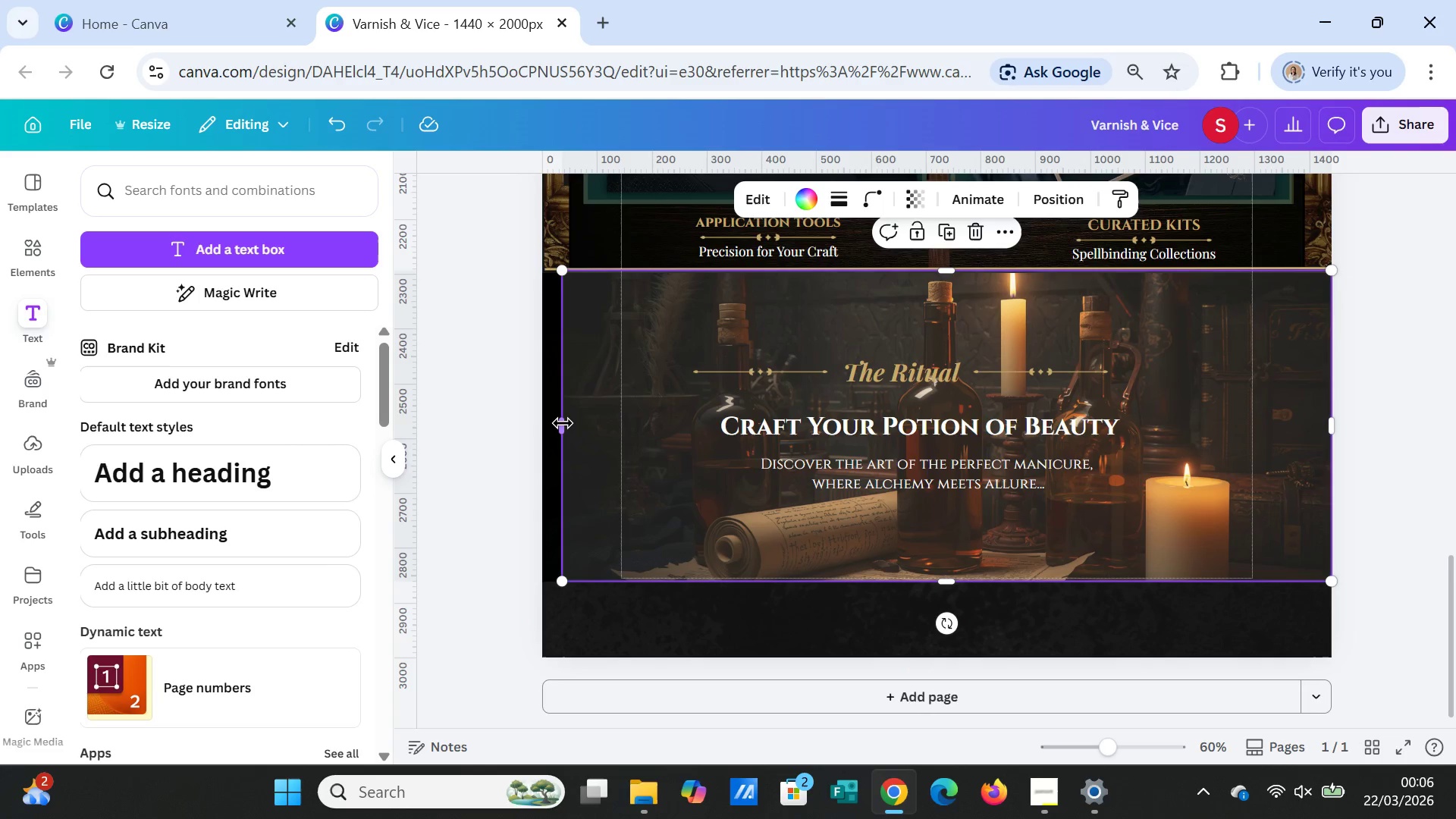 
left_click_drag(start_coordinate=[560, 423], to_coordinate=[542, 423])
 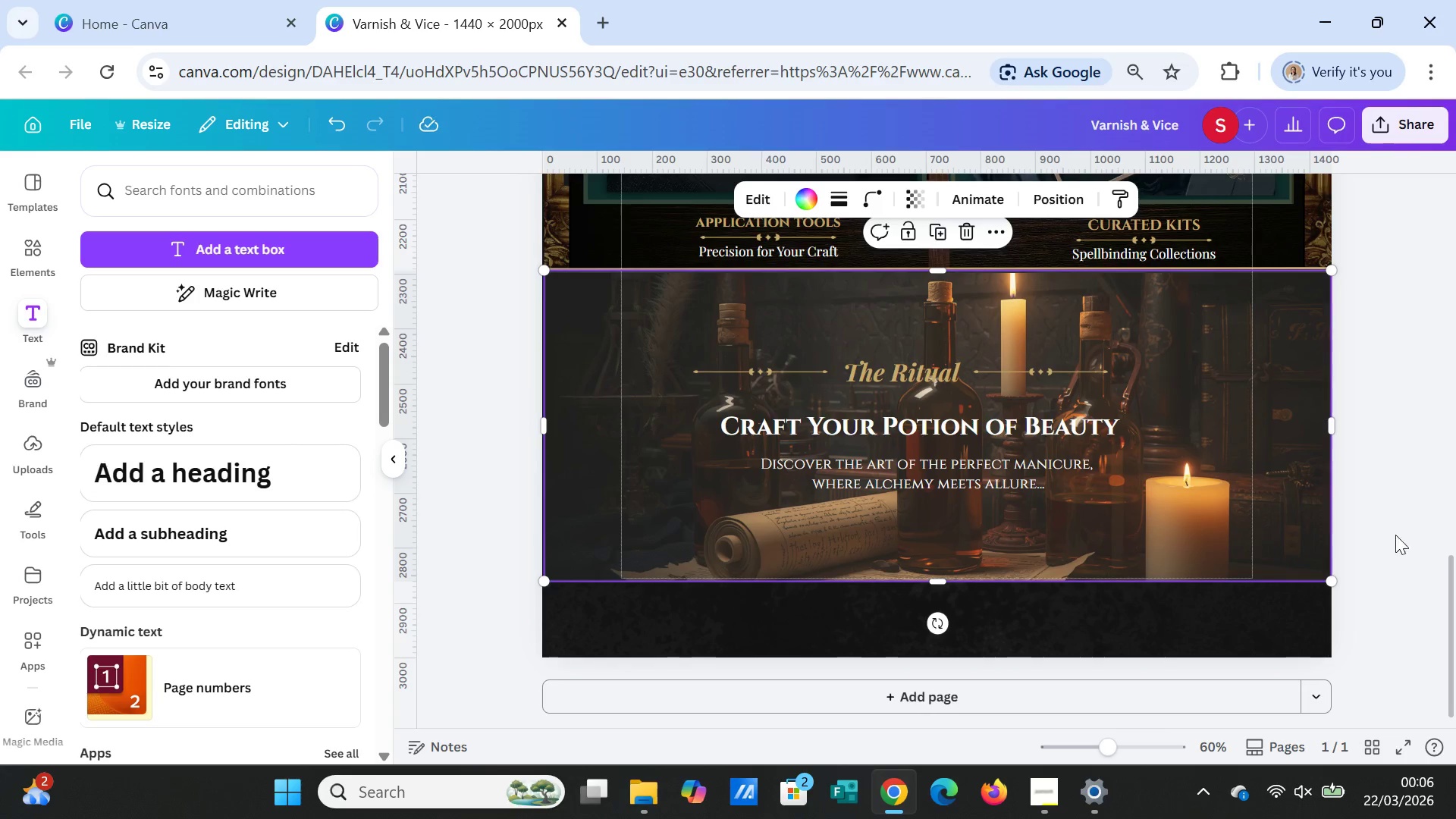 
left_click([1404, 538])
 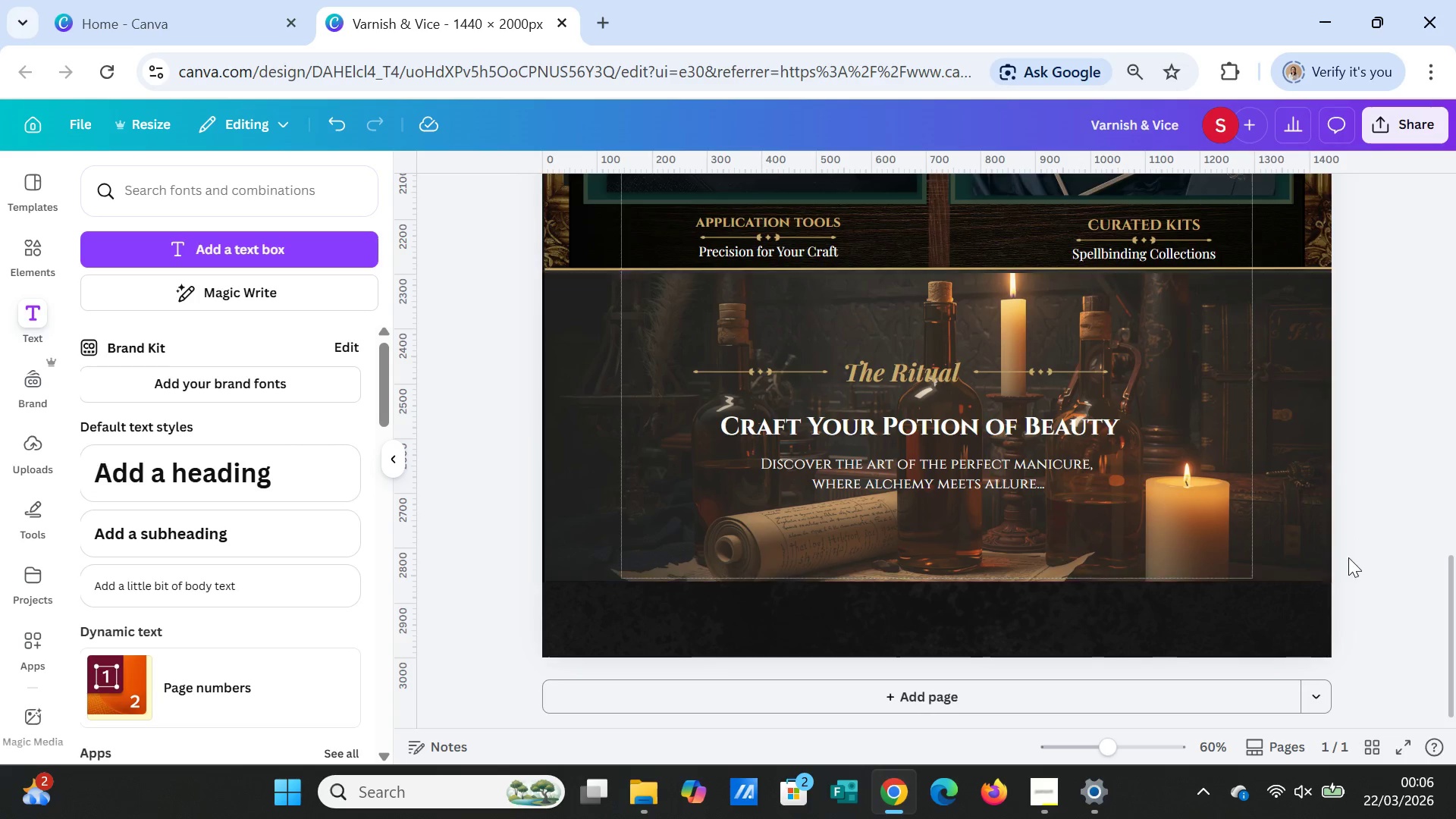 
left_click([1371, 592])
 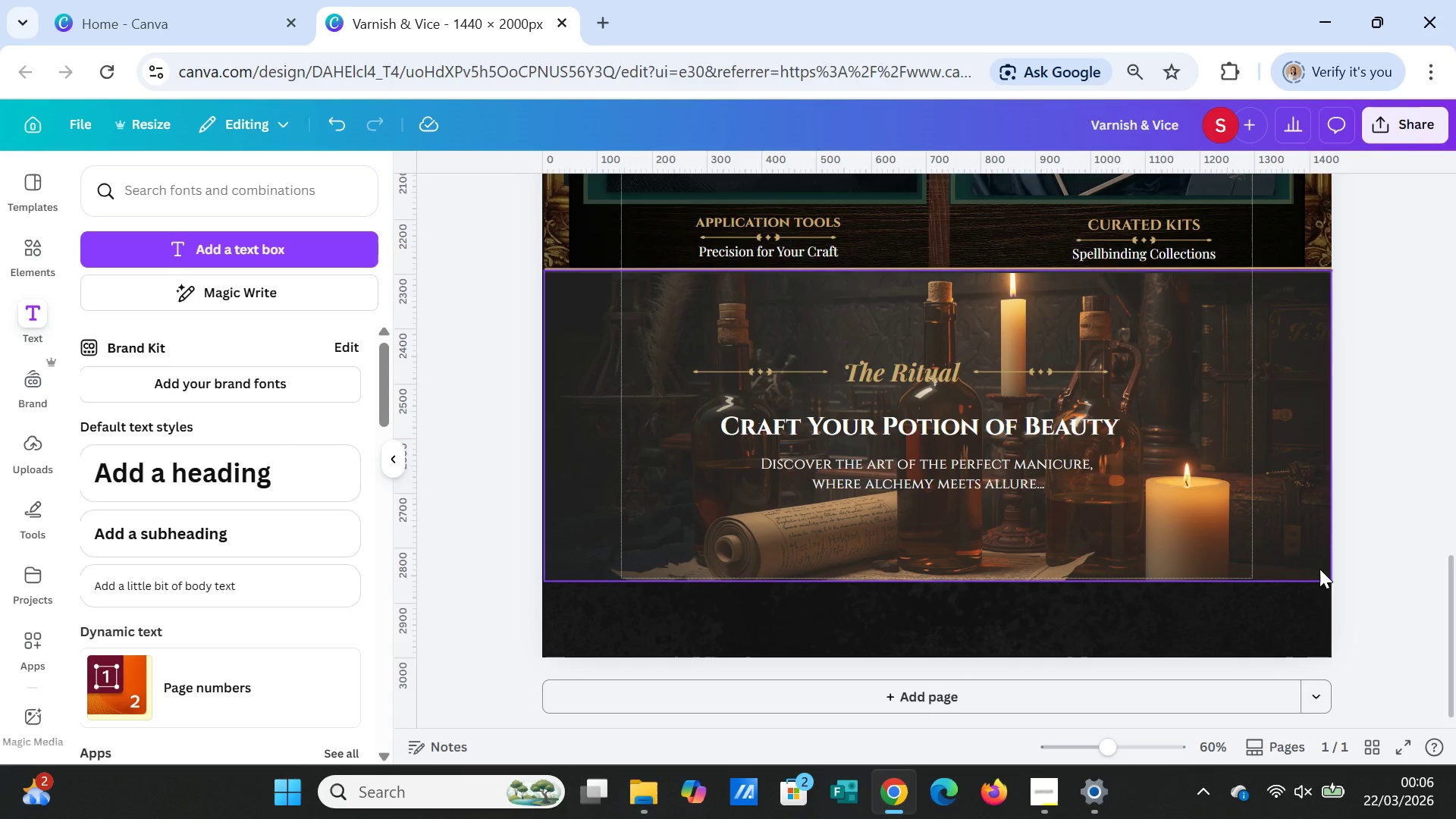 
wait(8.97)
 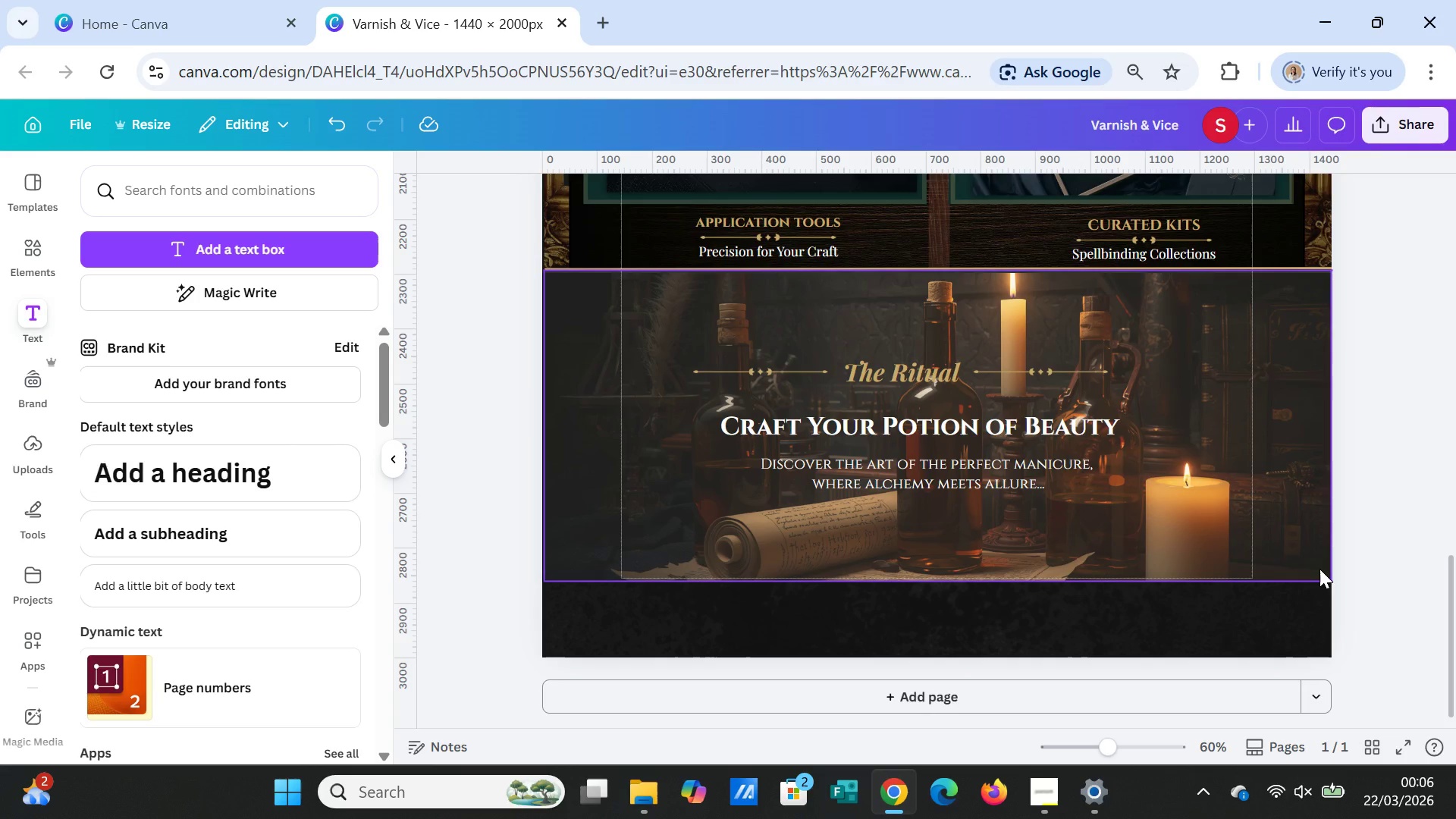 
left_click([249, 253])
 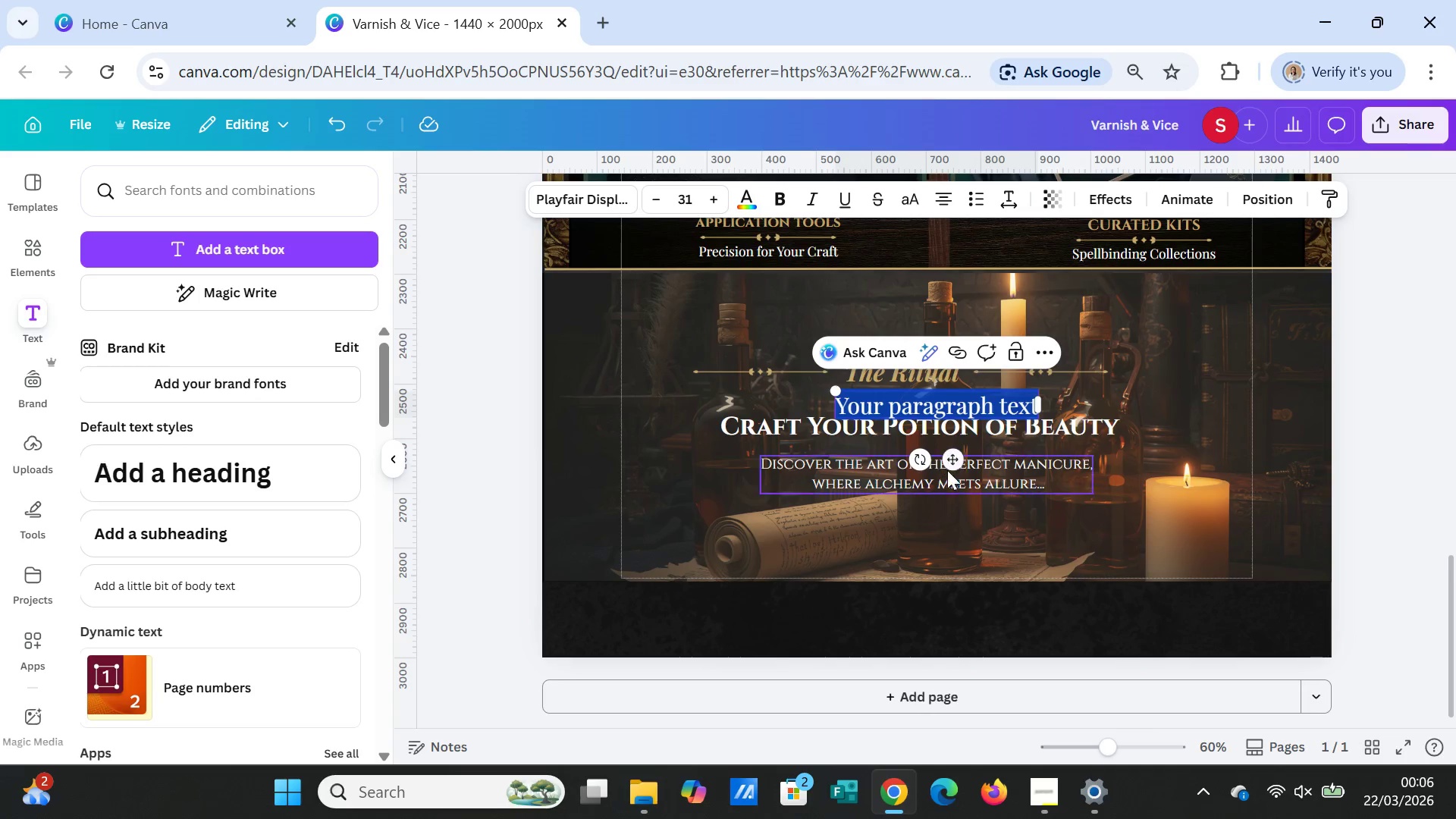 
left_click_drag(start_coordinate=[960, 460], to_coordinate=[745, 657])
 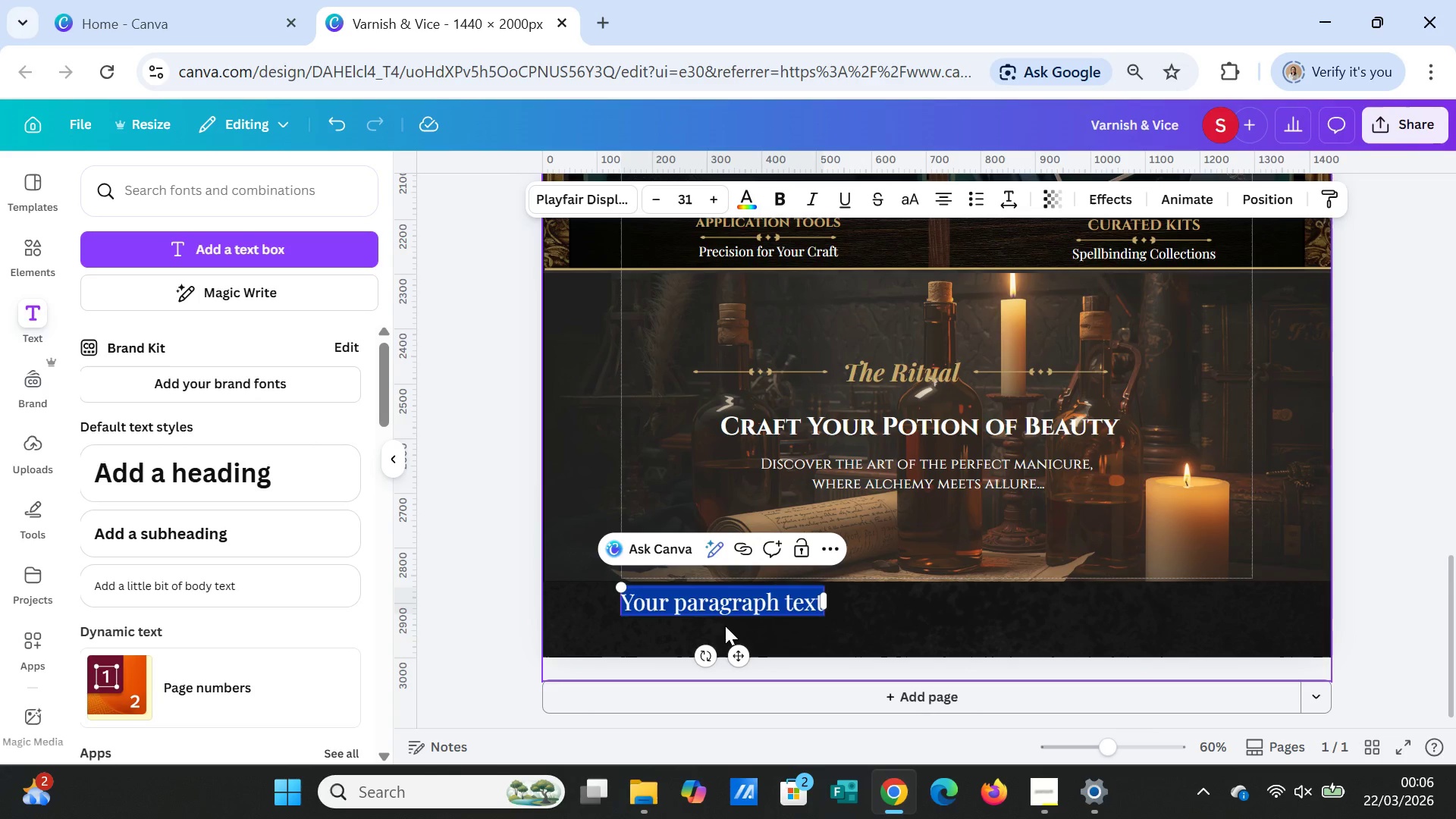 
type(About)
 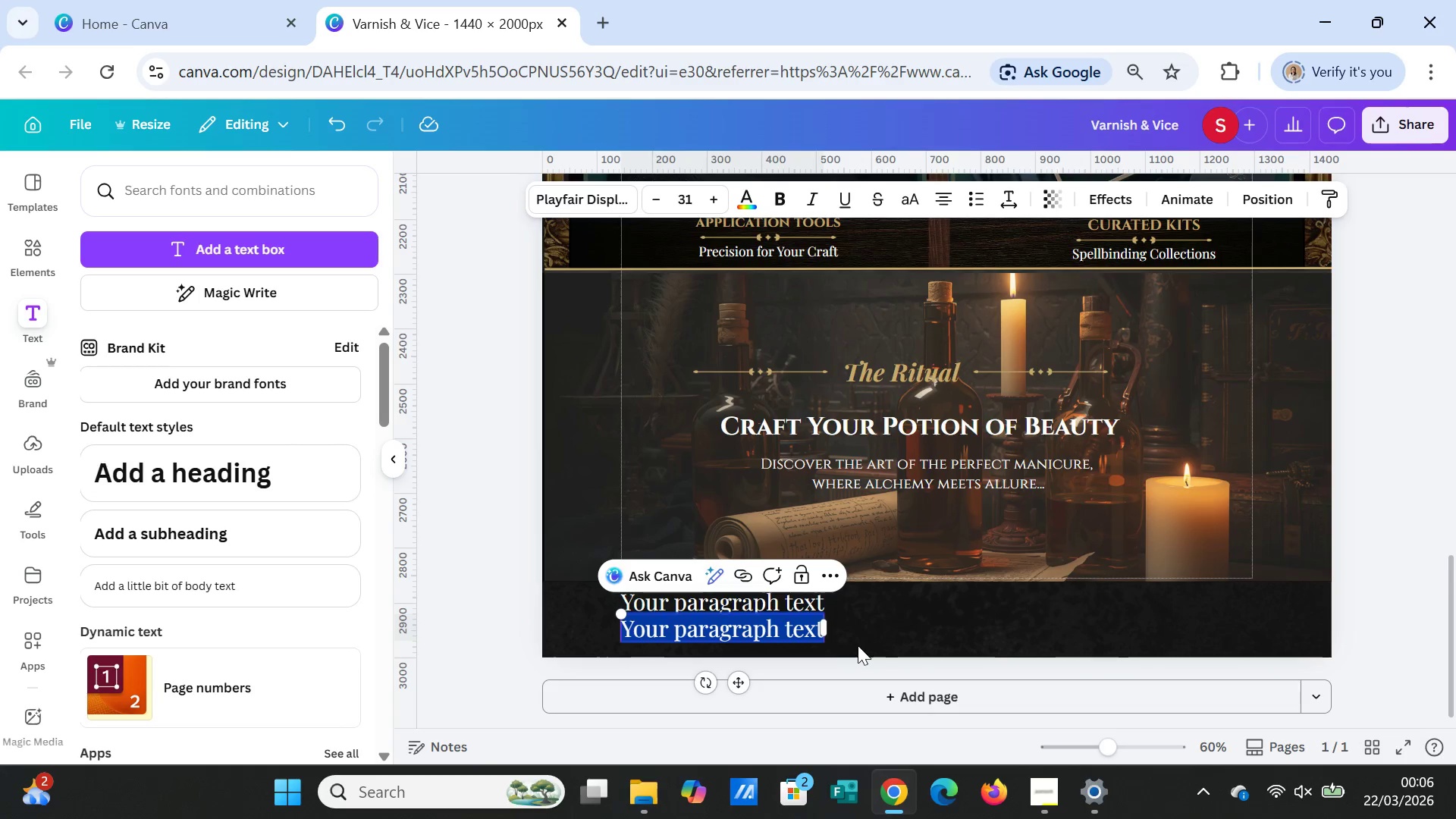 
left_click([858, 639])
 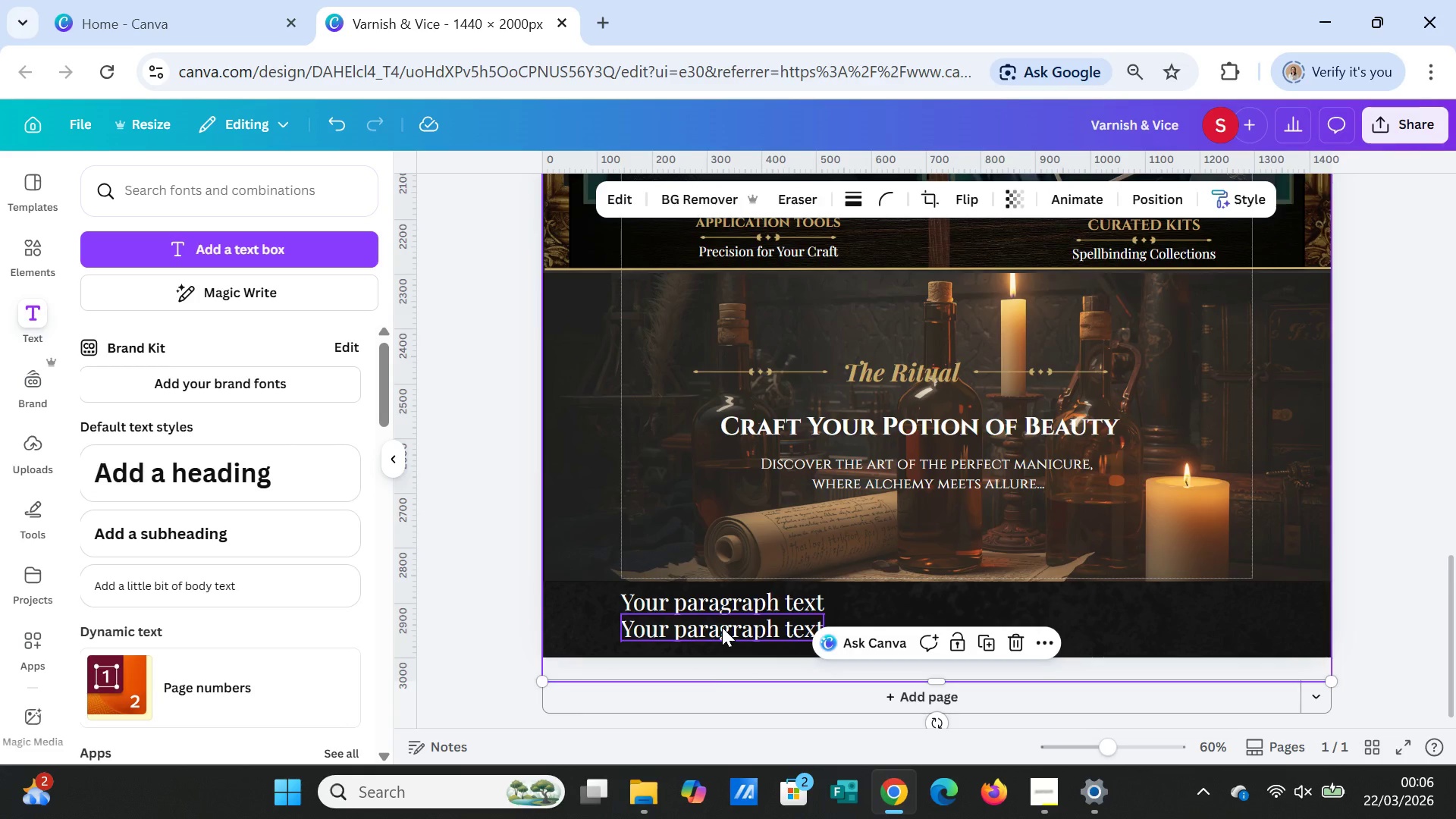 
left_click([722, 627])
 